 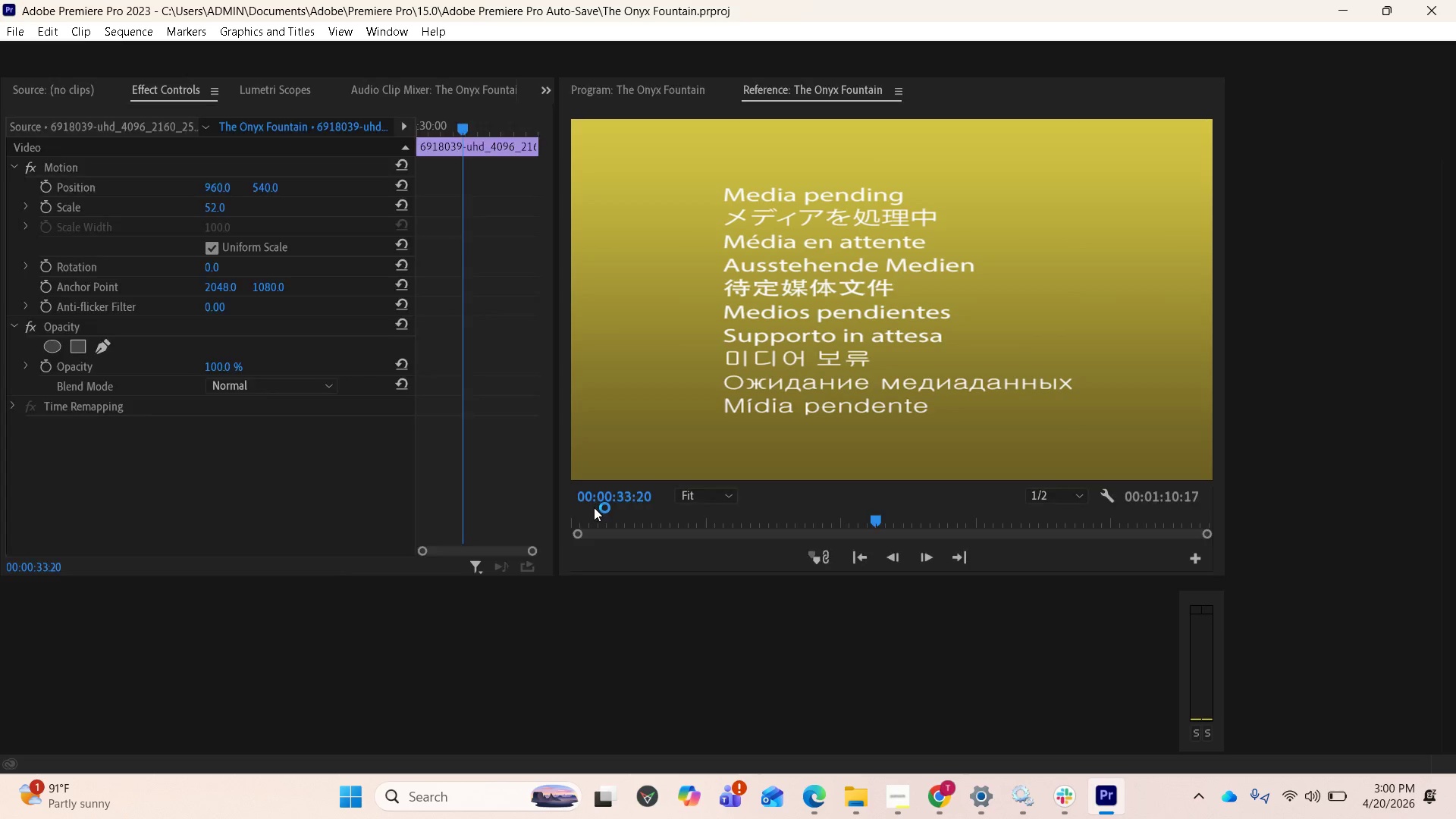 
scroll: coordinate [915, 642], scroll_direction: down, amount: 1.0
 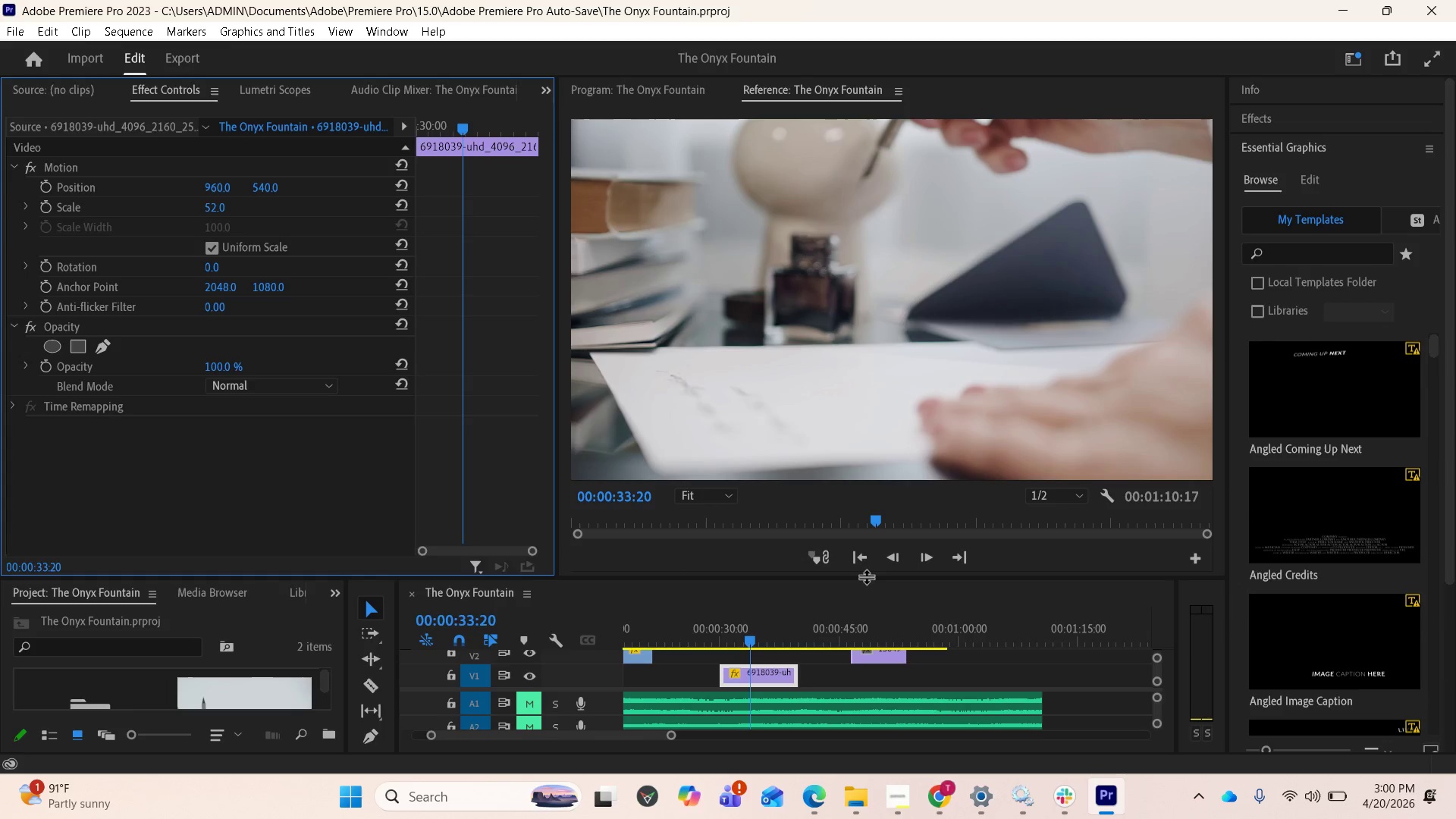 
left_click_drag(start_coordinate=[867, 576], to_coordinate=[866, 408])
 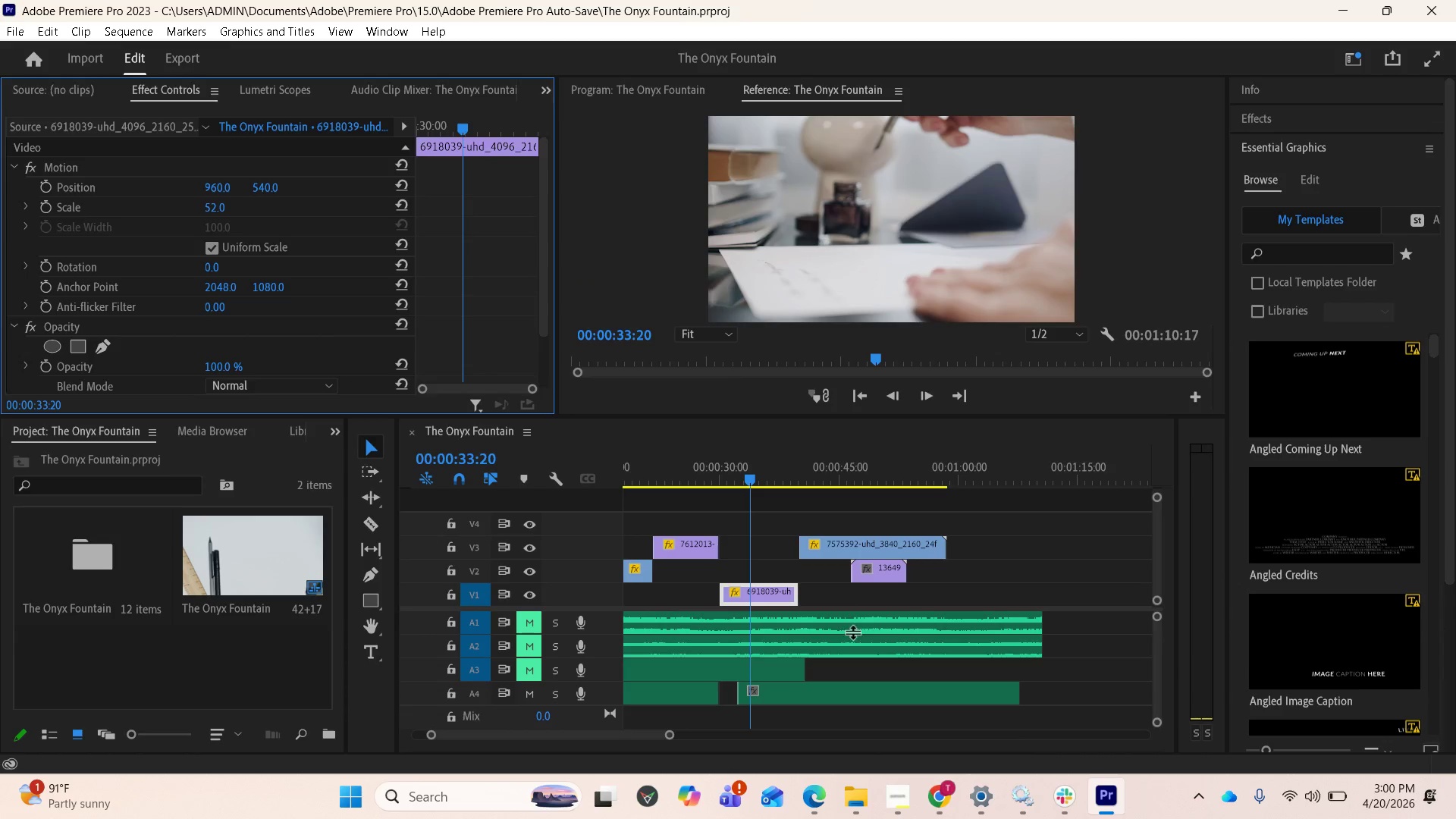 
scroll: coordinate [868, 639], scroll_direction: up, amount: 3.0
 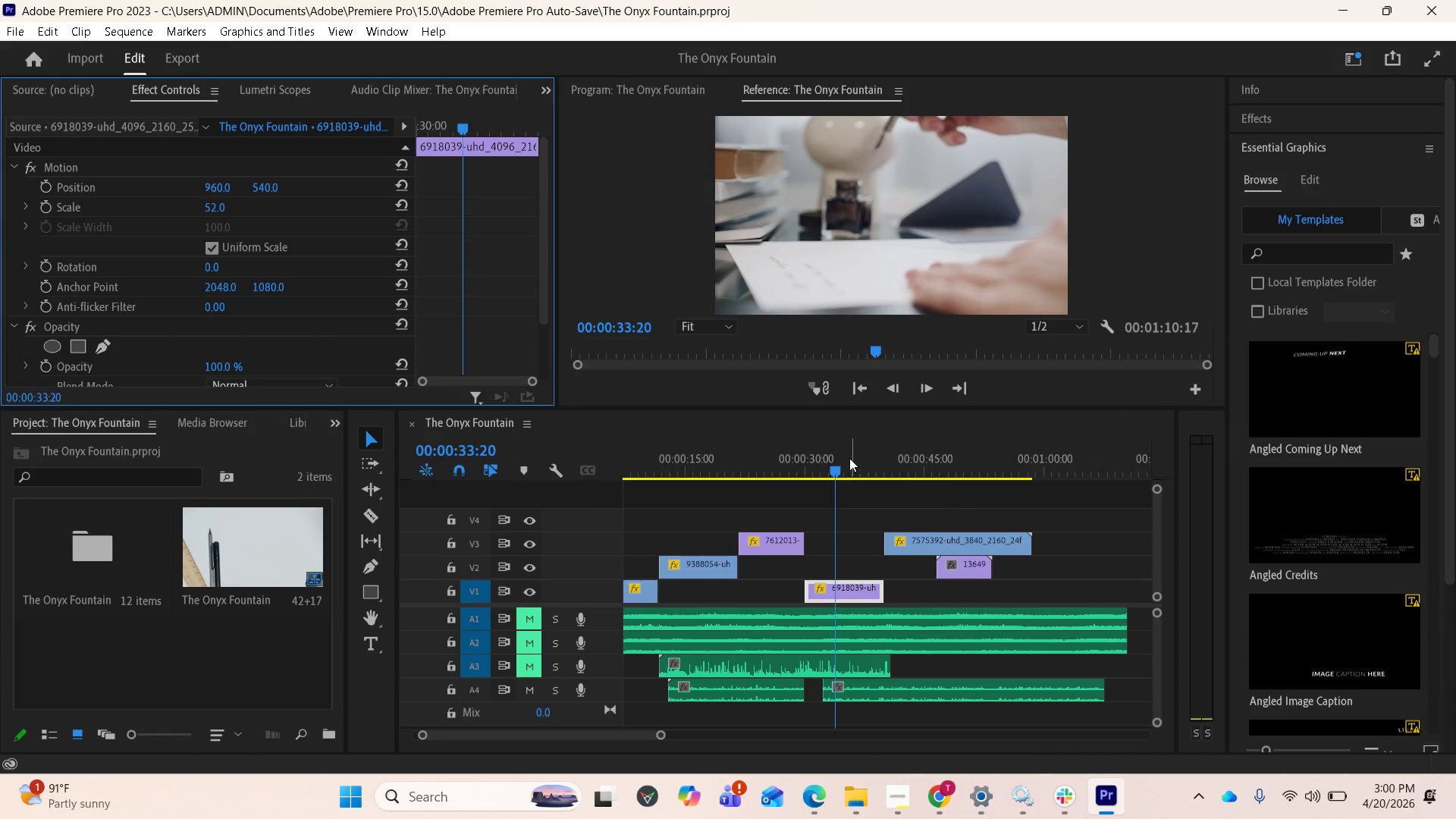 
left_click_drag(start_coordinate=[833, 466], to_coordinate=[923, 460])
 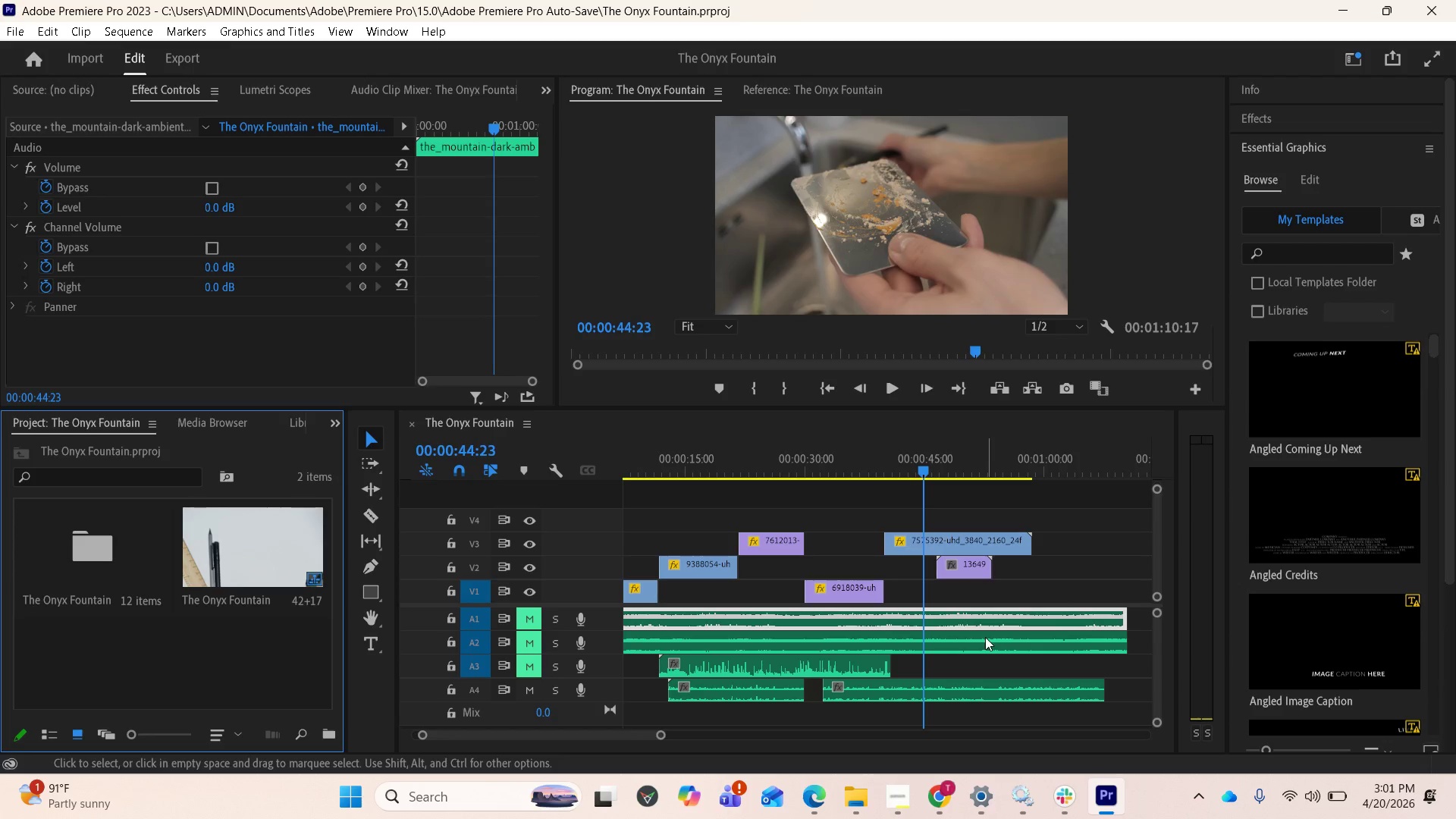 
key(Equal)
 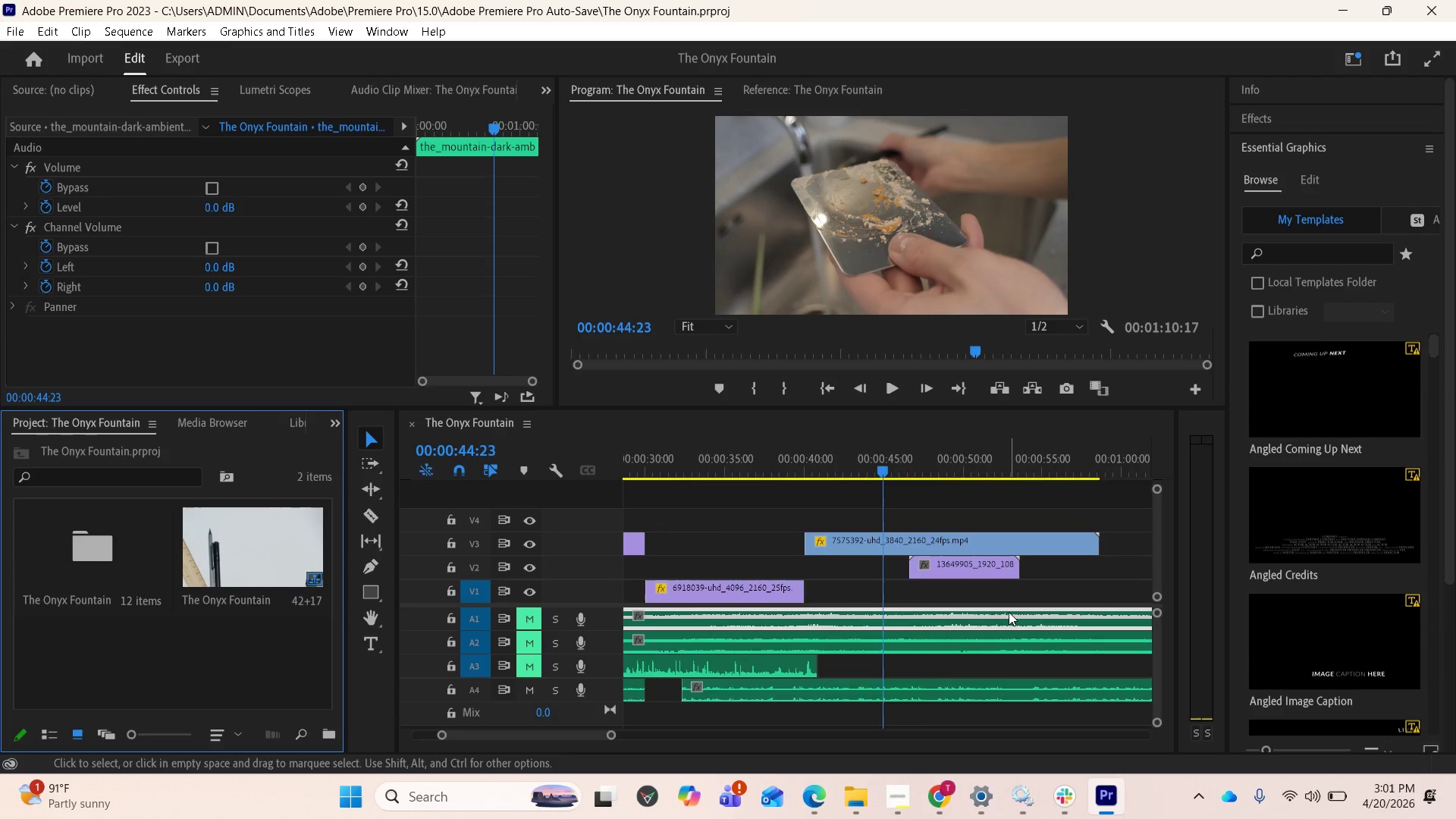 
key(Equal)
 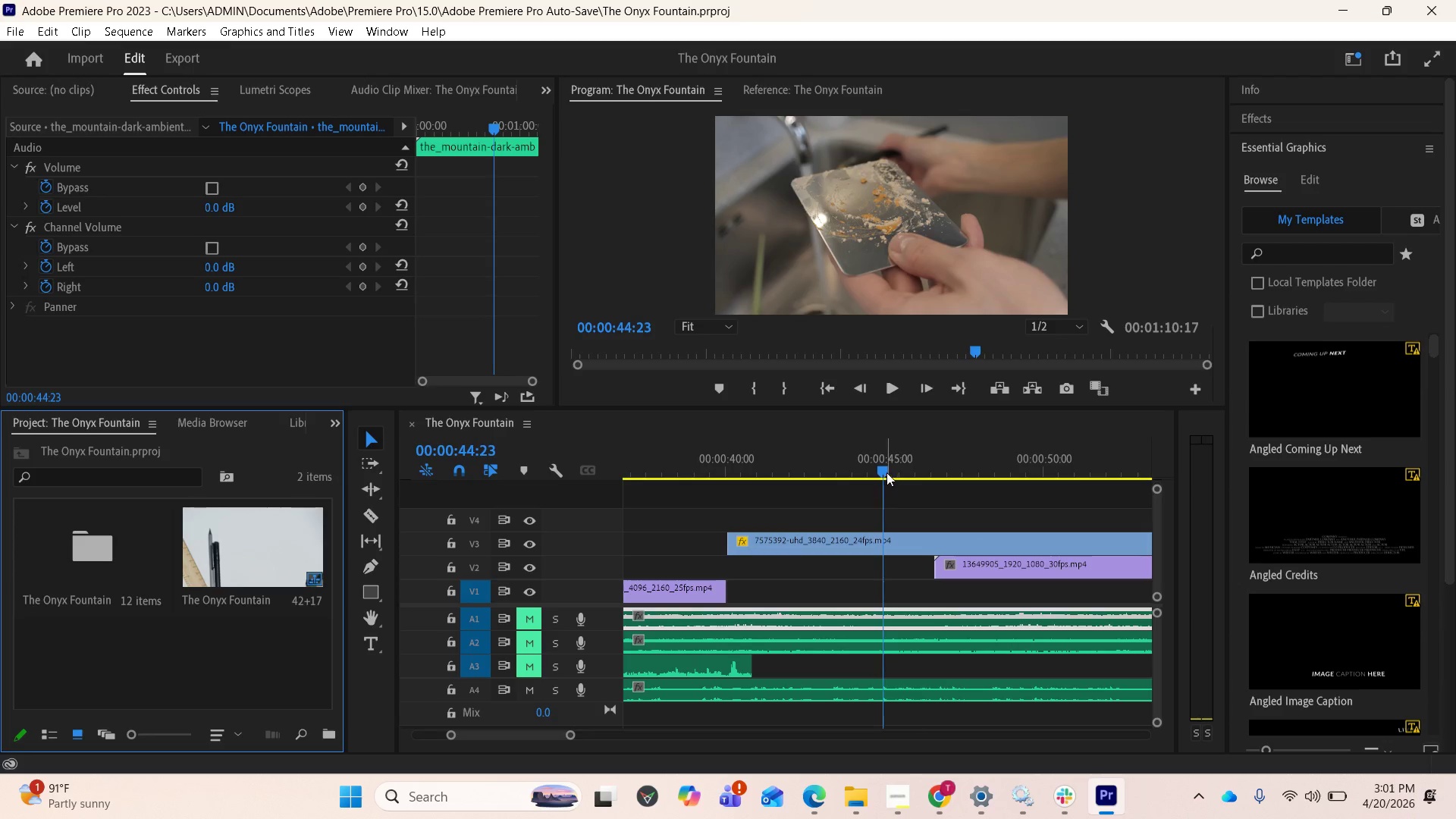 
left_click_drag(start_coordinate=[885, 468], to_coordinate=[1045, 455])
 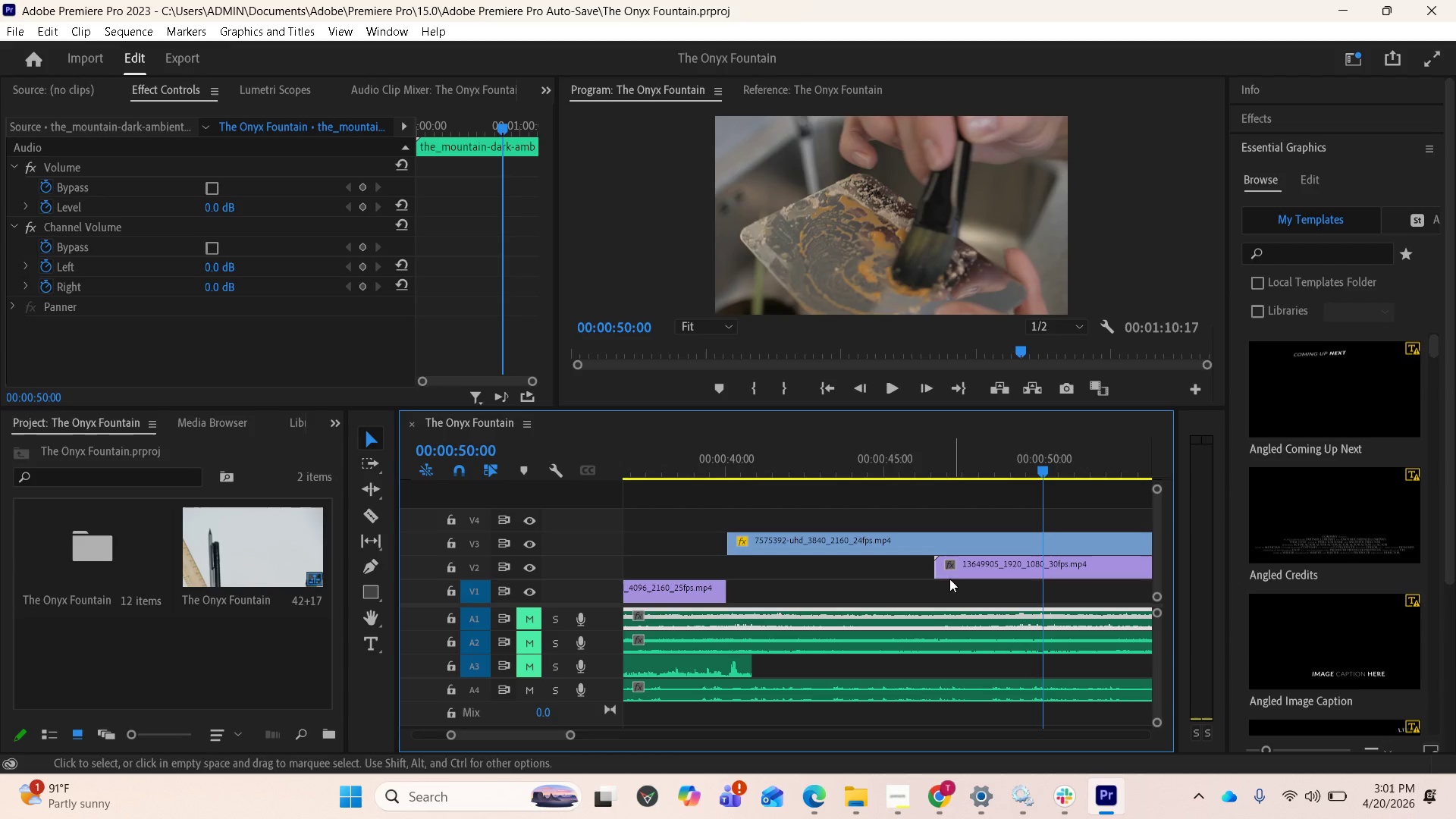 
scroll: coordinate [924, 555], scroll_direction: down, amount: 14.0
 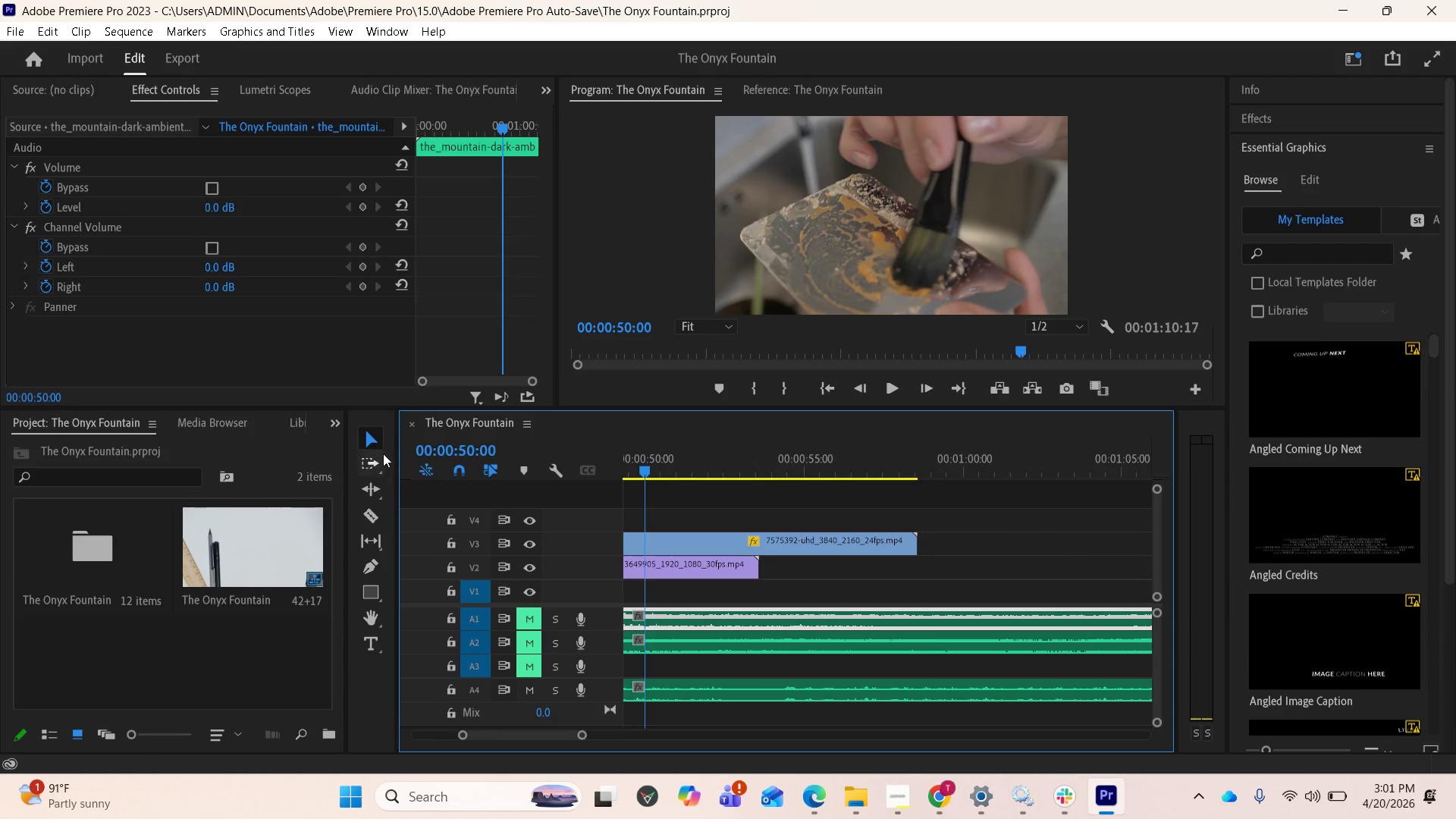 
wait(5.89)
 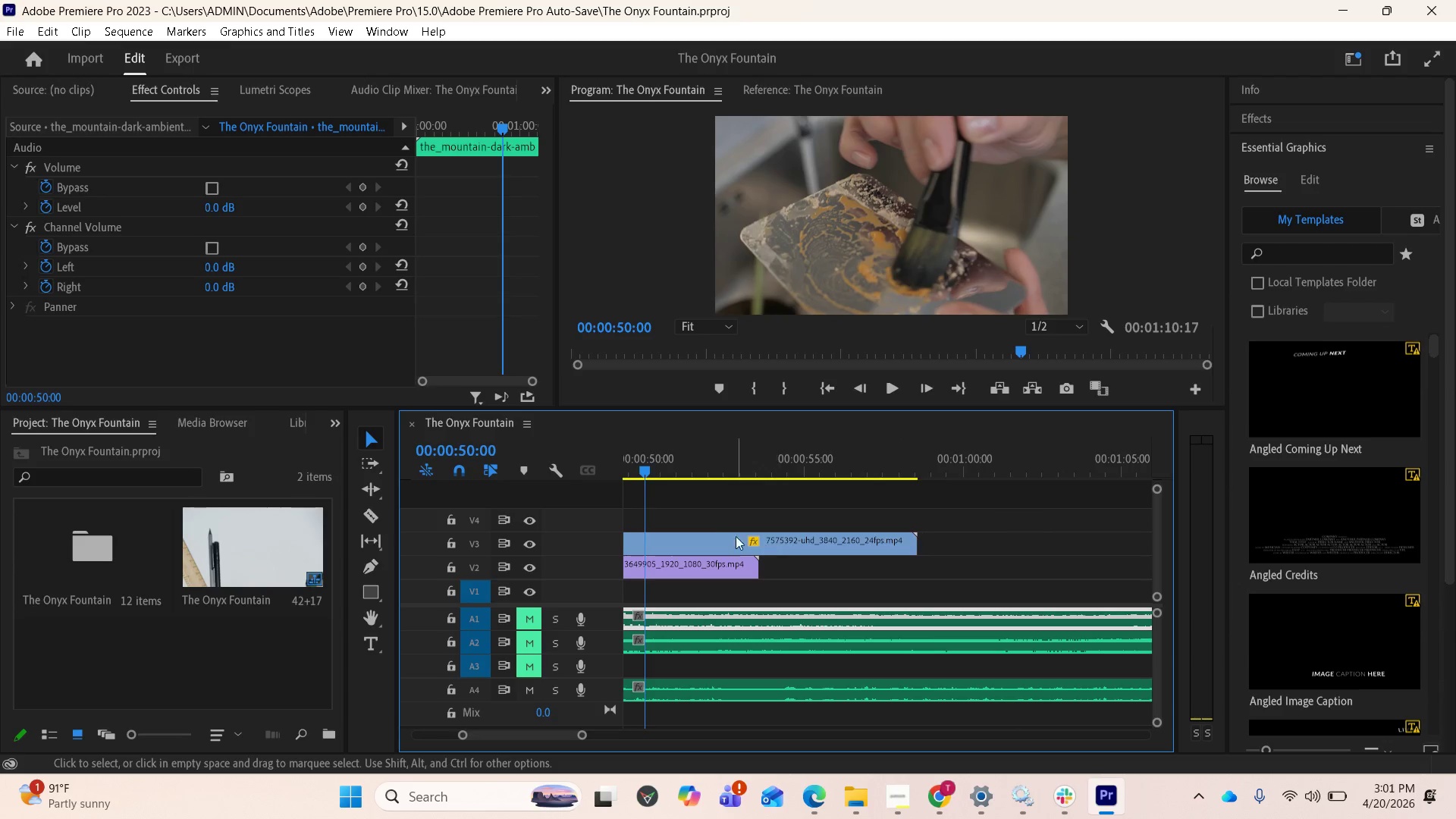 
left_click([370, 512])
 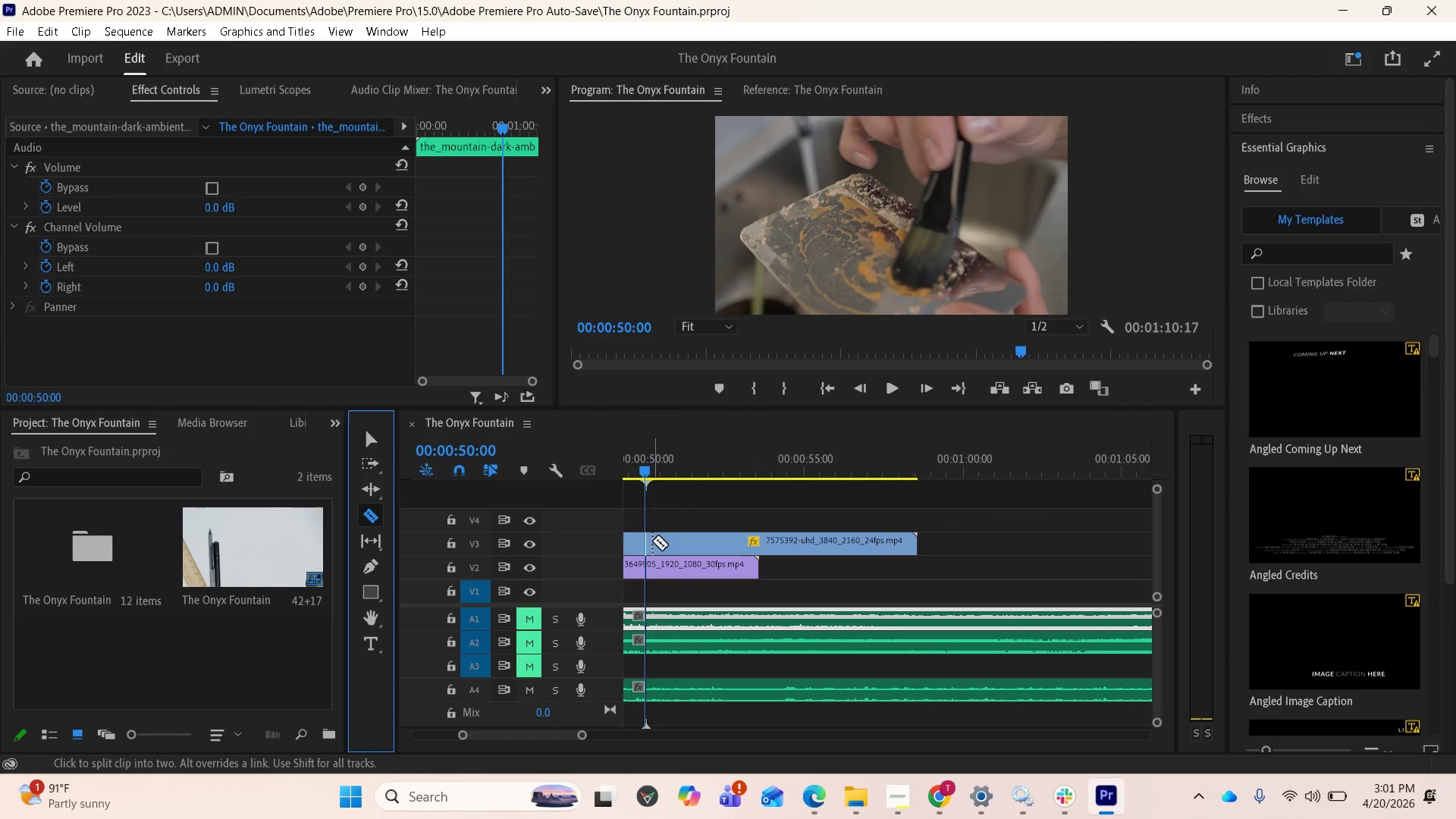 
left_click([651, 541])
 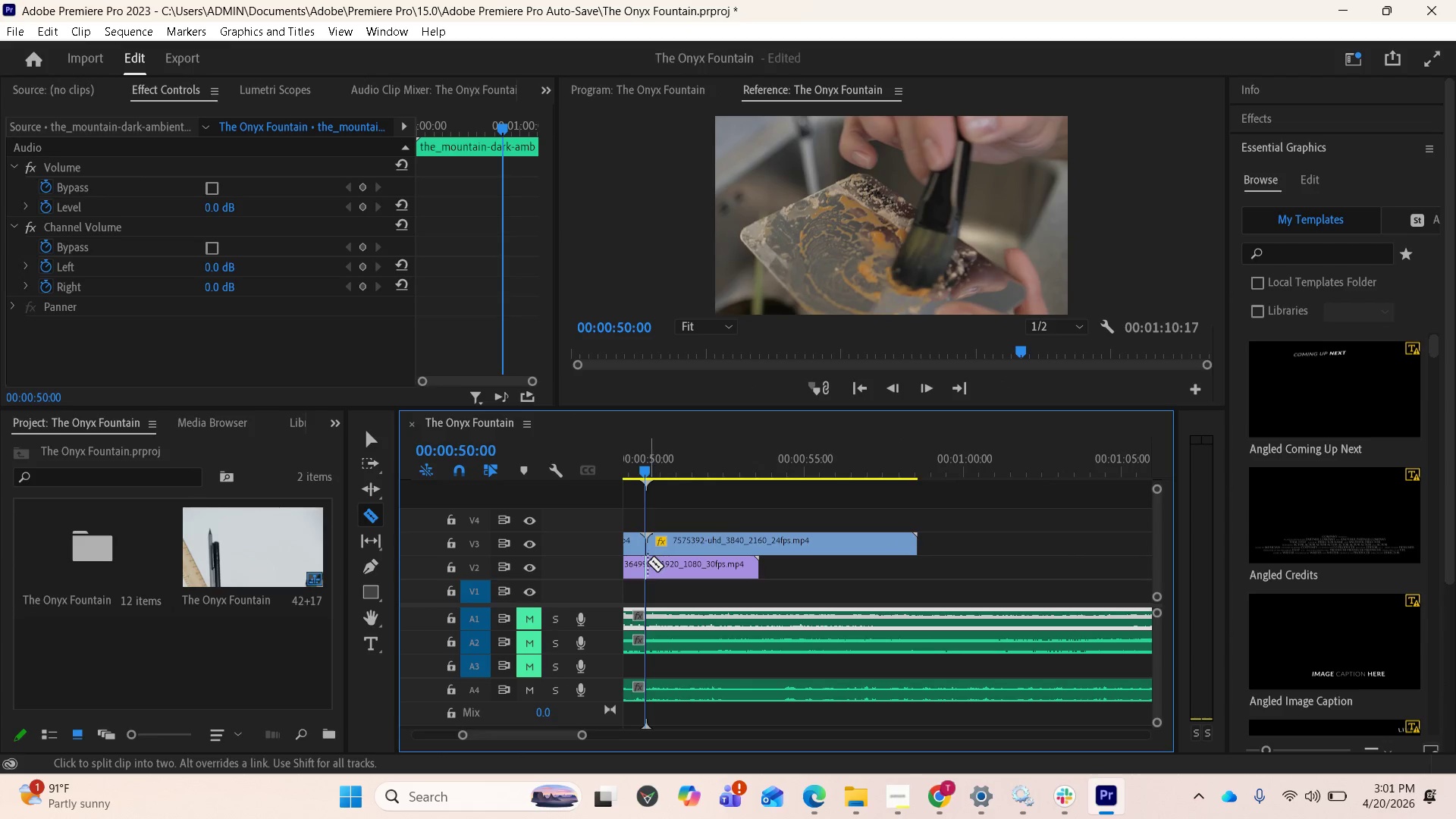 
left_click([648, 562])
 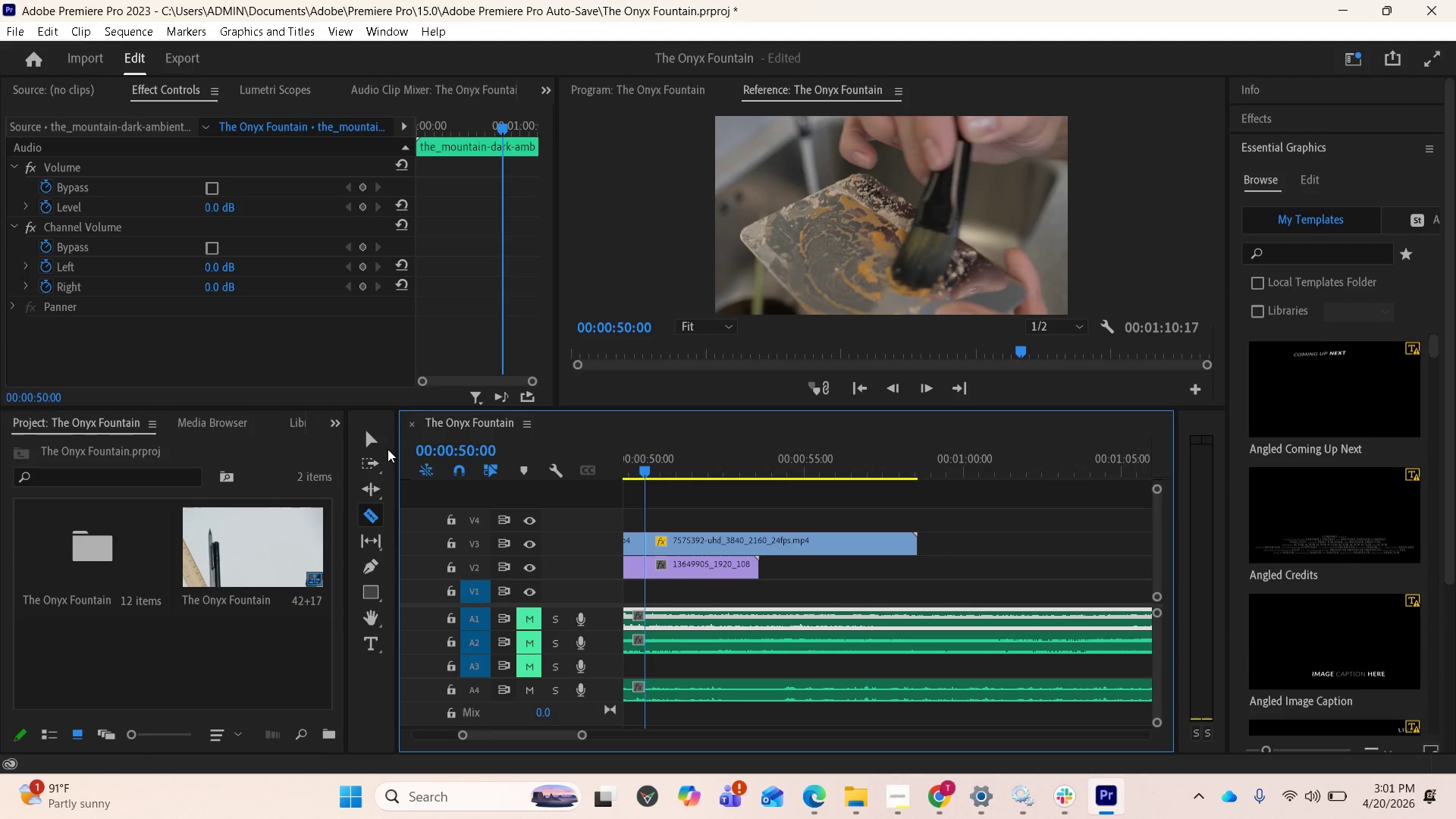 
left_click([380, 443])
 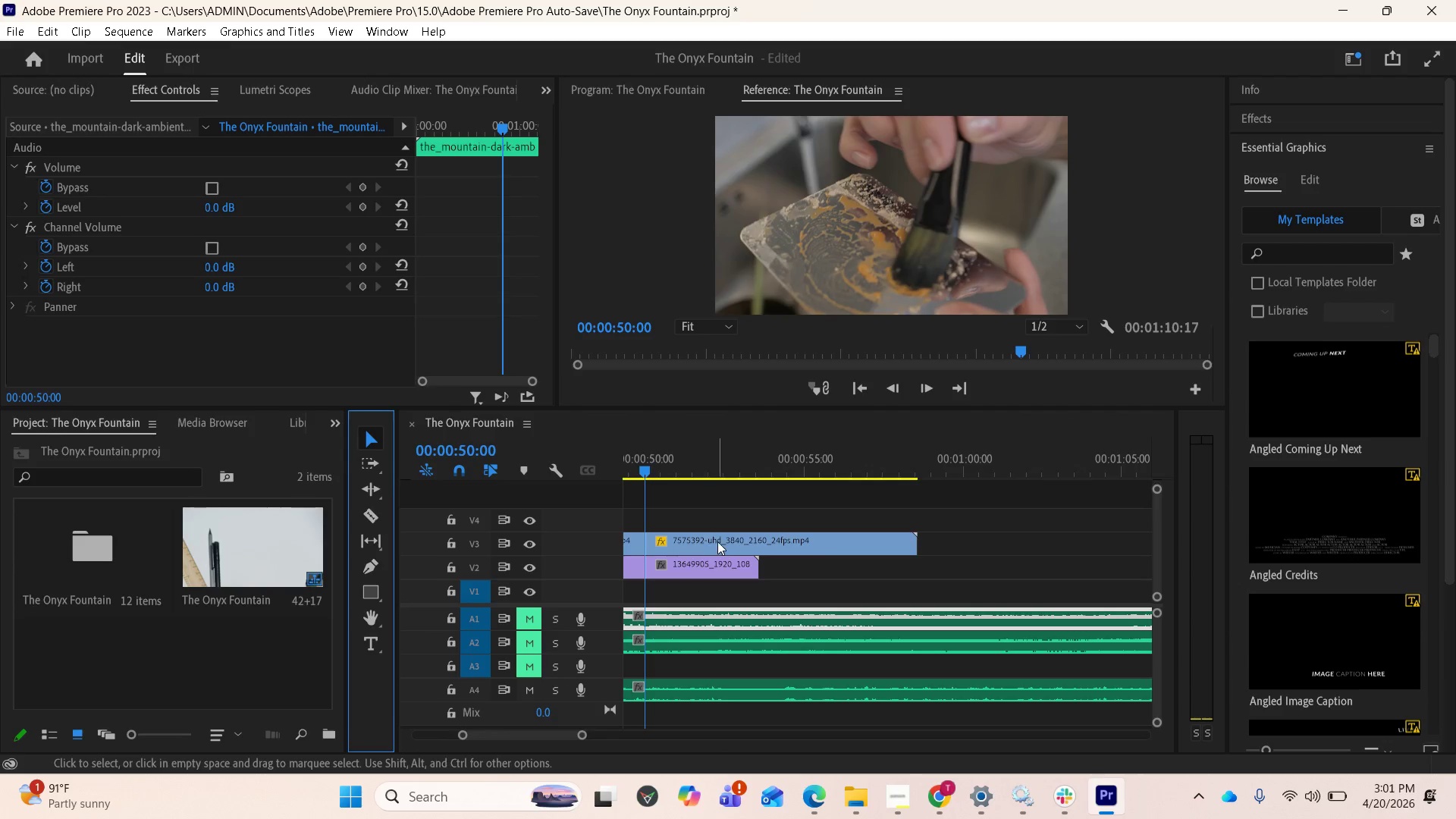 
left_click([719, 541])
 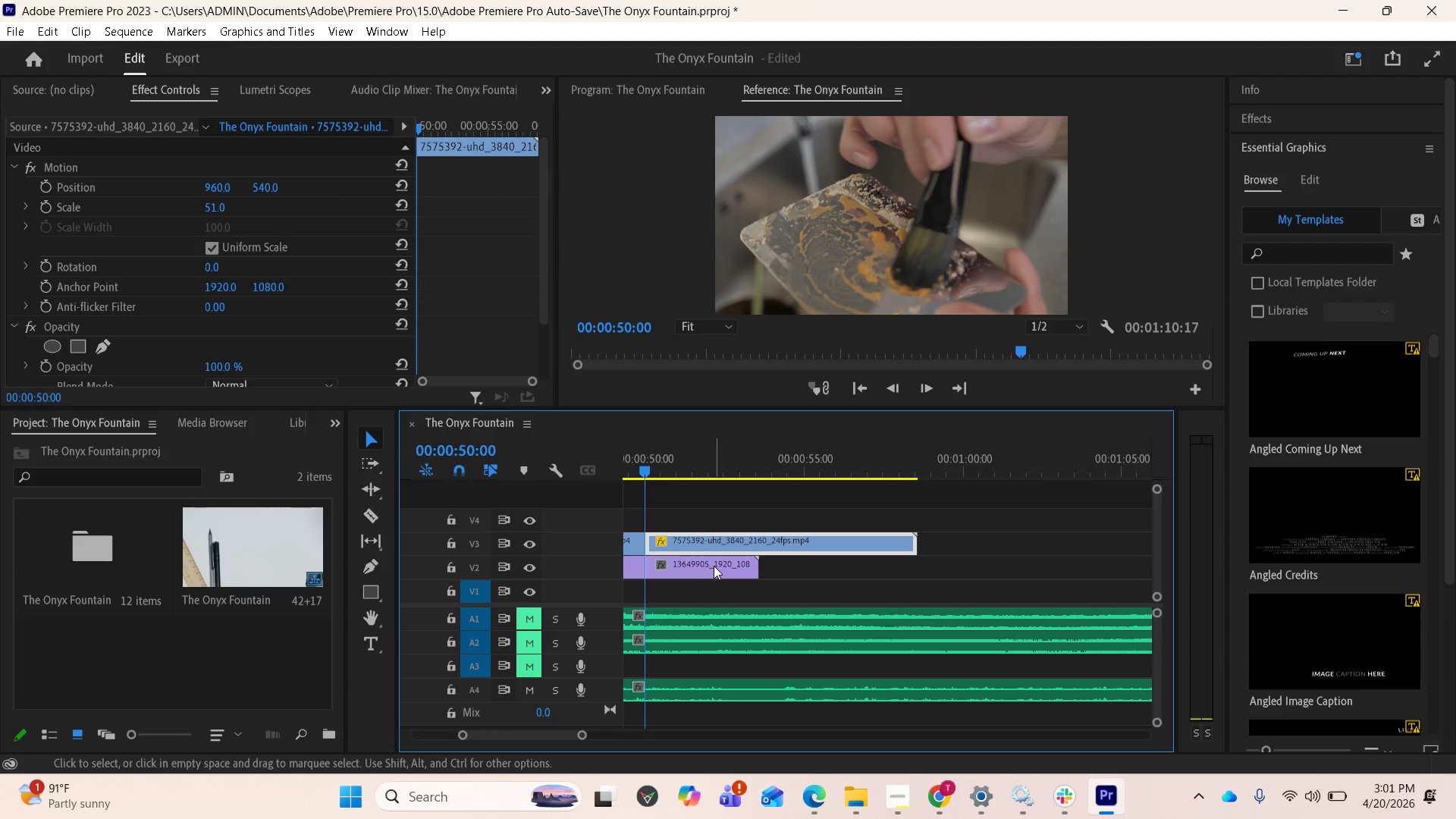 
hold_key(key=ShiftLeft, duration=0.81)
left_click([714, 566])
 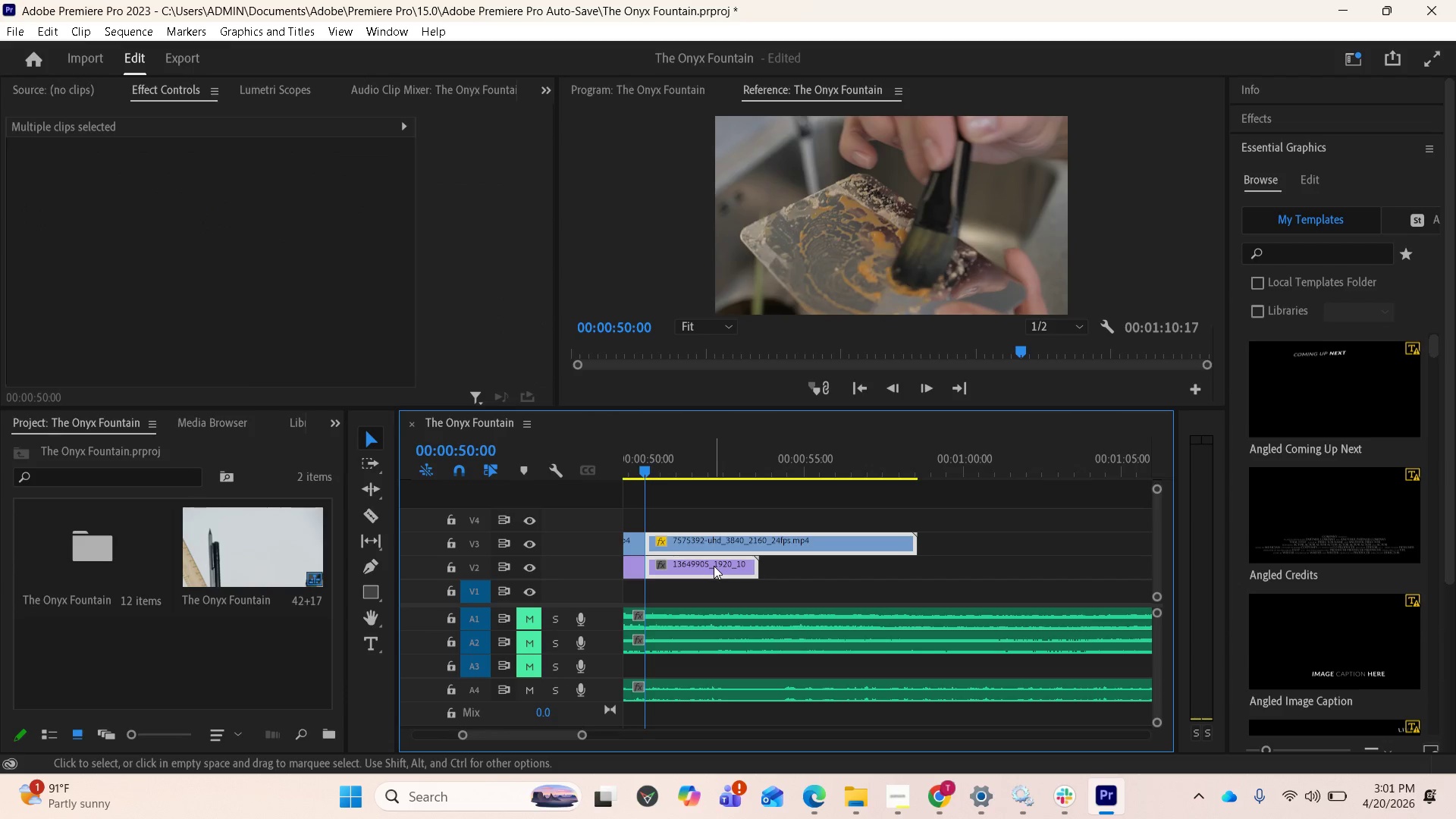 
key(Delete)
 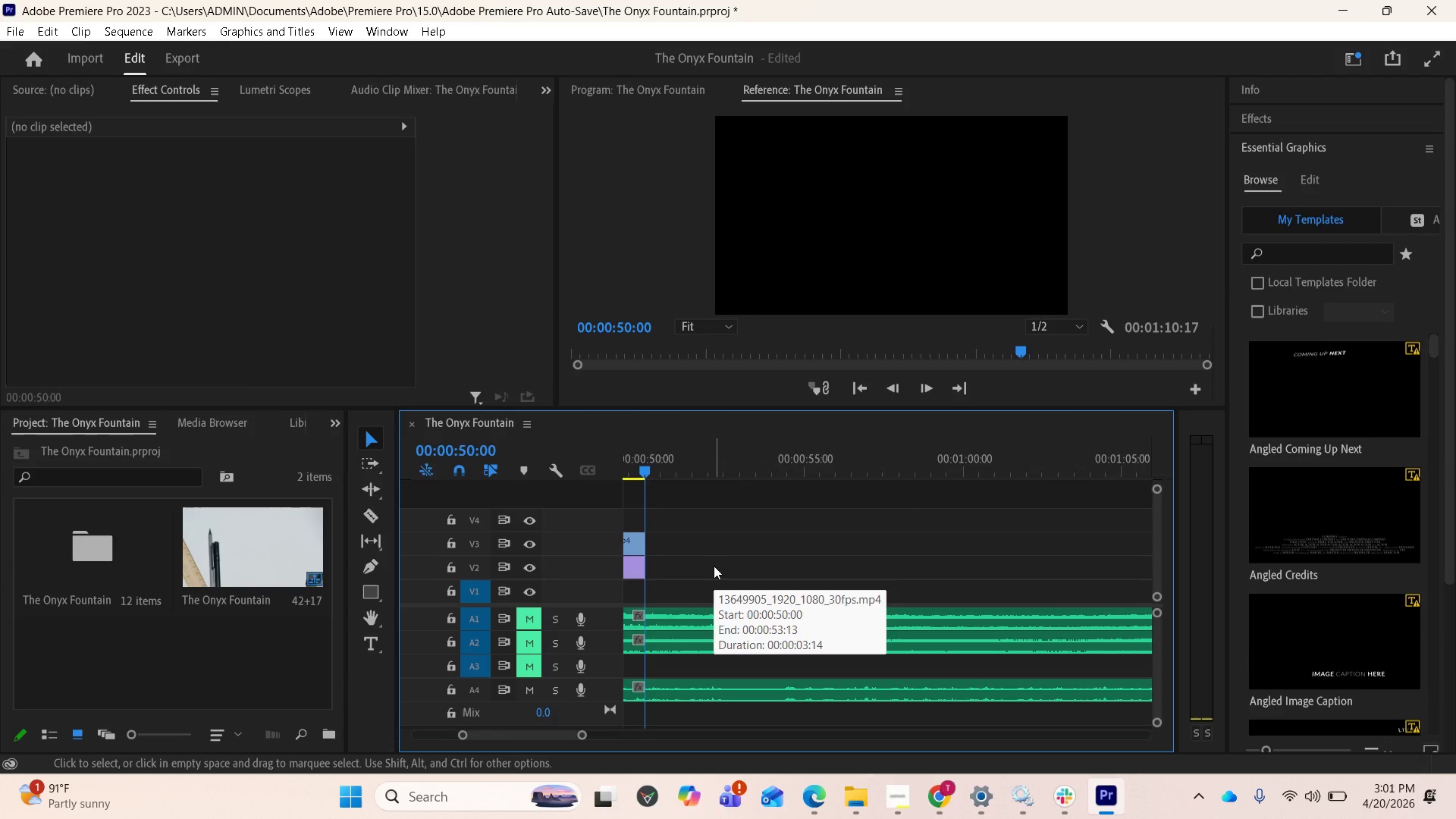 
scroll: coordinate [764, 520], scroll_direction: up, amount: 5.0
 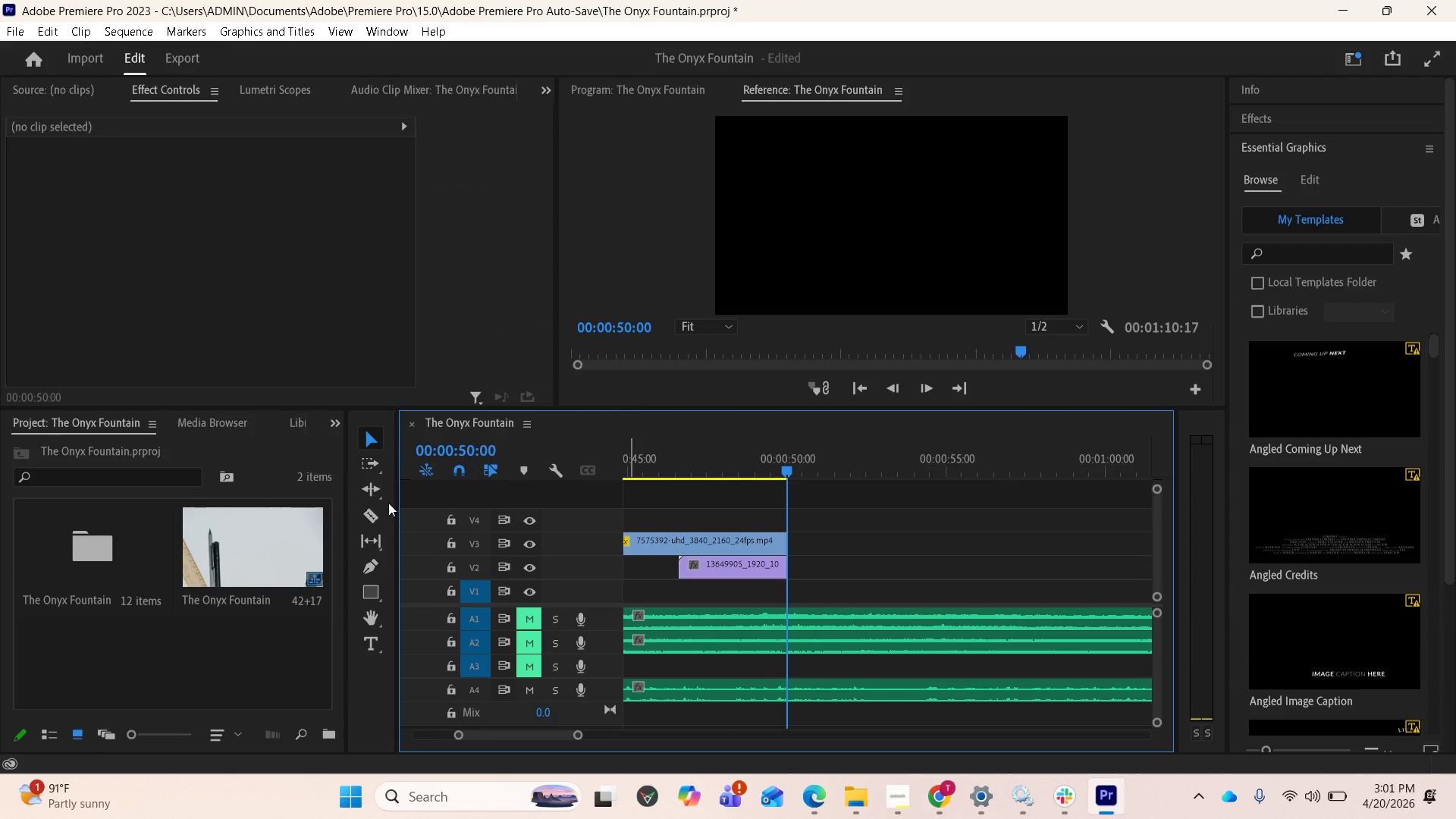 
left_click([381, 495])
 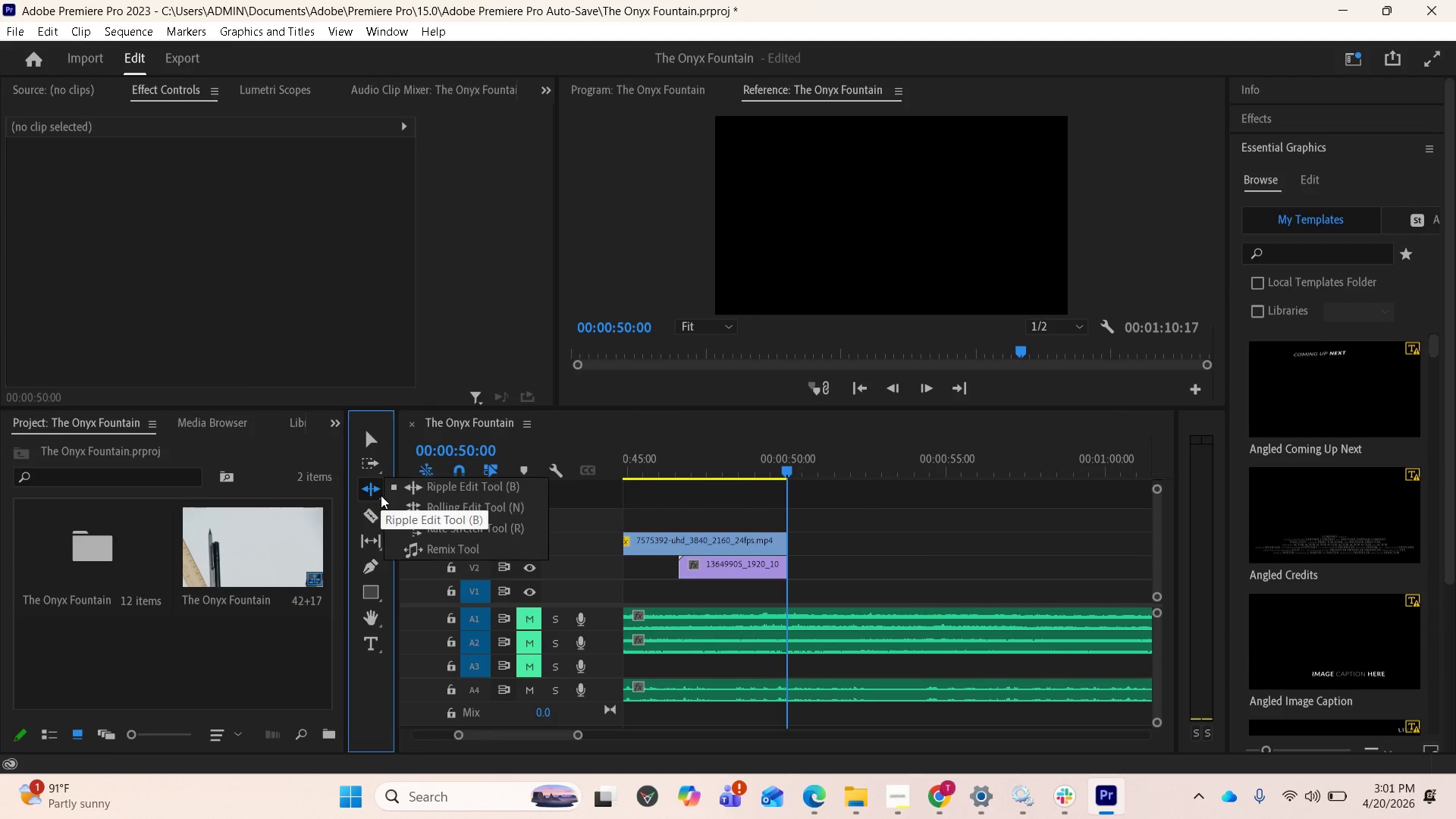 
right_click([381, 495])
 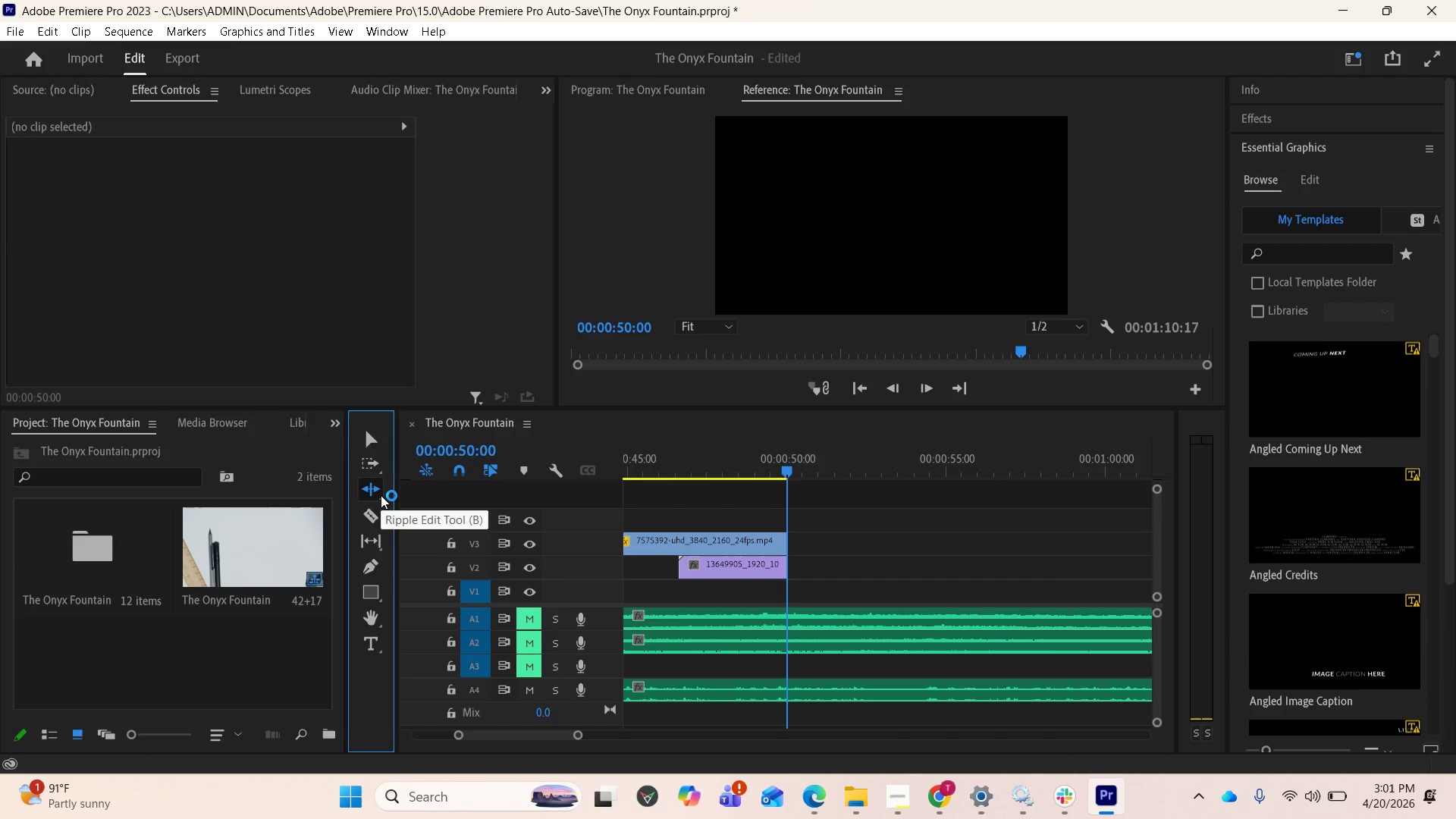 
left_click([381, 495])
 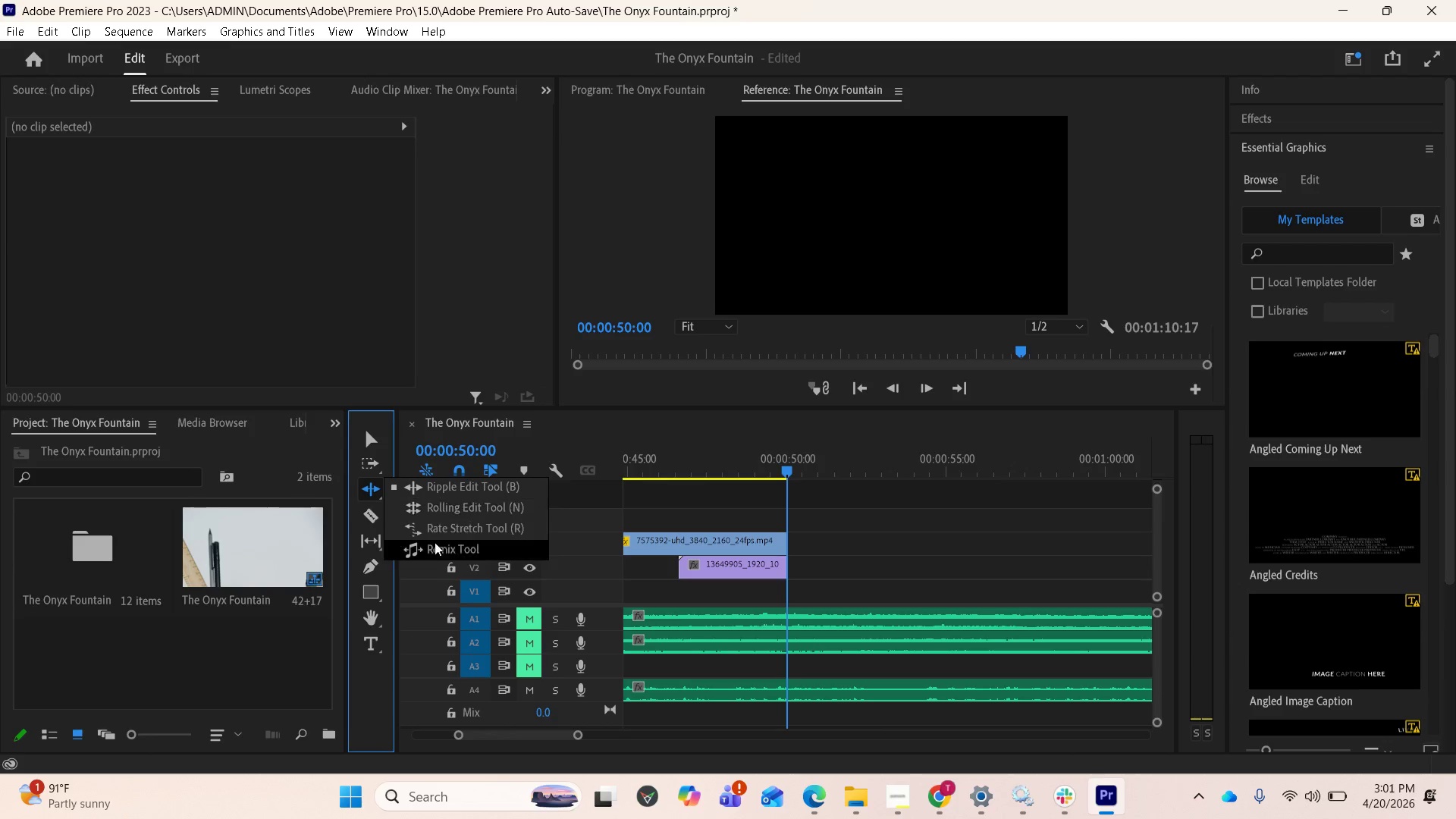 
left_click([441, 548])
 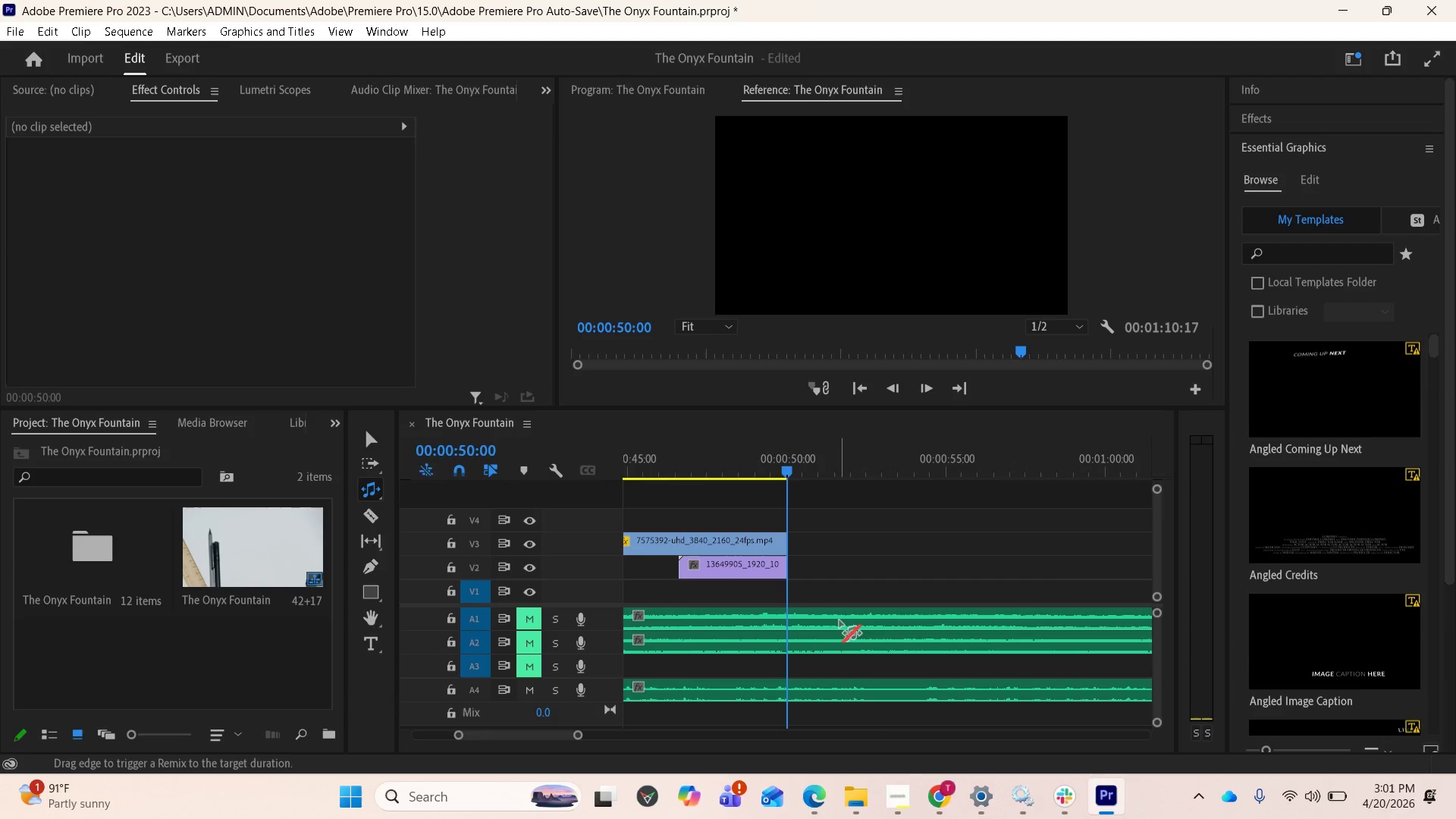 
scroll: coordinate [848, 627], scroll_direction: down, amount: 6.0
 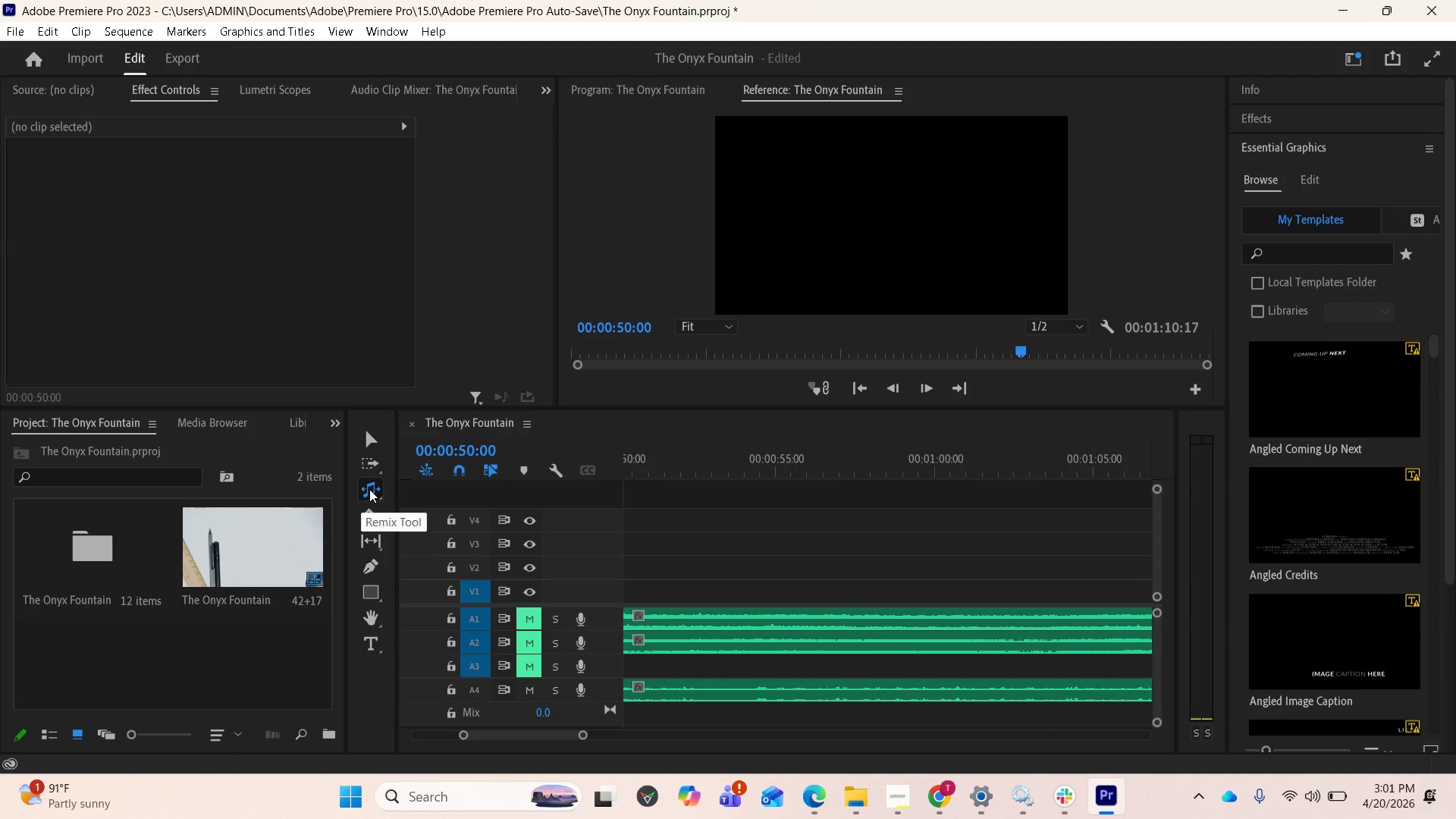 
wait(5.2)
 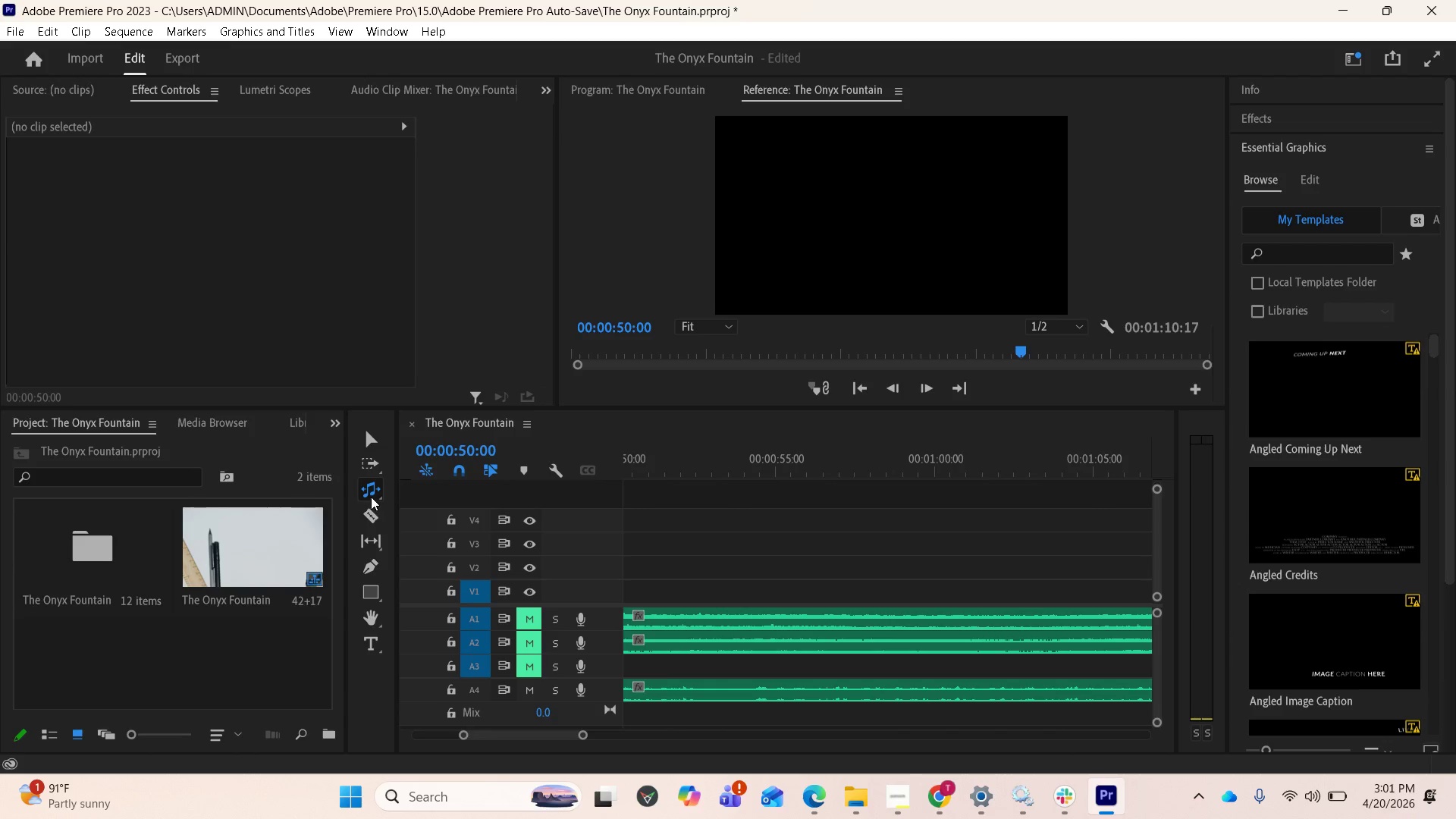 
scroll: coordinate [369, 489], scroll_direction: down, amount: 2.0
 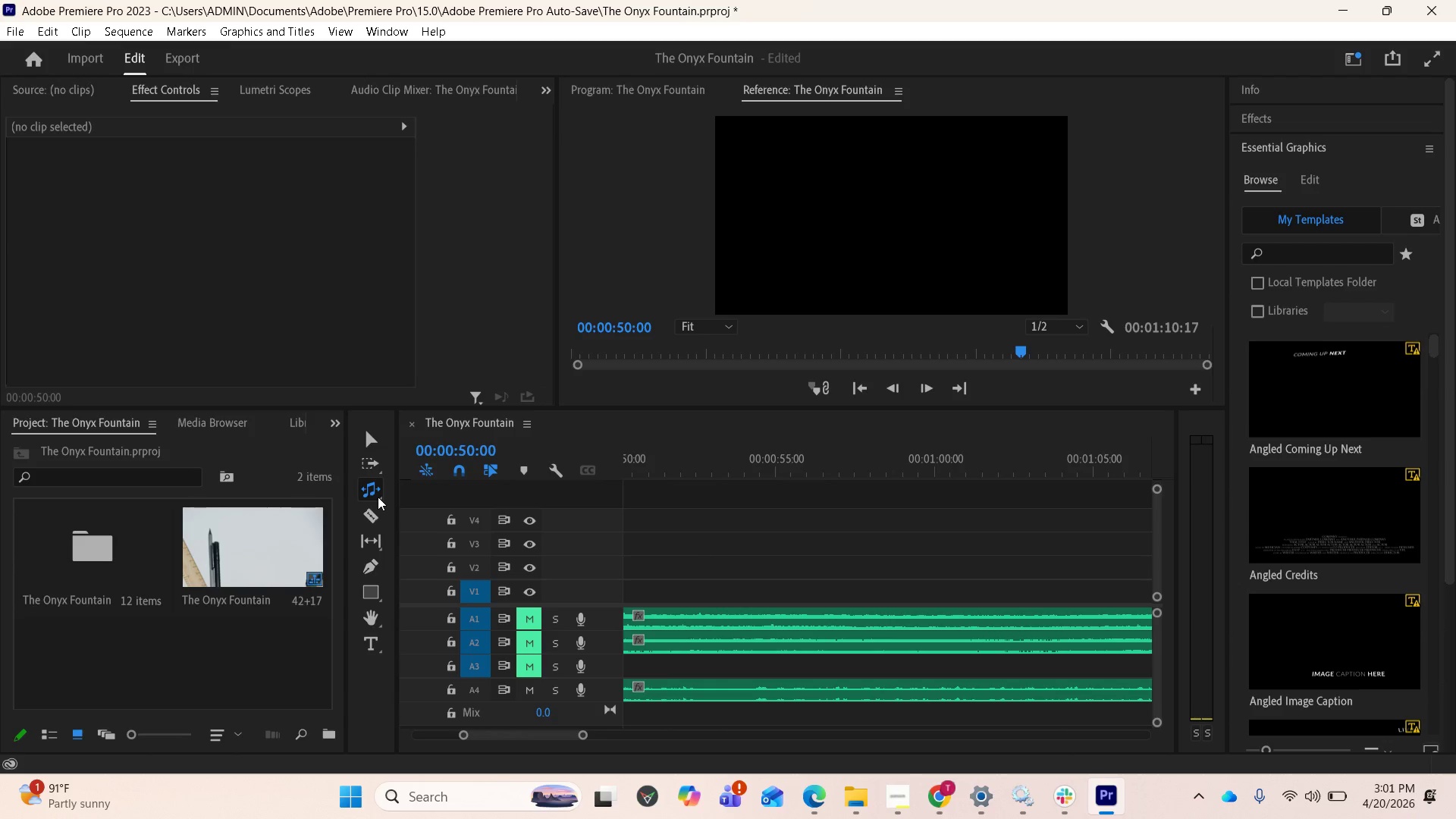 
left_click([378, 497])
 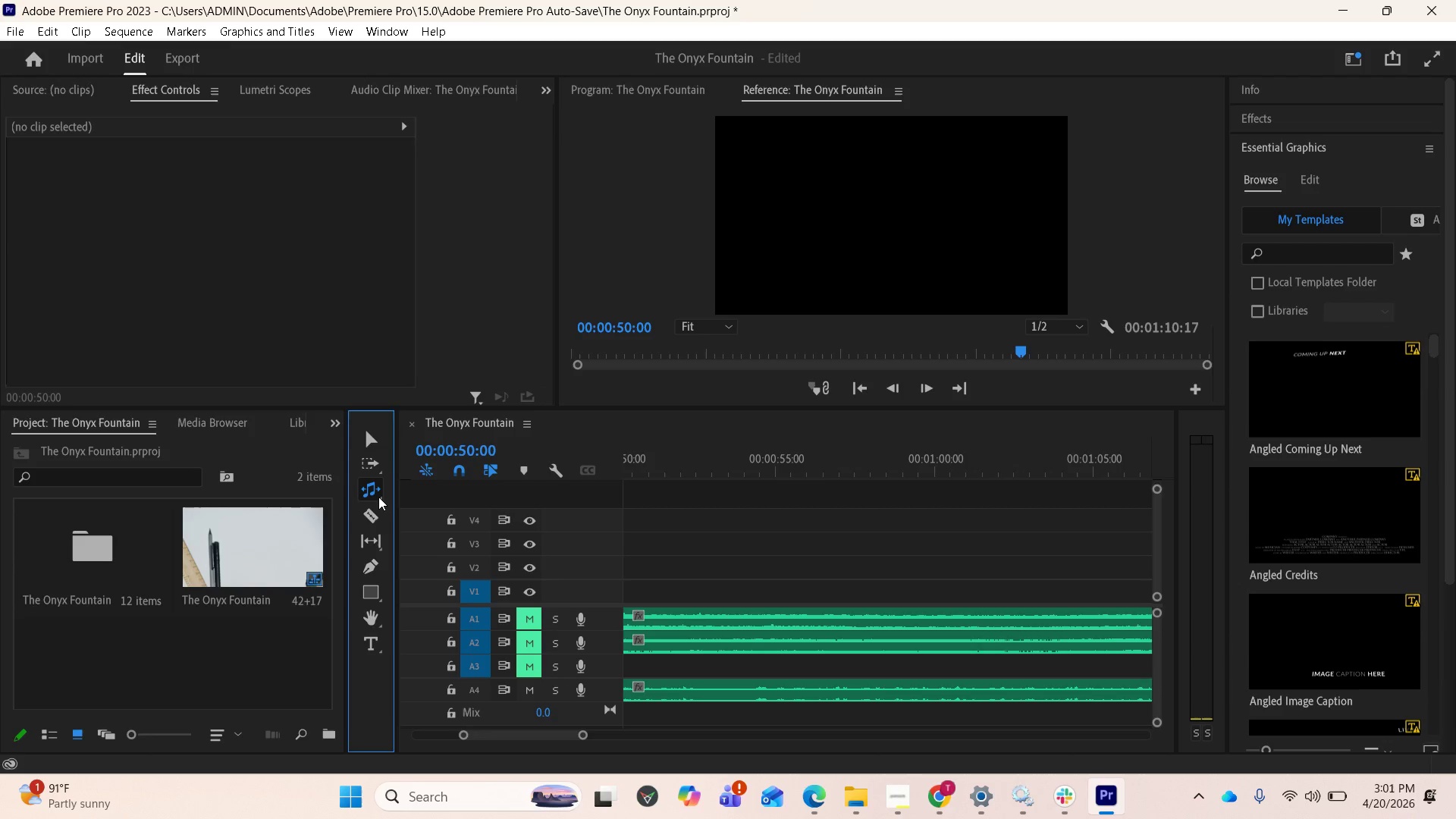 
right_click([380, 497])
 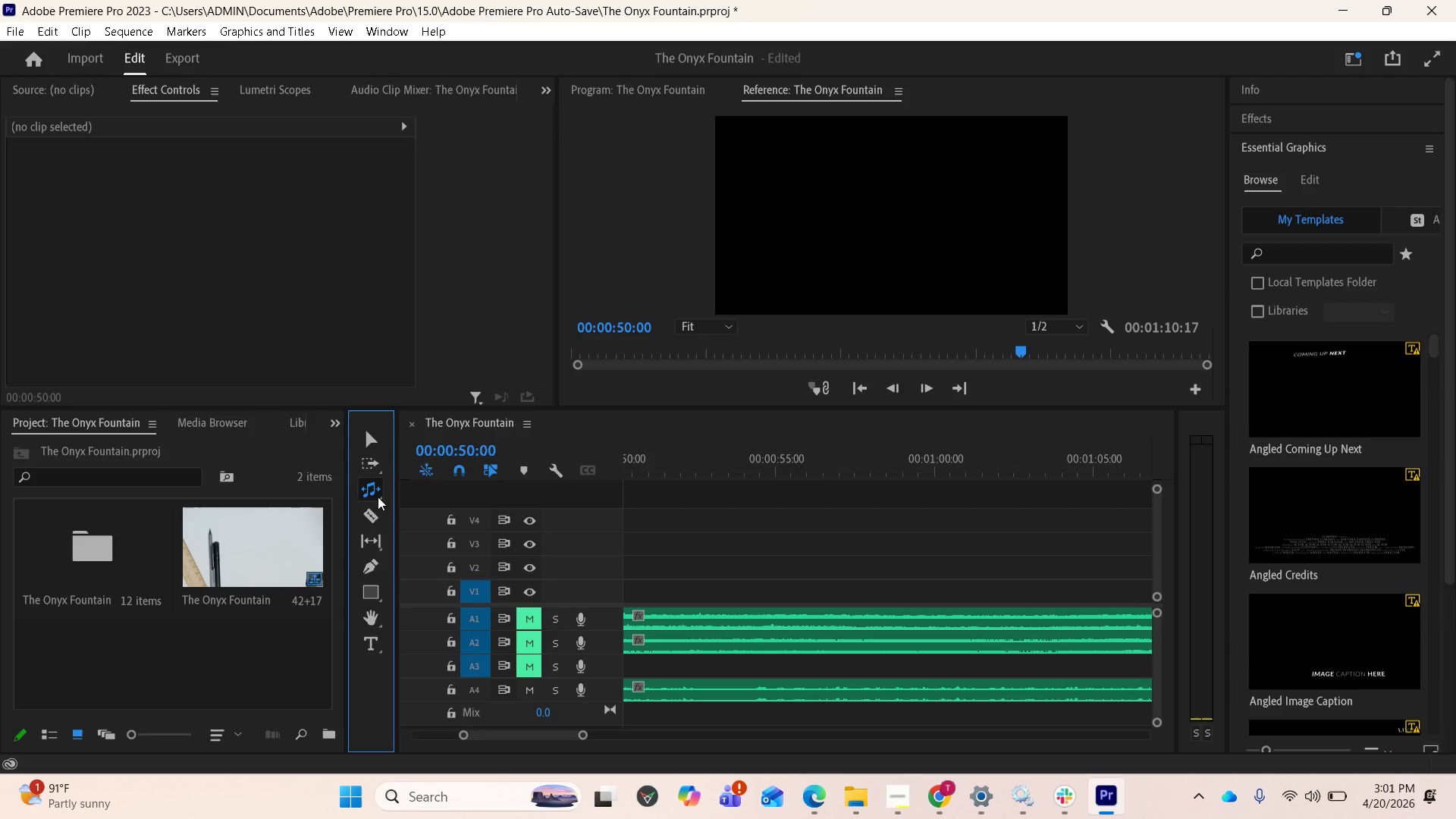 
right_click([378, 497])
 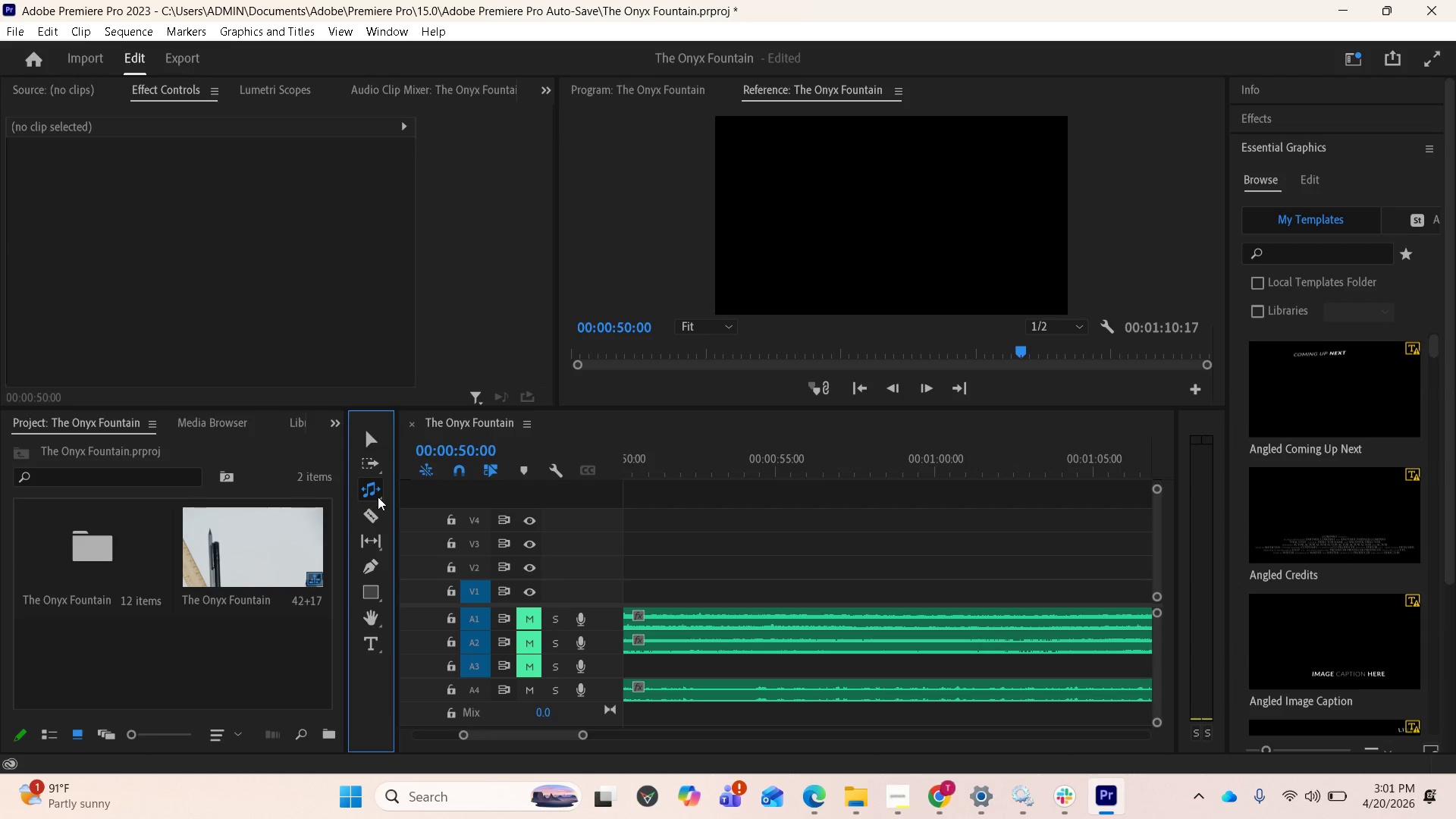 
left_click([378, 497])
 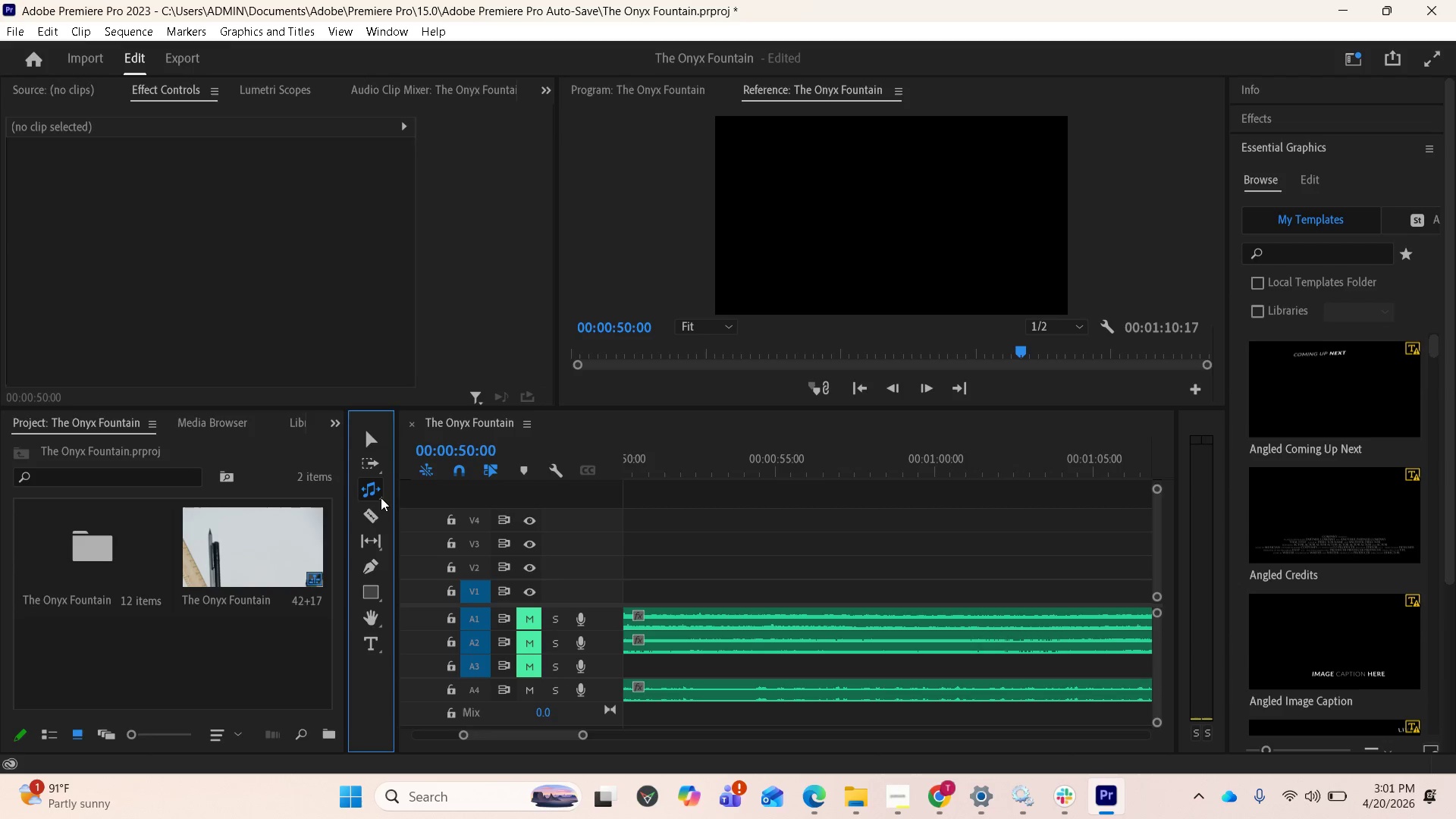 
double_click([381, 497])
 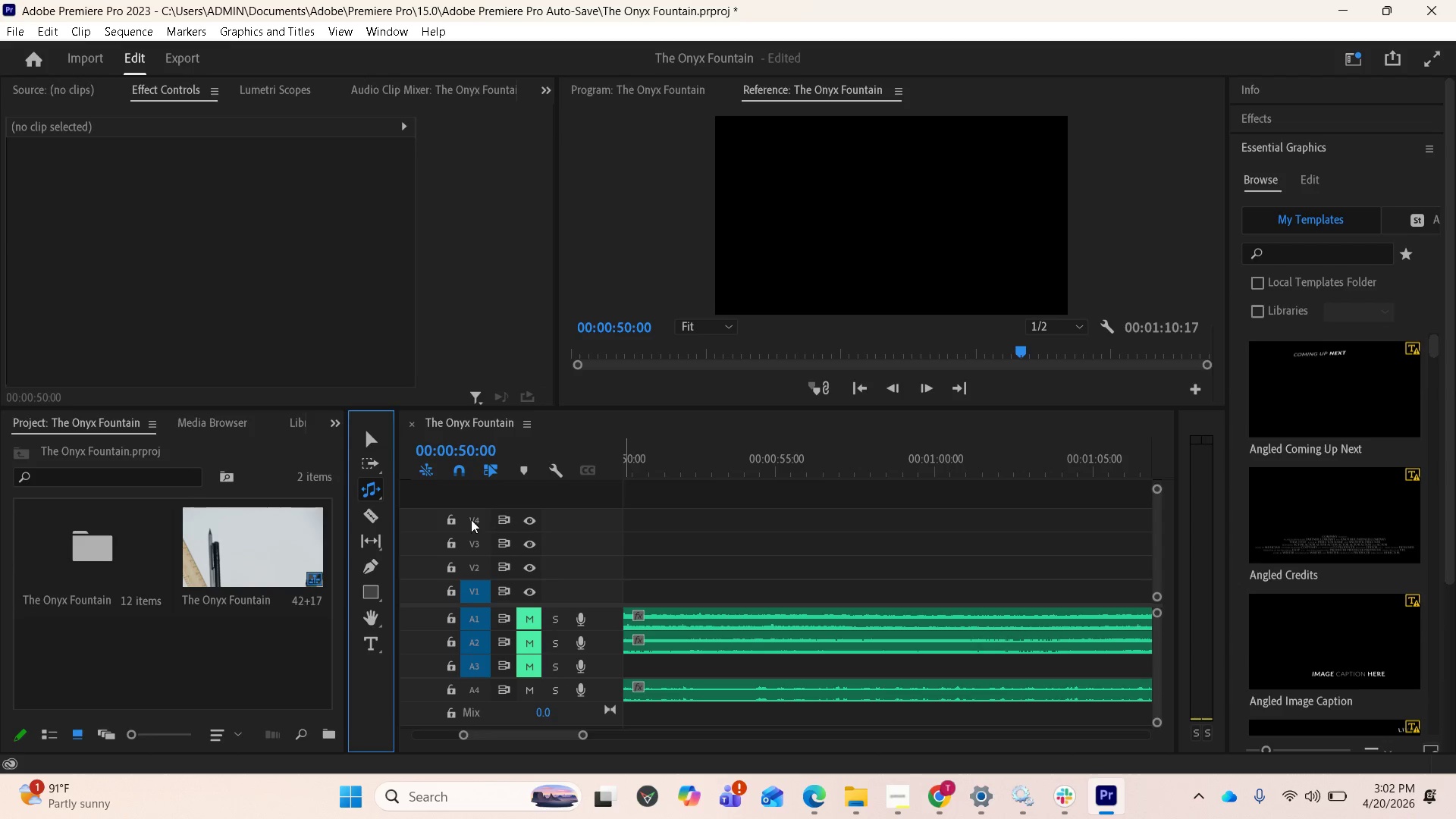 
left_click([374, 492])
 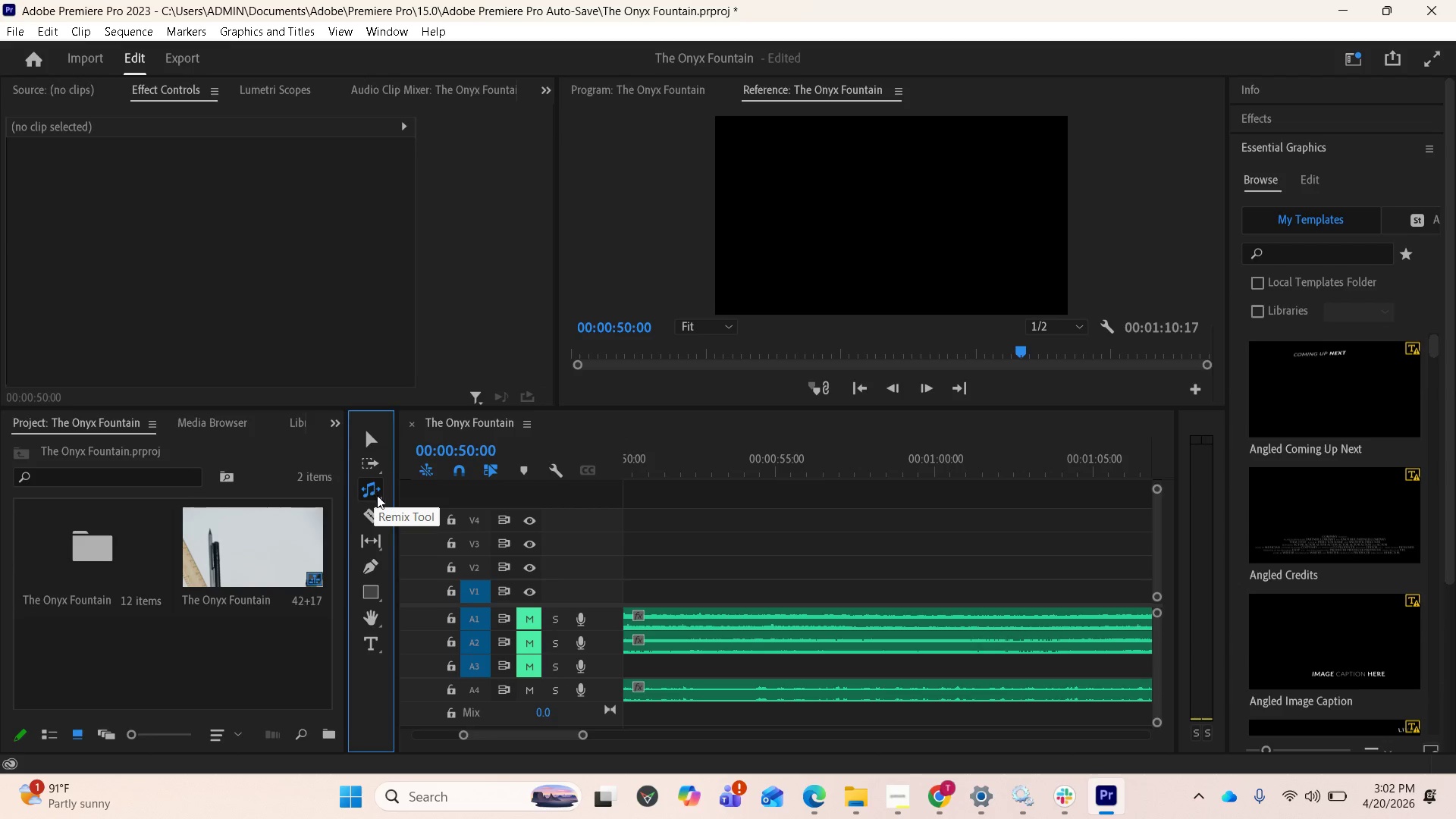 
left_click([378, 496])
 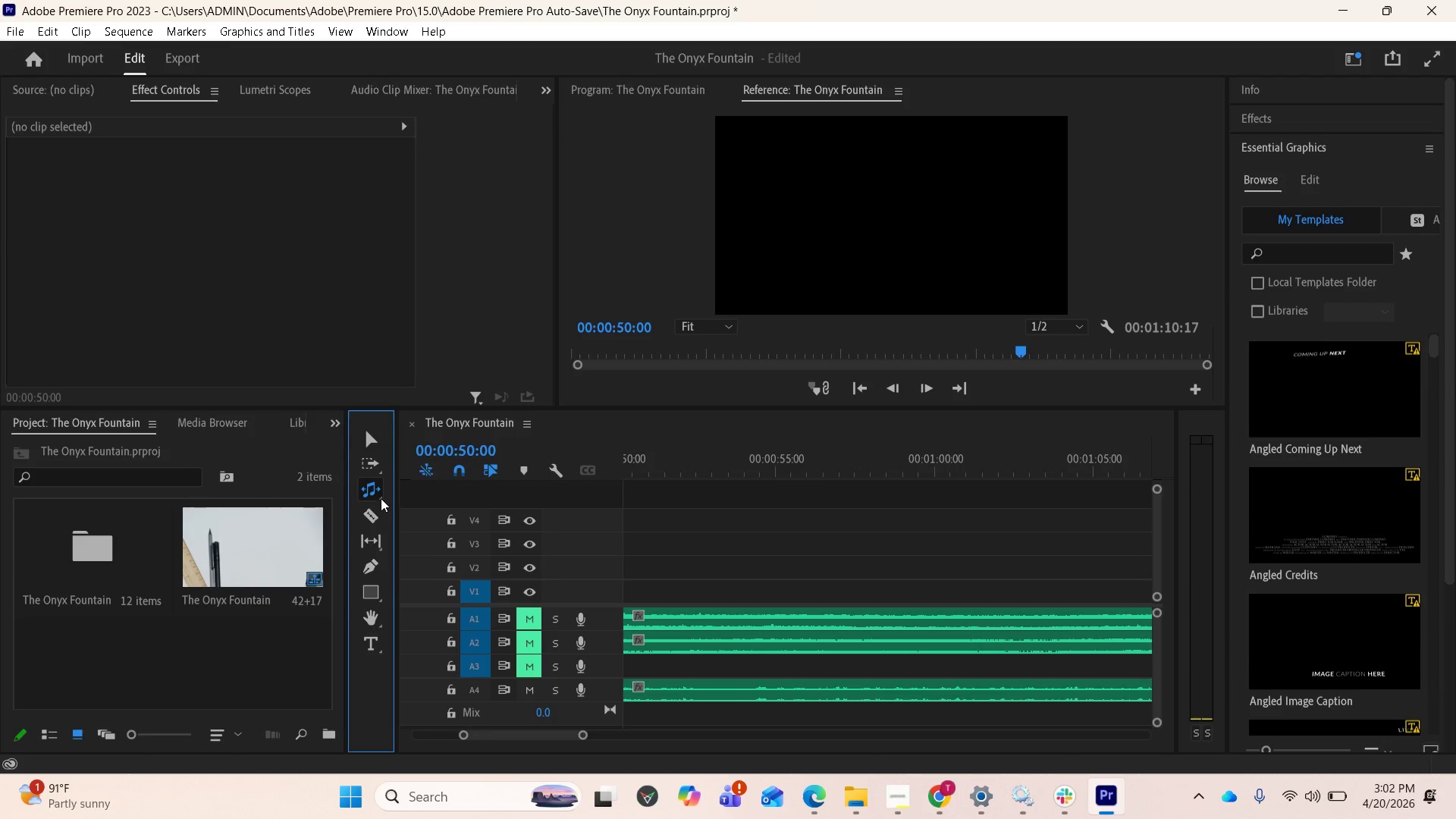 
right_click([379, 497])
 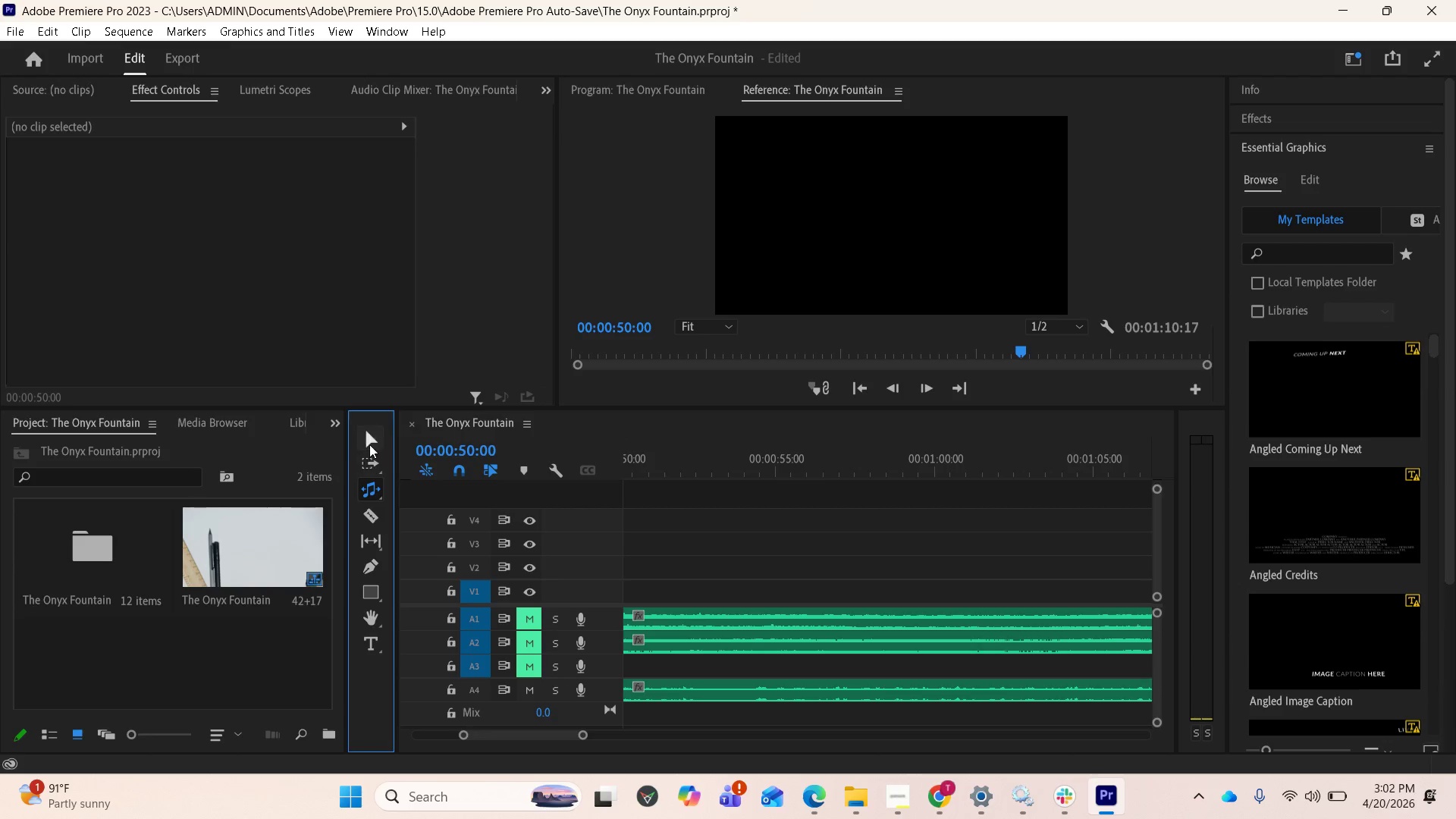 
left_click([369, 444])
 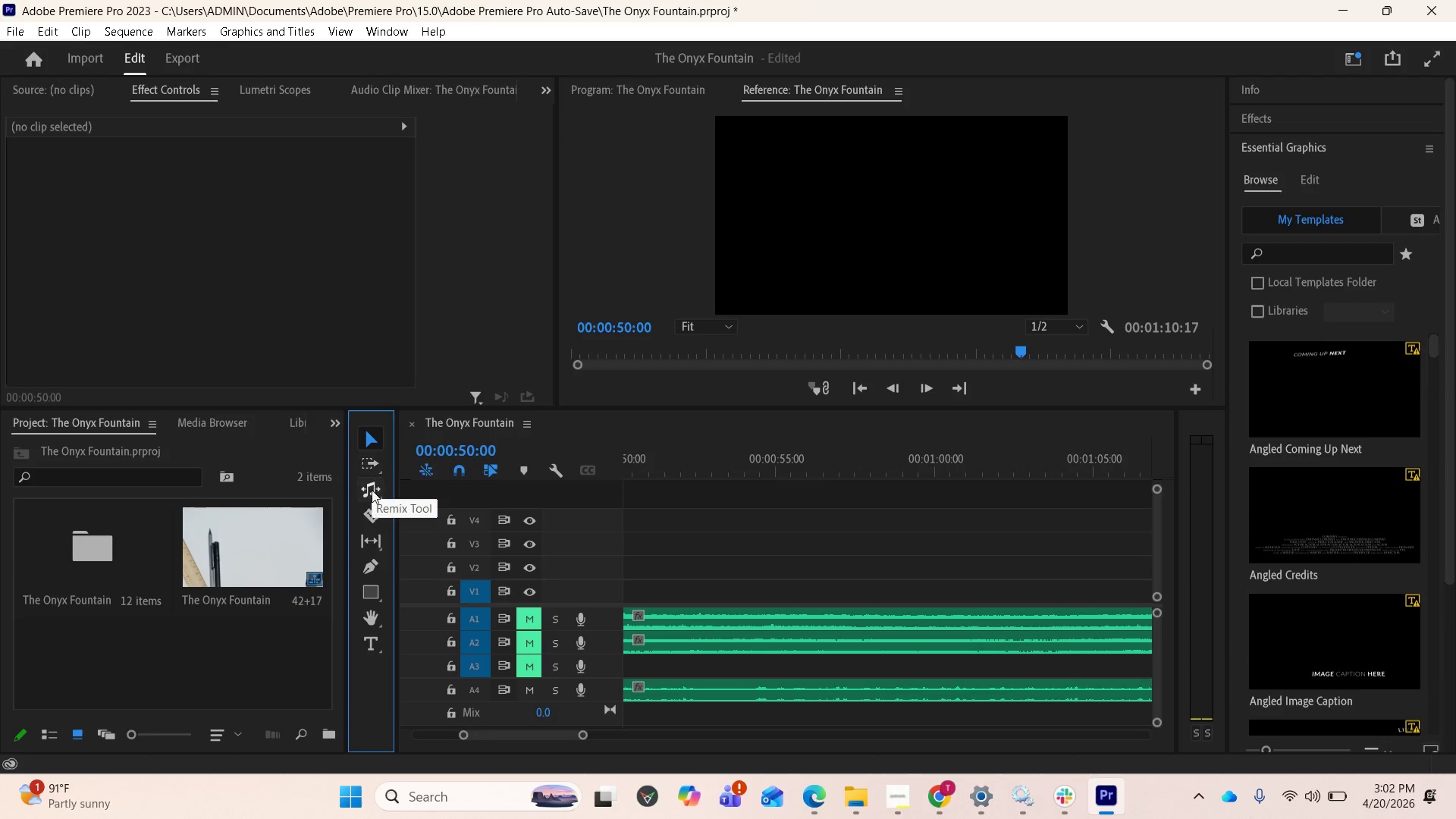 
left_click([372, 494])
 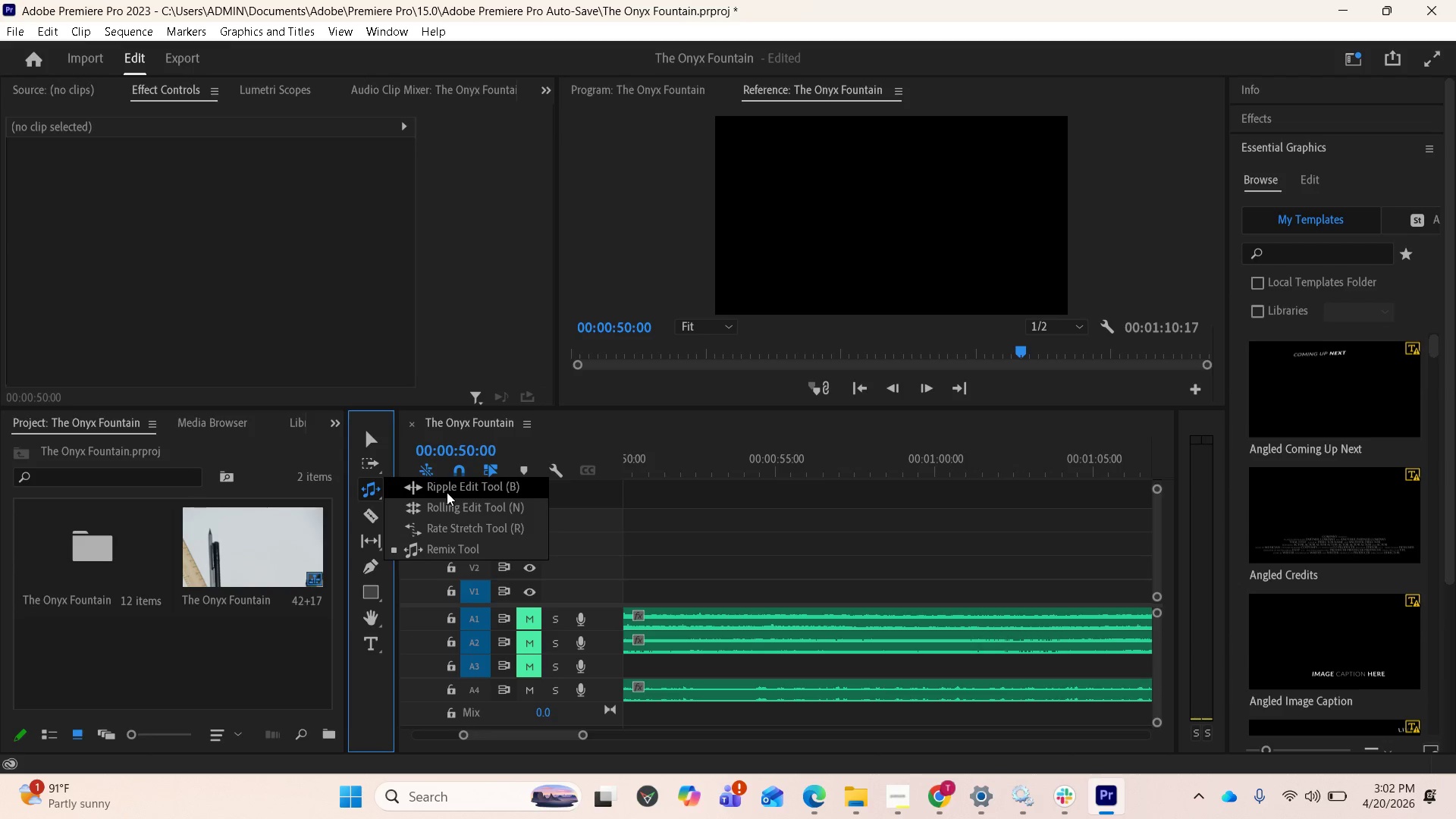 
wait(8.03)
 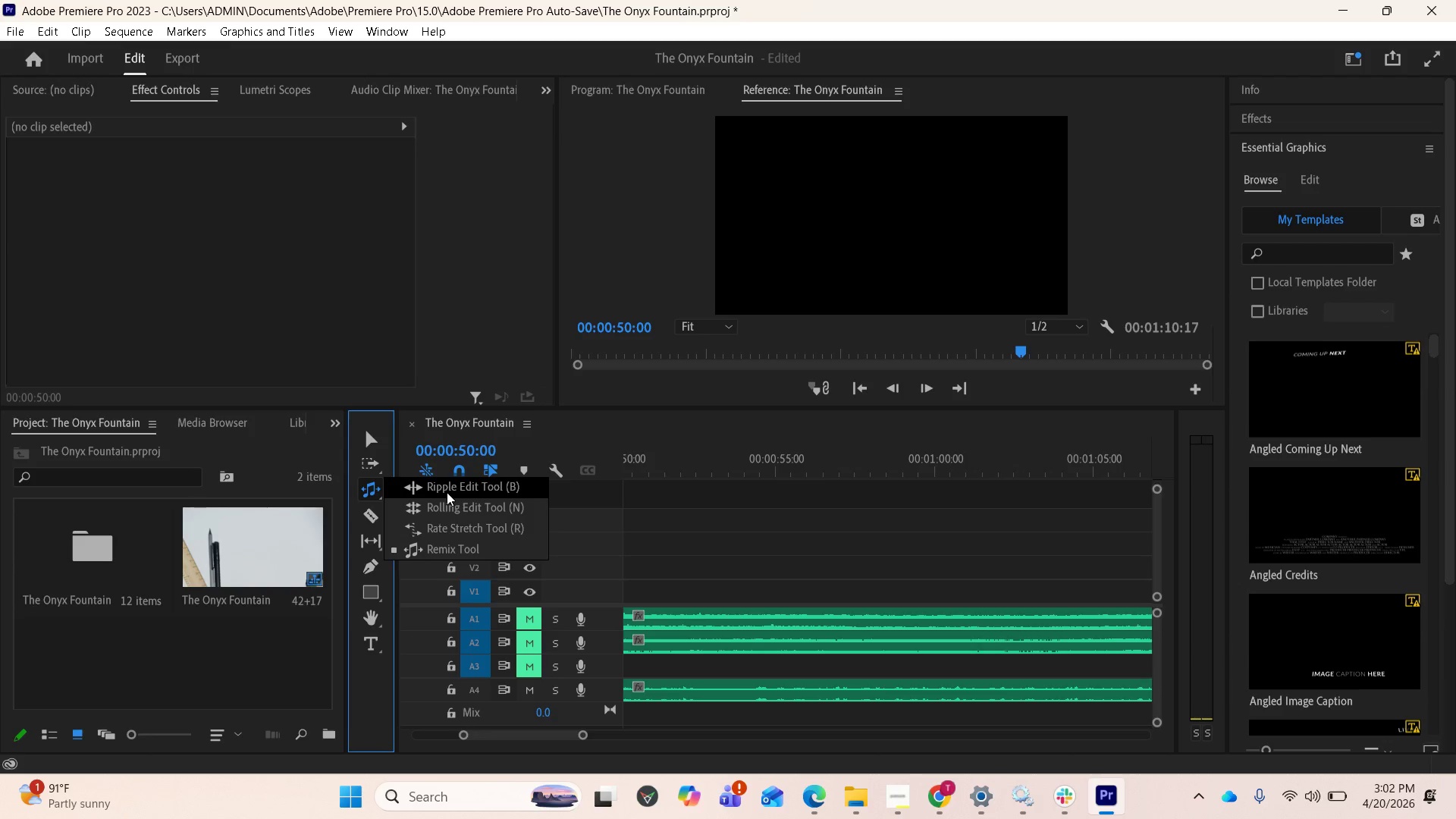 
left_click([447, 492])
 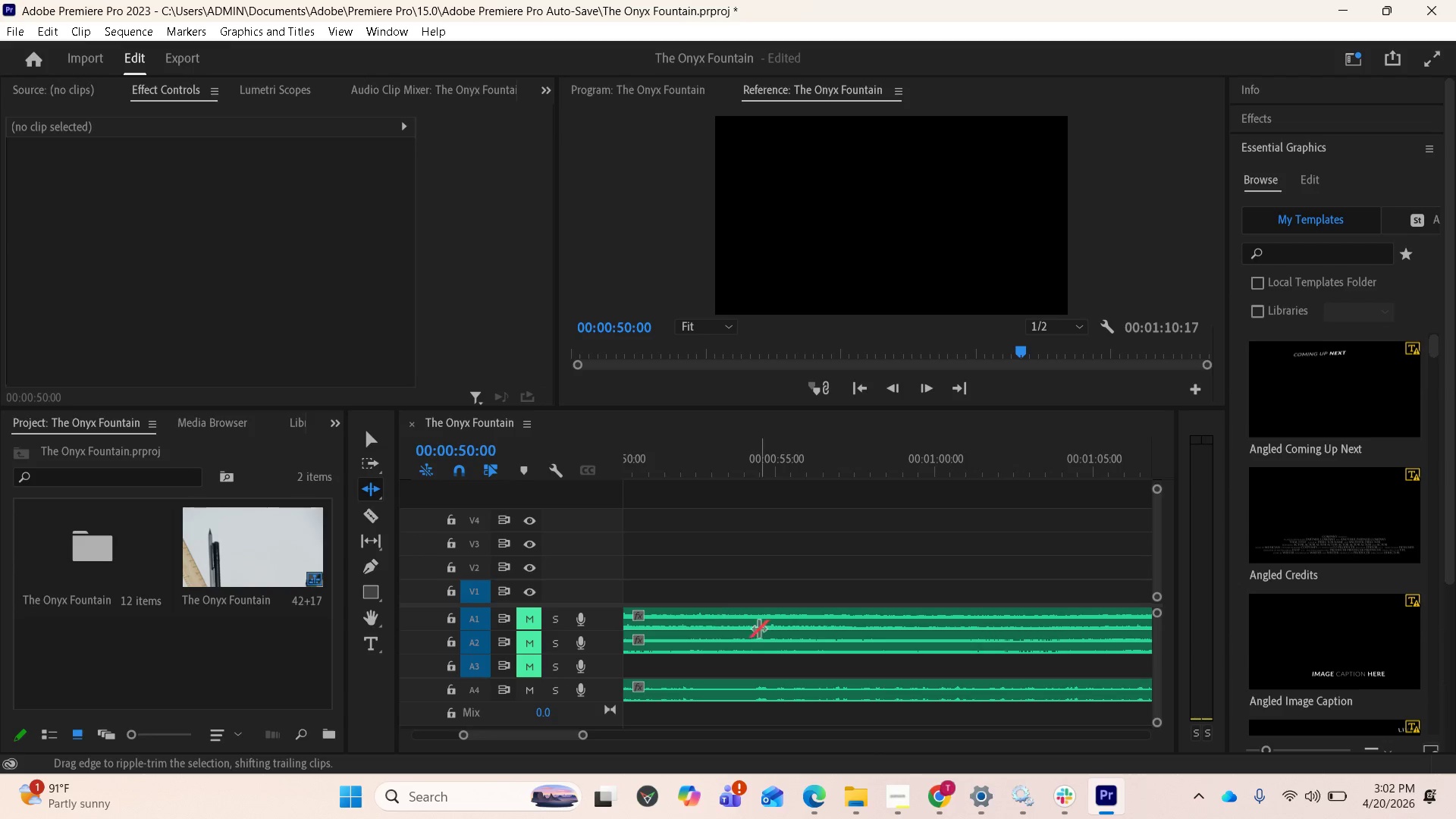 
scroll: coordinate [893, 629], scroll_direction: down, amount: 10.0
 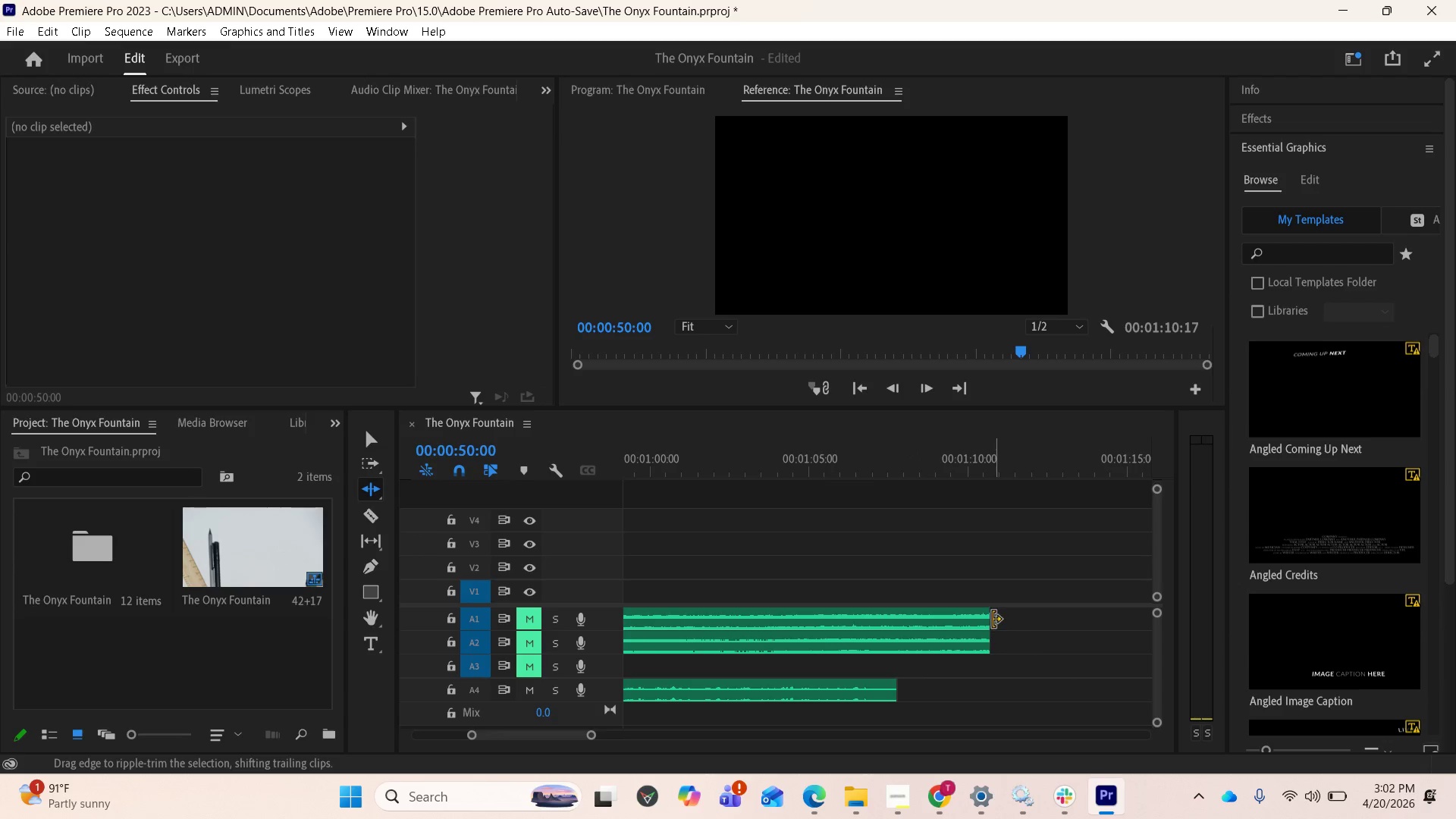 
left_click_drag(start_coordinate=[987, 620], to_coordinate=[1361, 642])
 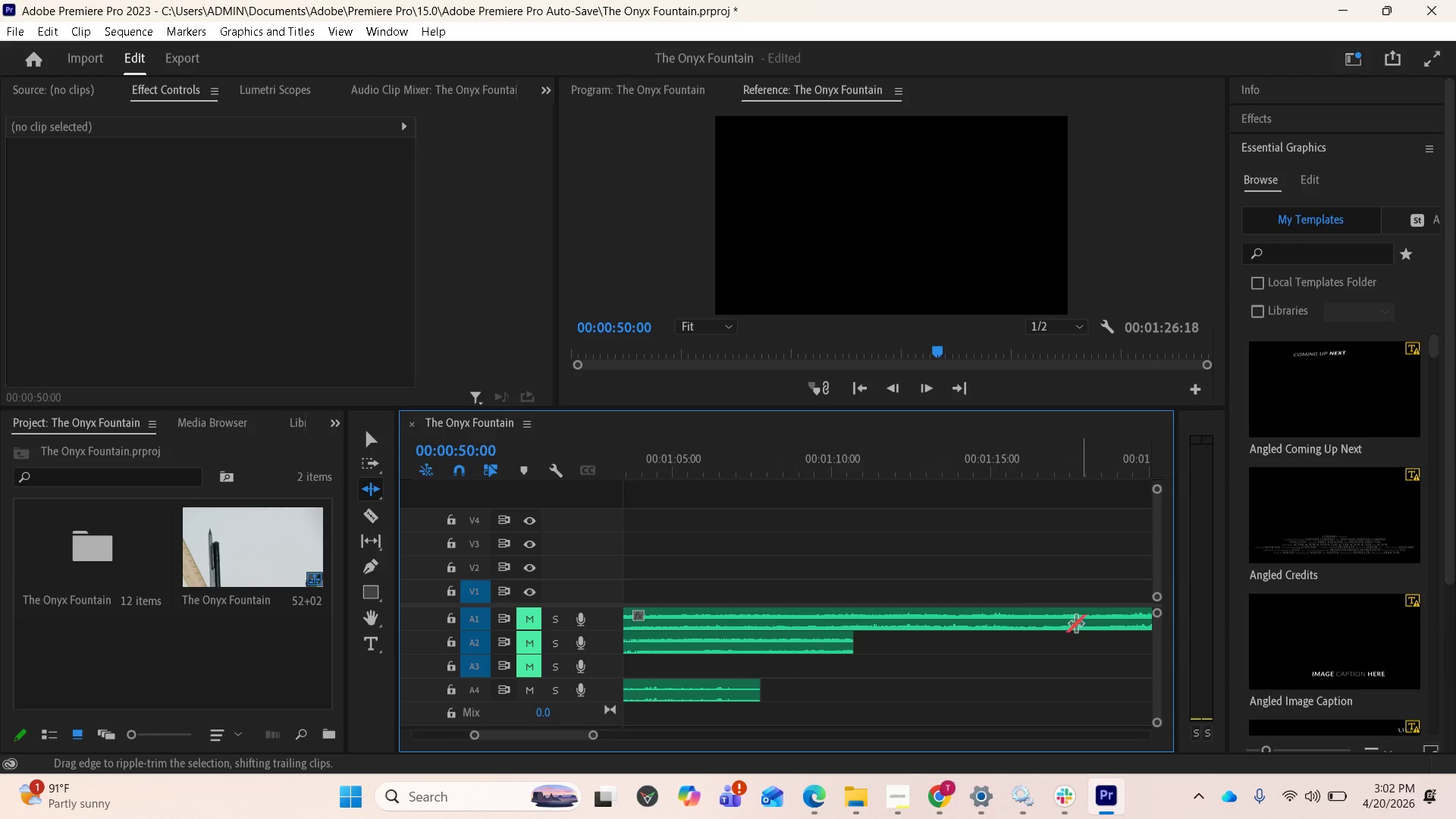 
scroll: coordinate [1021, 642], scroll_direction: down, amount: 6.0
 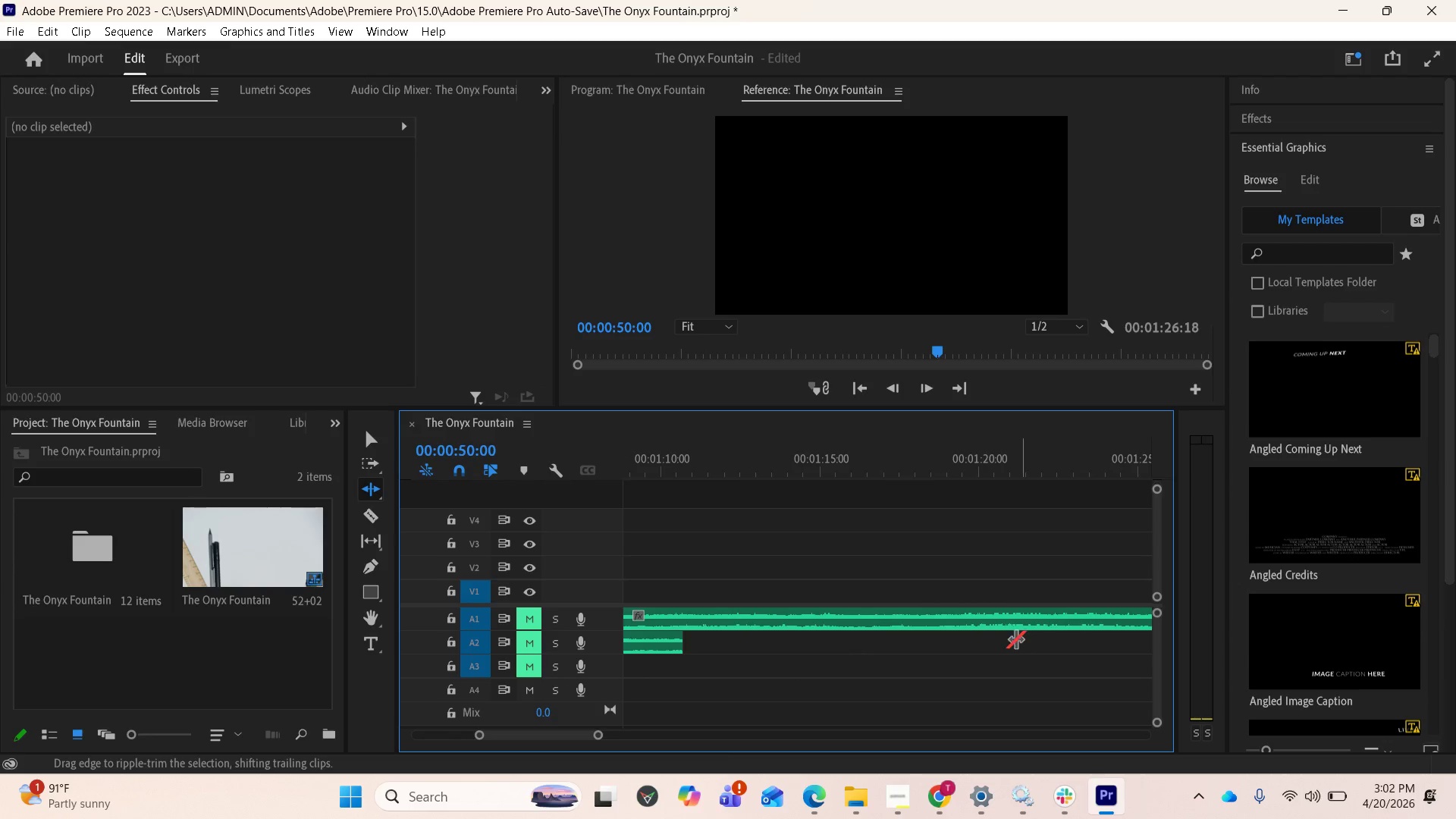 
key(Minus)
 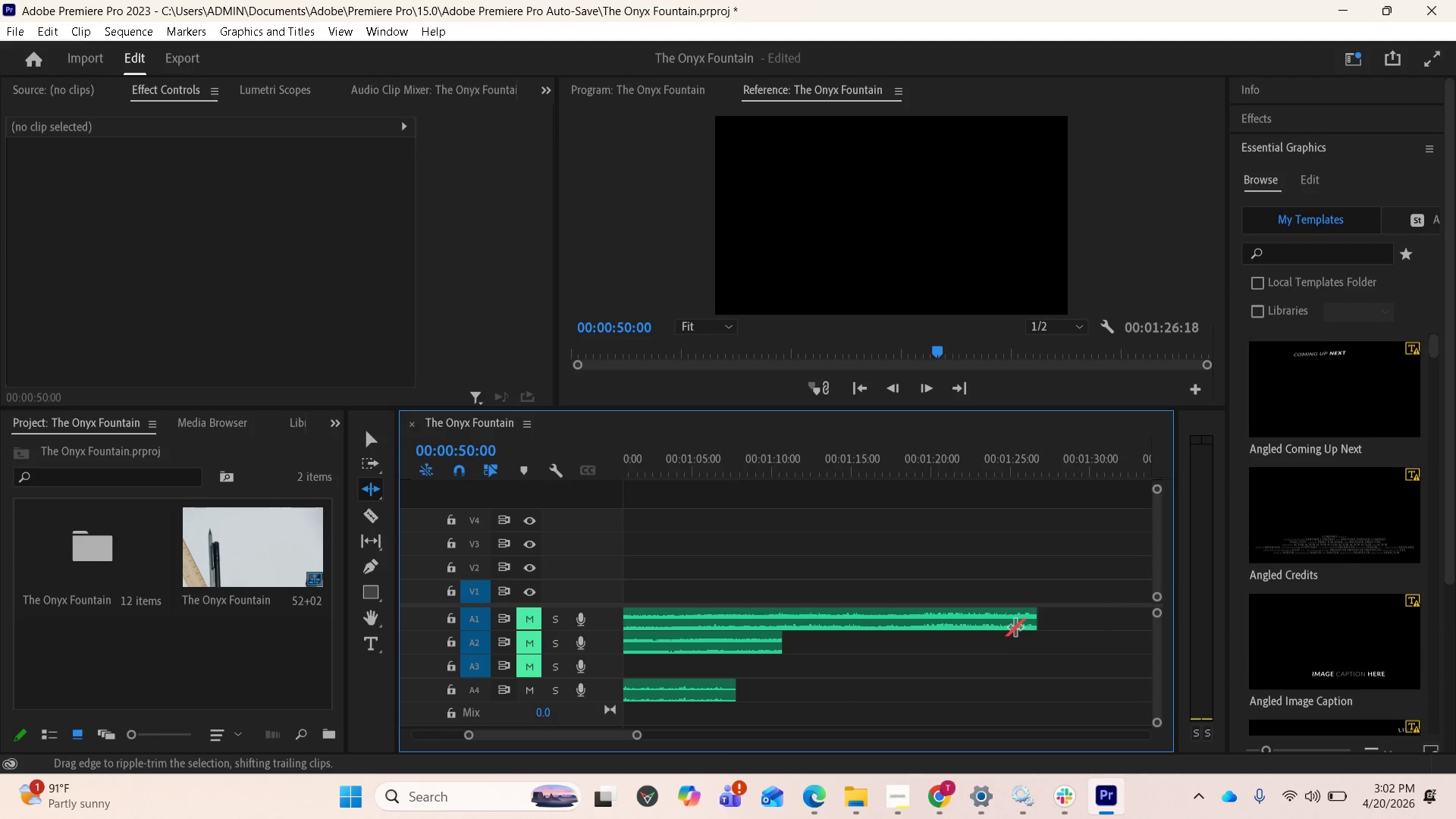 
key(Minus)
 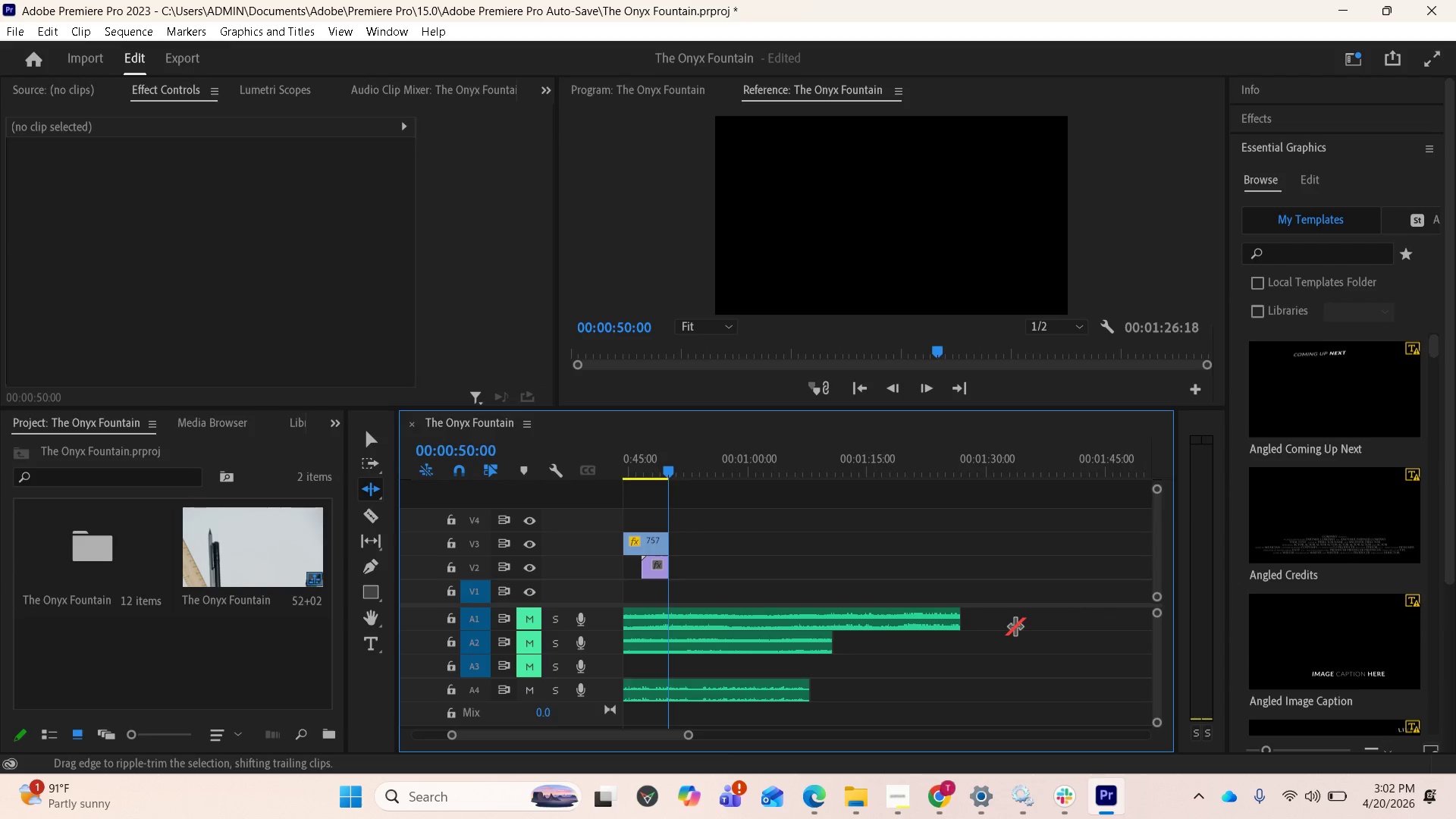 
key(Minus)
 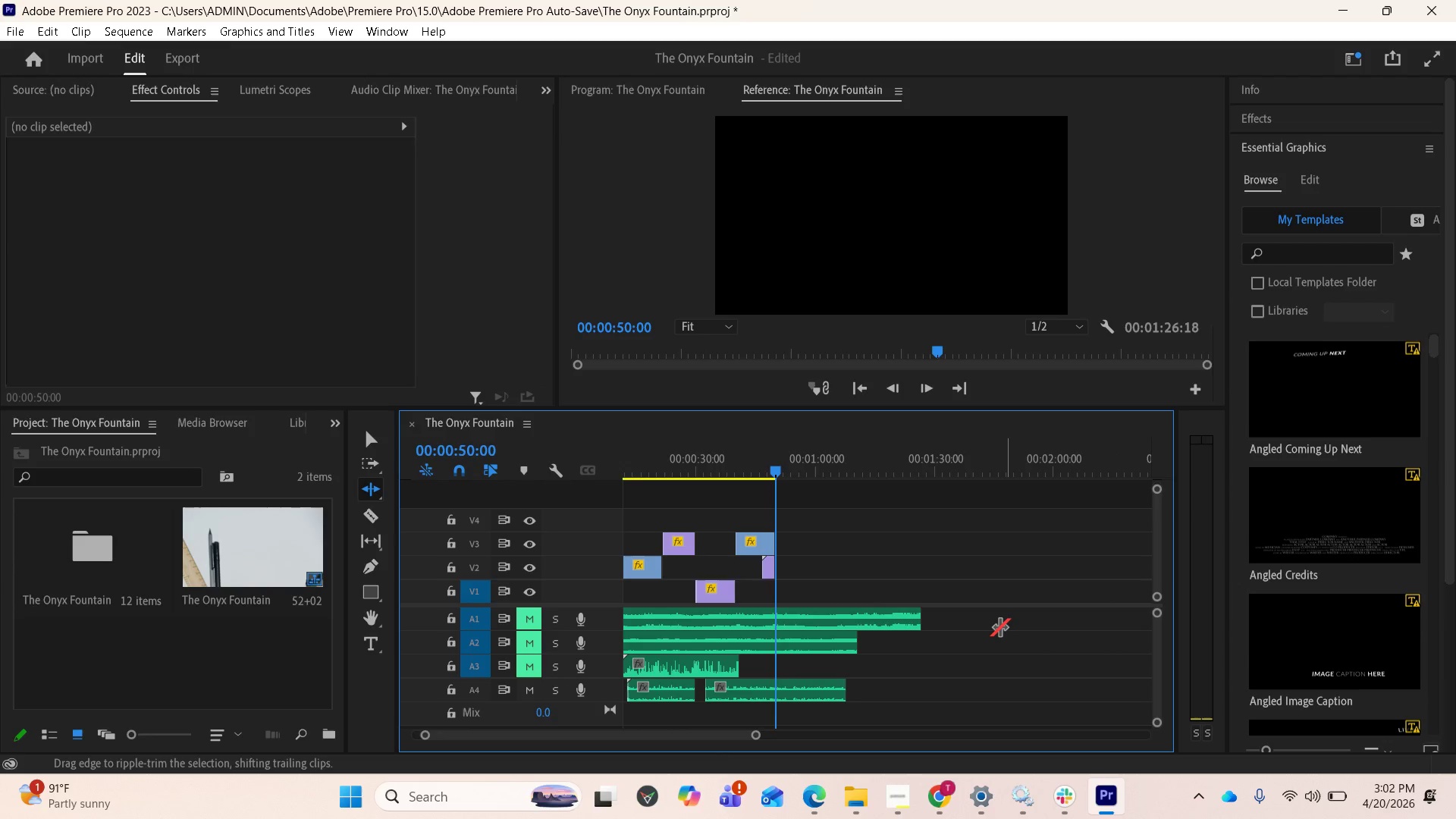 
key(Control+S)
 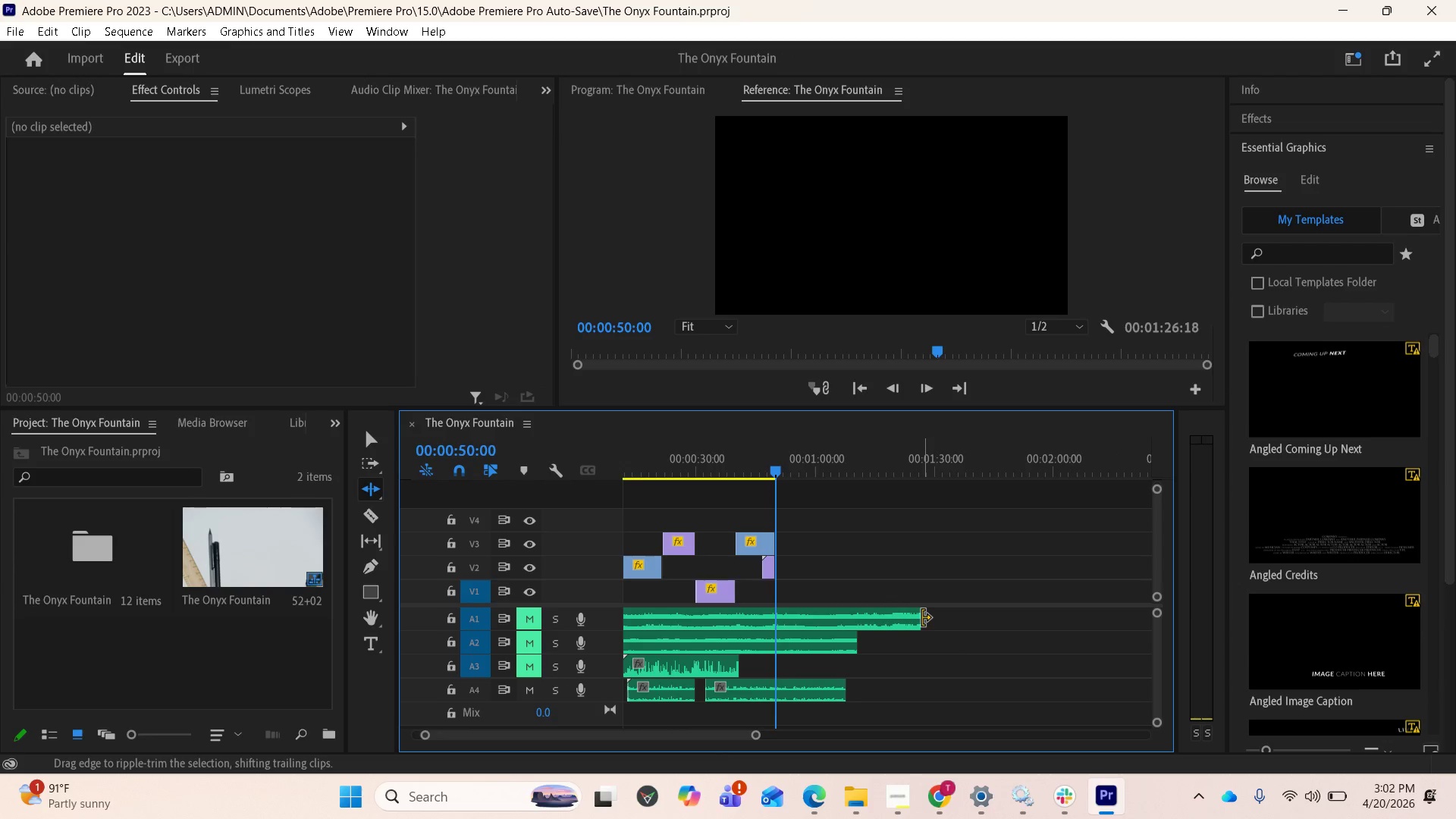 
left_click_drag(start_coordinate=[916, 617], to_coordinate=[1235, 618])
 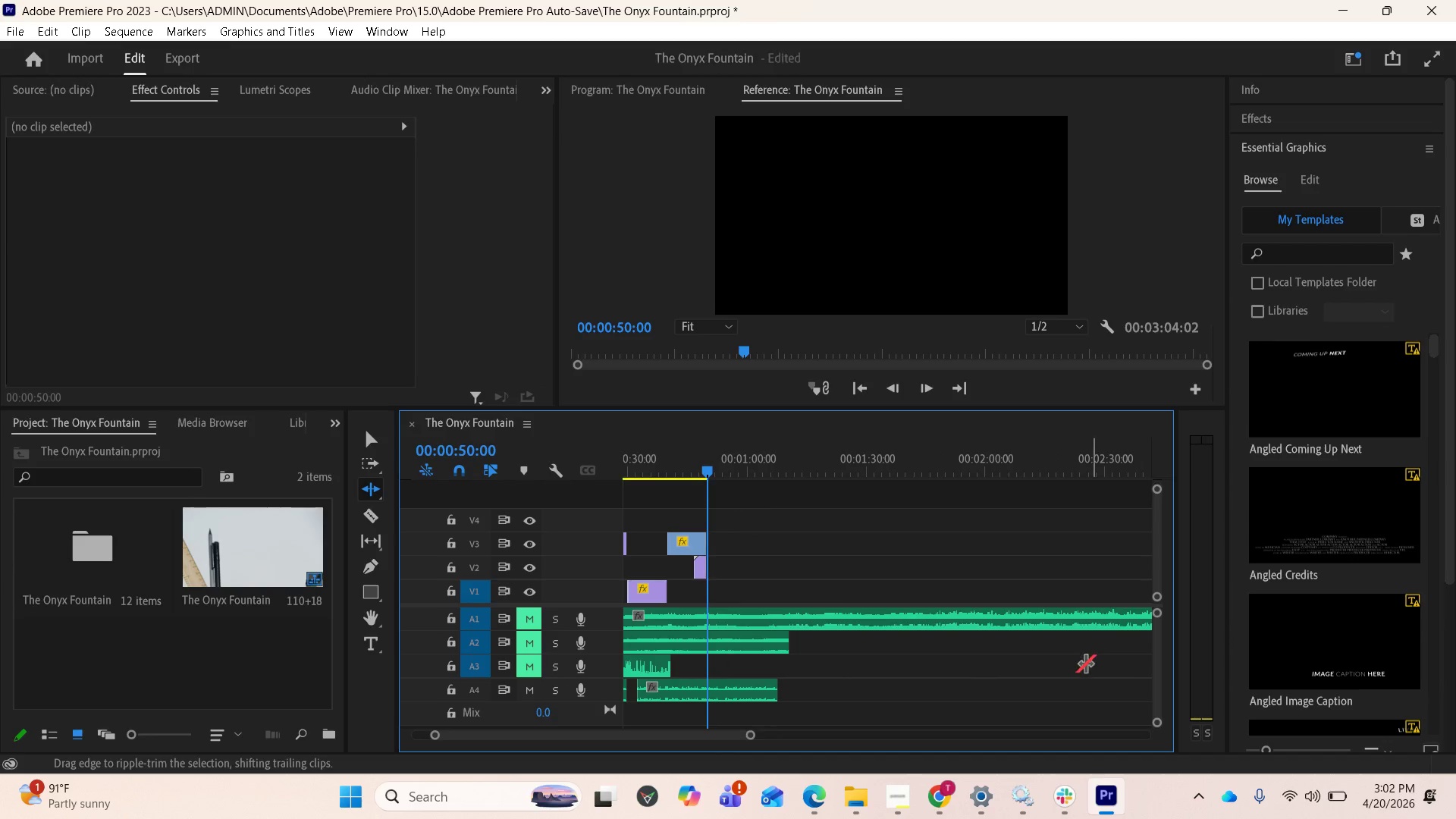 
scroll: coordinate [1059, 678], scroll_direction: down, amount: 8.0
 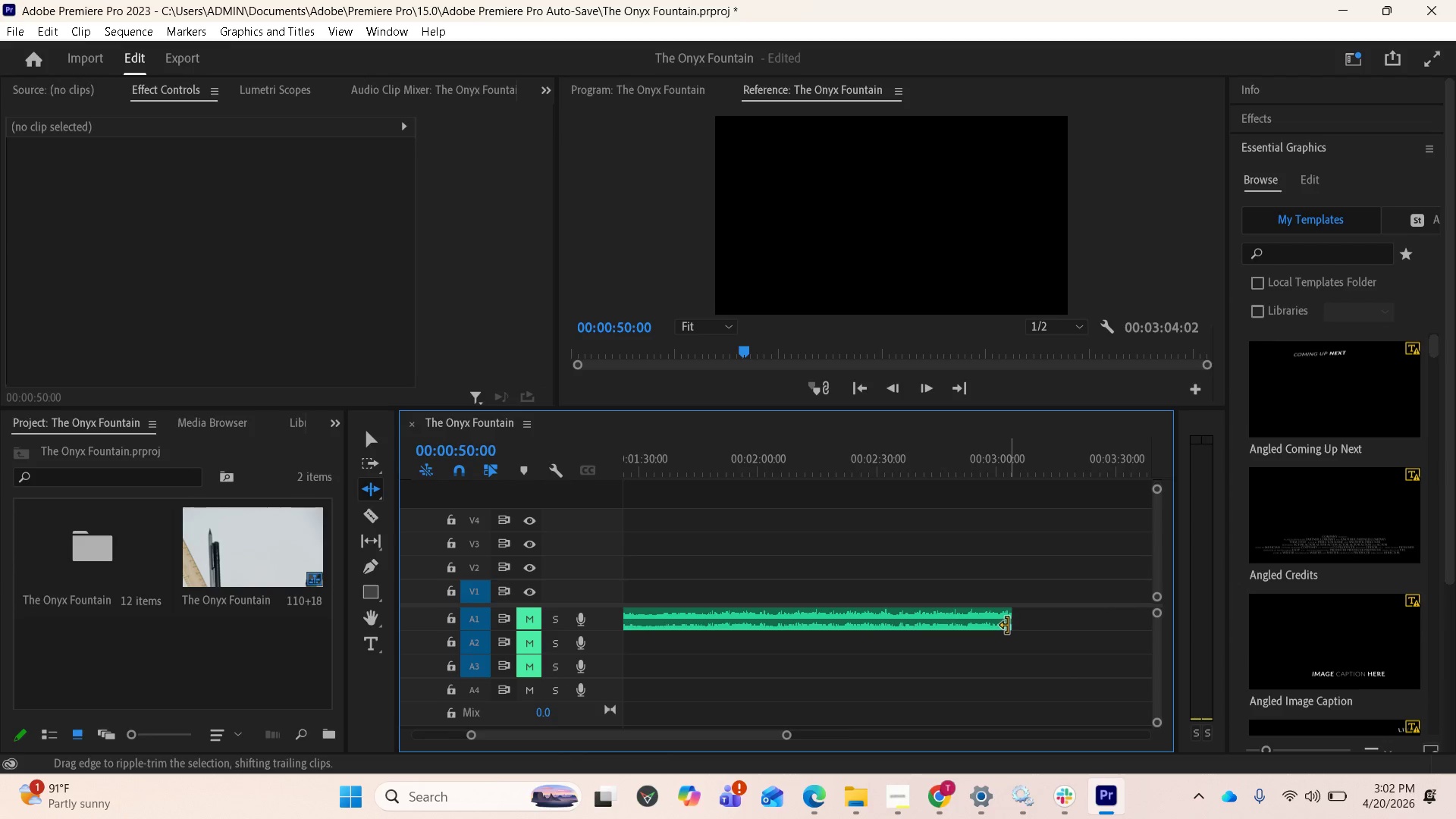 
left_click_drag(start_coordinate=[1008, 625], to_coordinate=[1250, 623])
 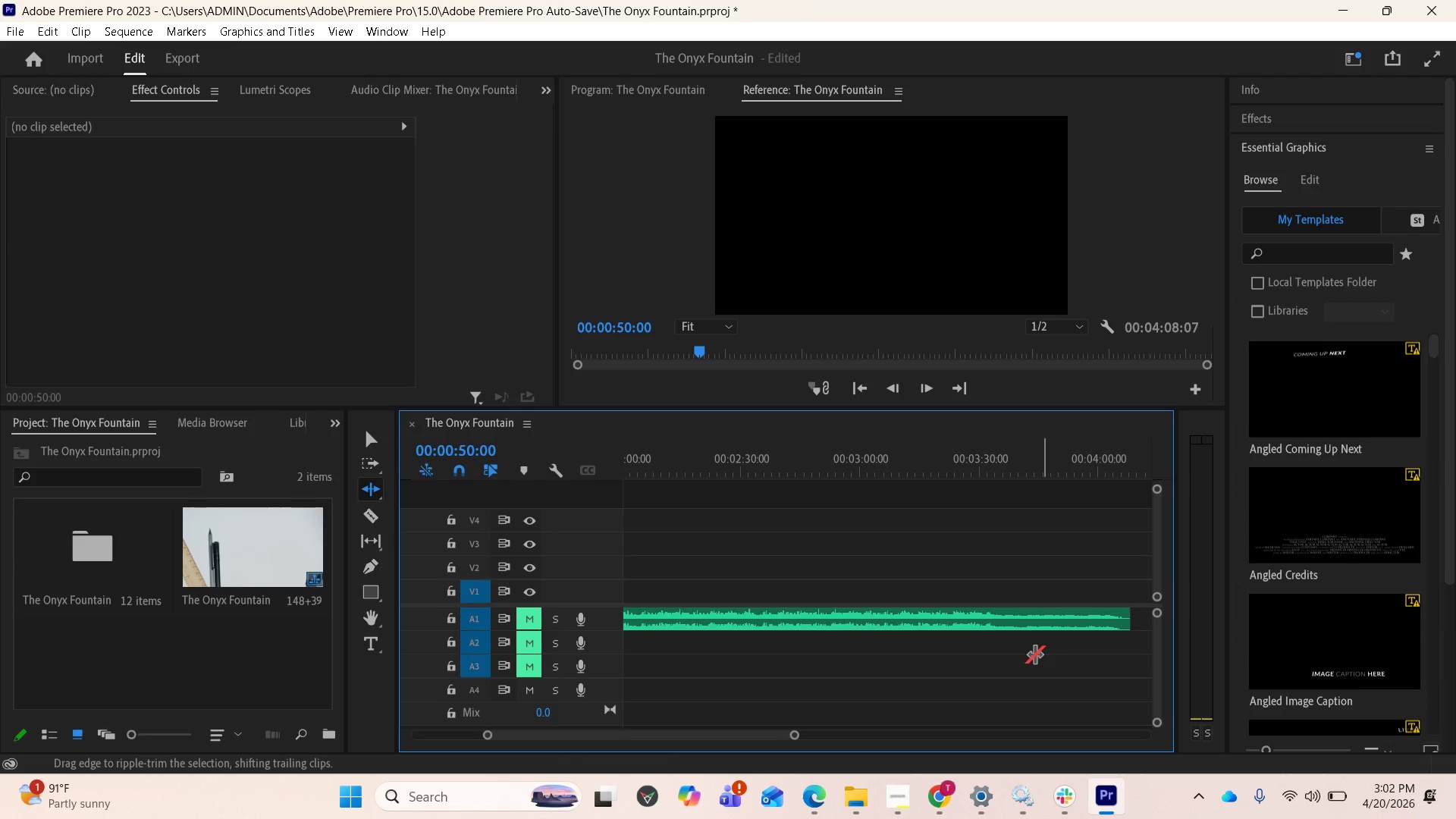 
scroll: coordinate [1025, 661], scroll_direction: down, amount: 8.0
 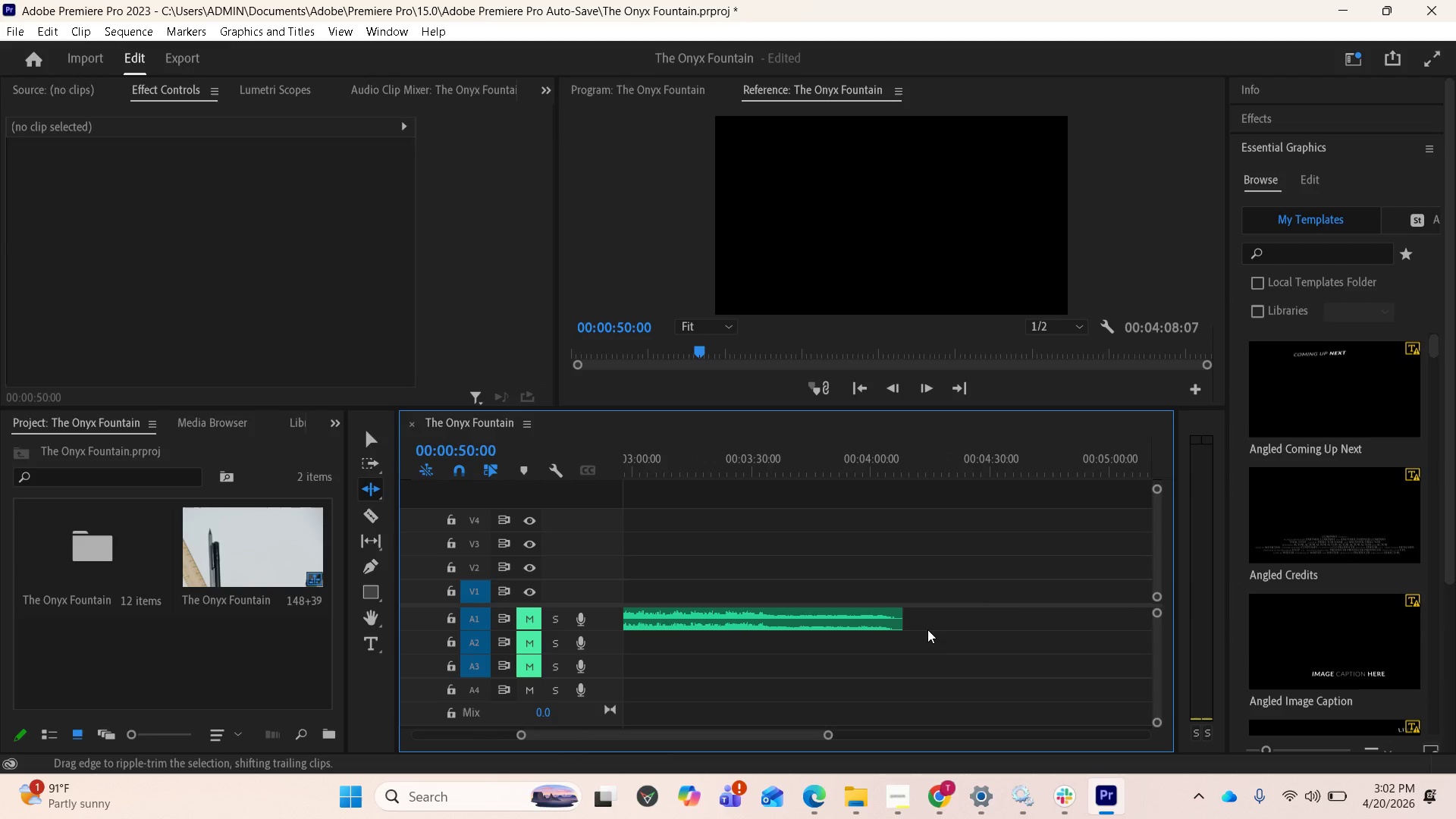 
mouse_move([902, 620])
 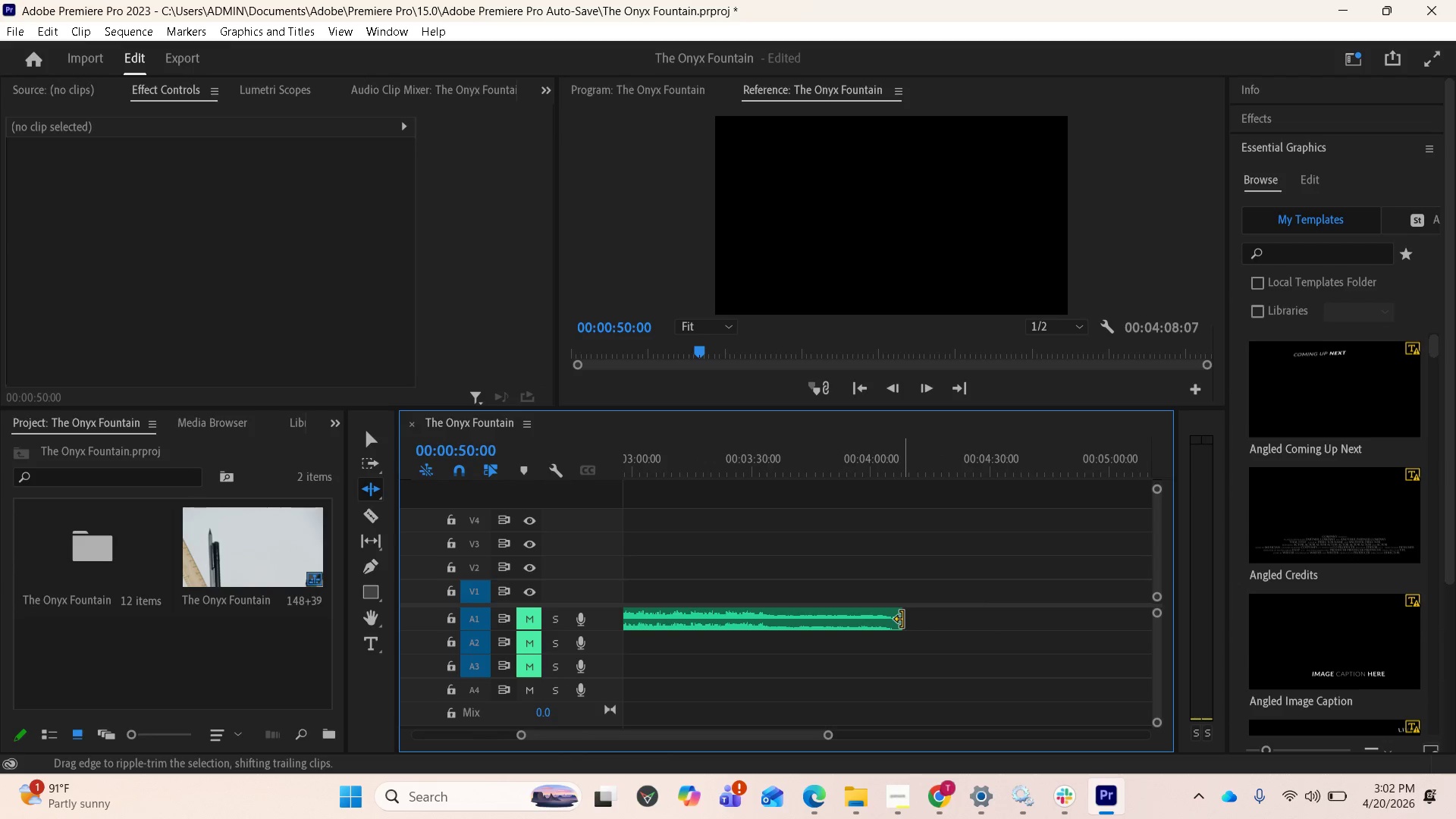 
left_click_drag(start_coordinate=[902, 620], to_coordinate=[1043, 611])
 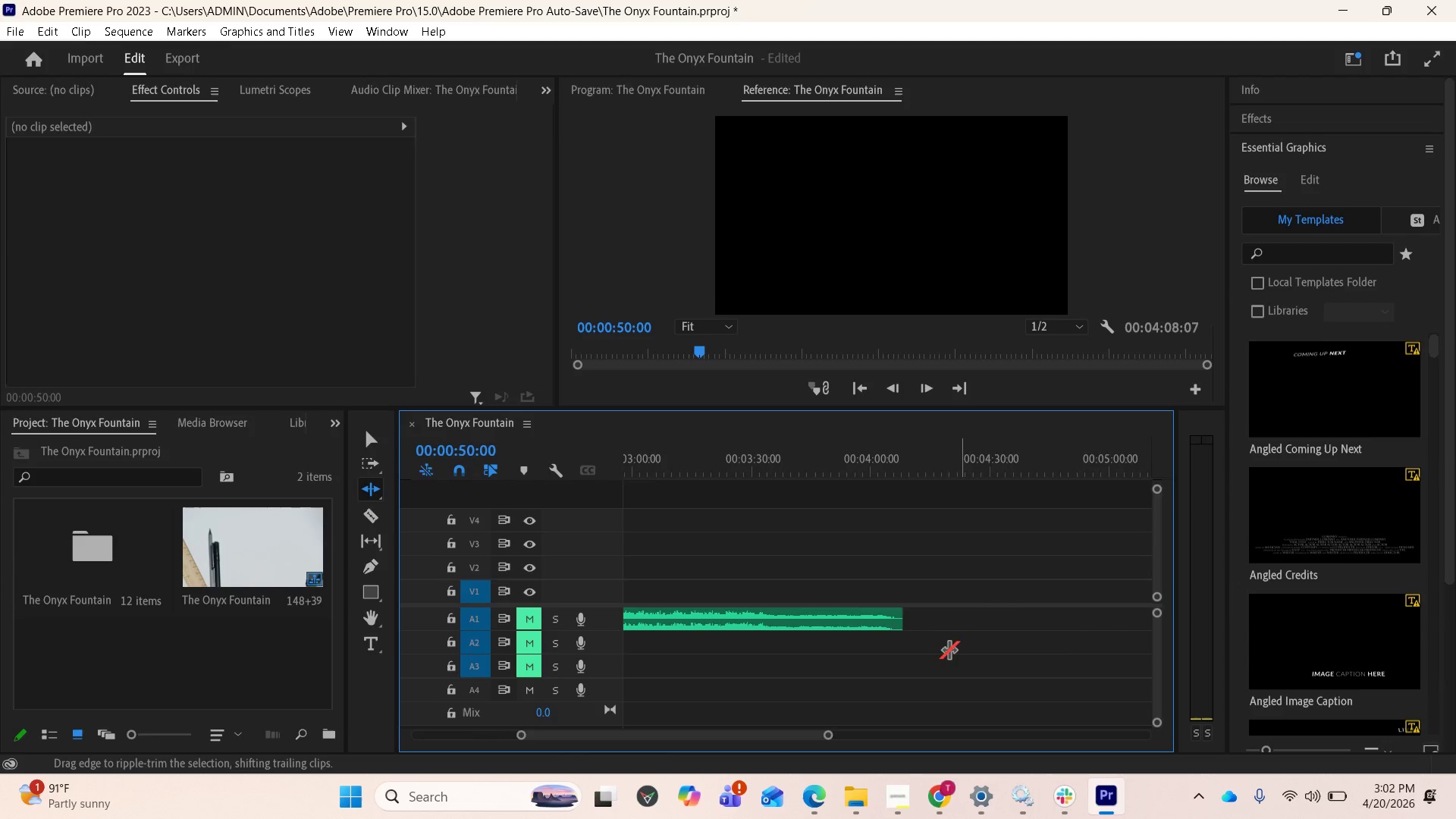 
scroll: coordinate [956, 655], scroll_direction: up, amount: 3.0
 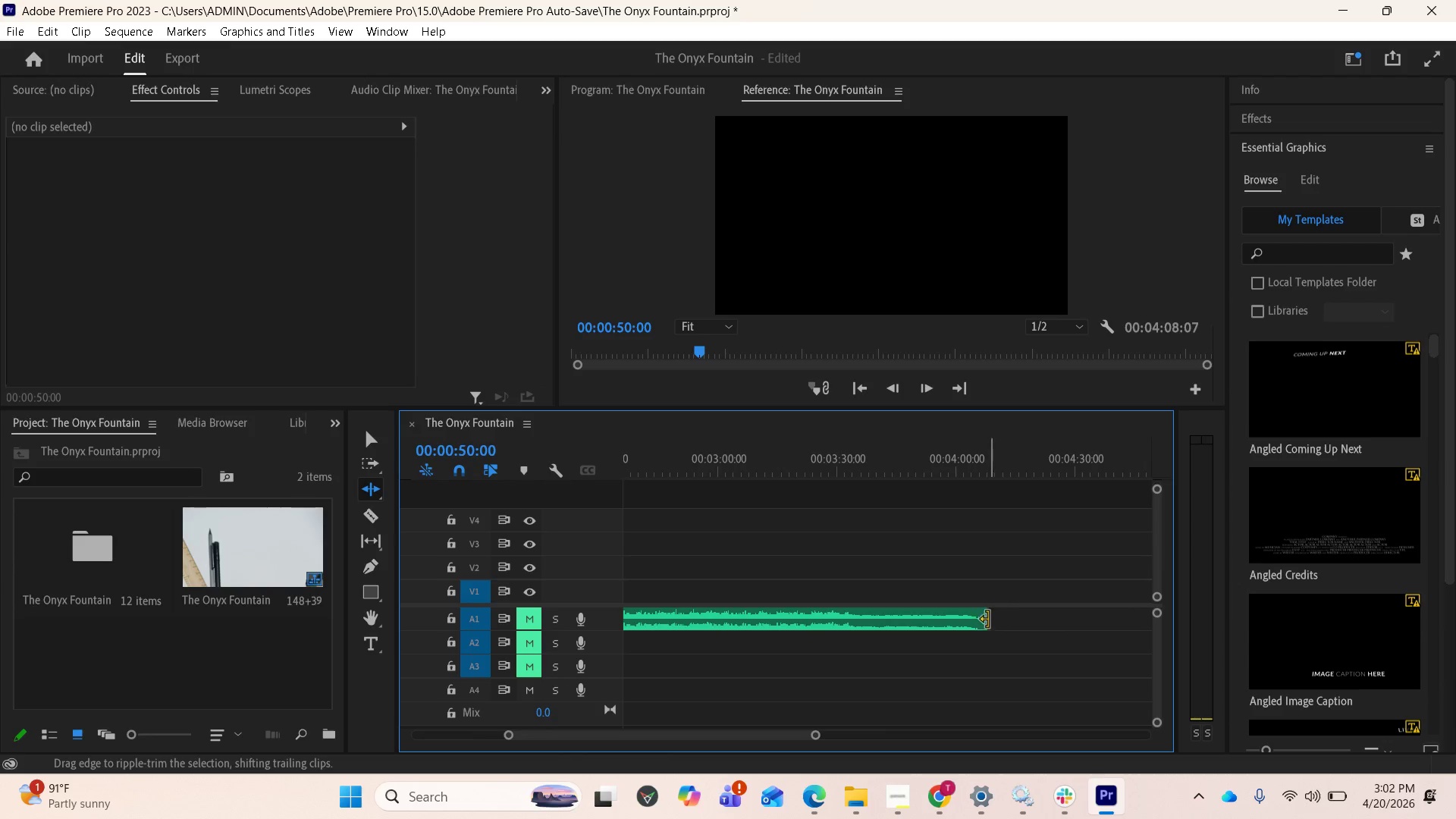 
left_click_drag(start_coordinate=[987, 619], to_coordinate=[1055, 613])
 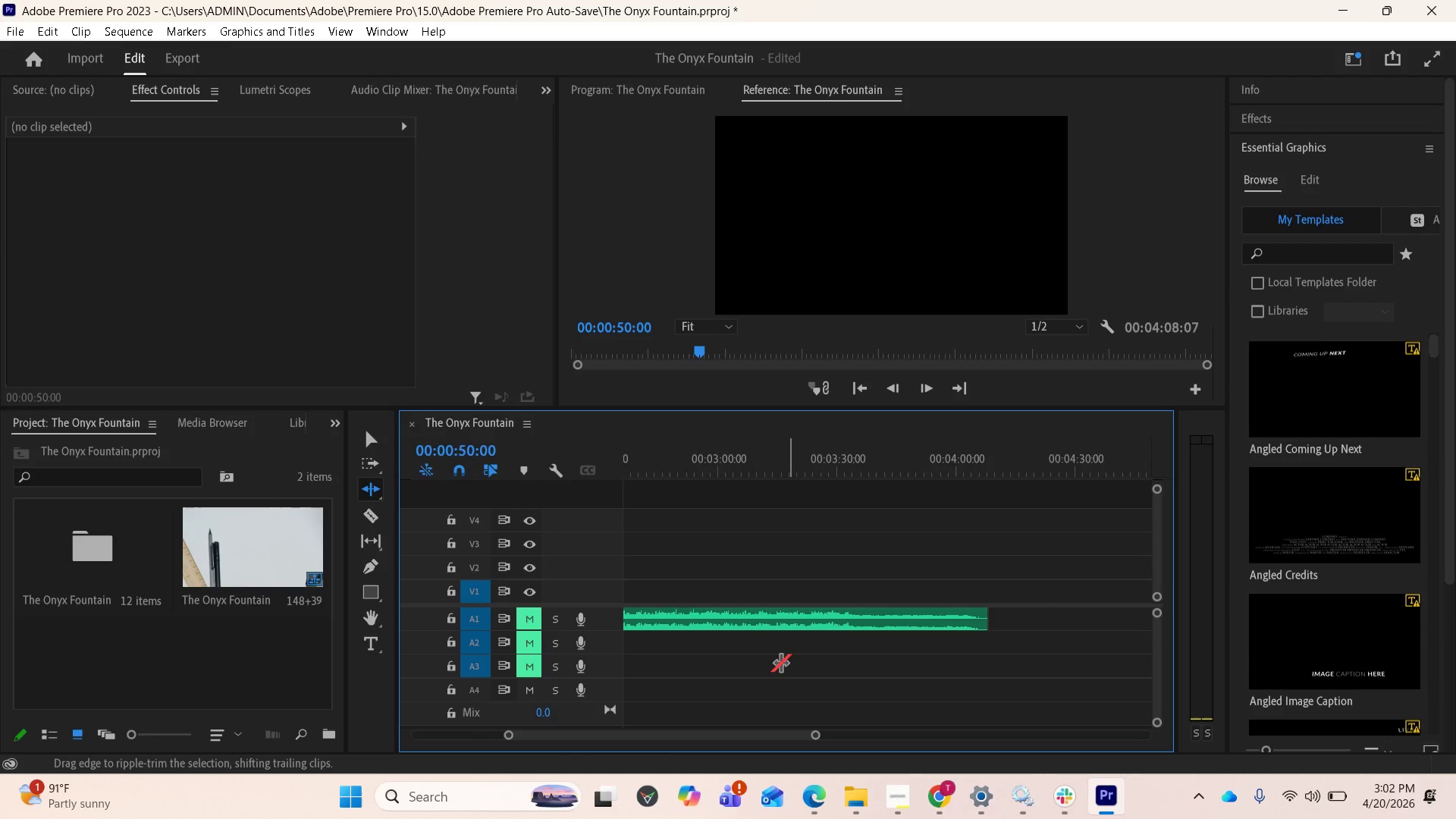 
scroll: coordinate [833, 687], scroll_direction: up, amount: 19.0
 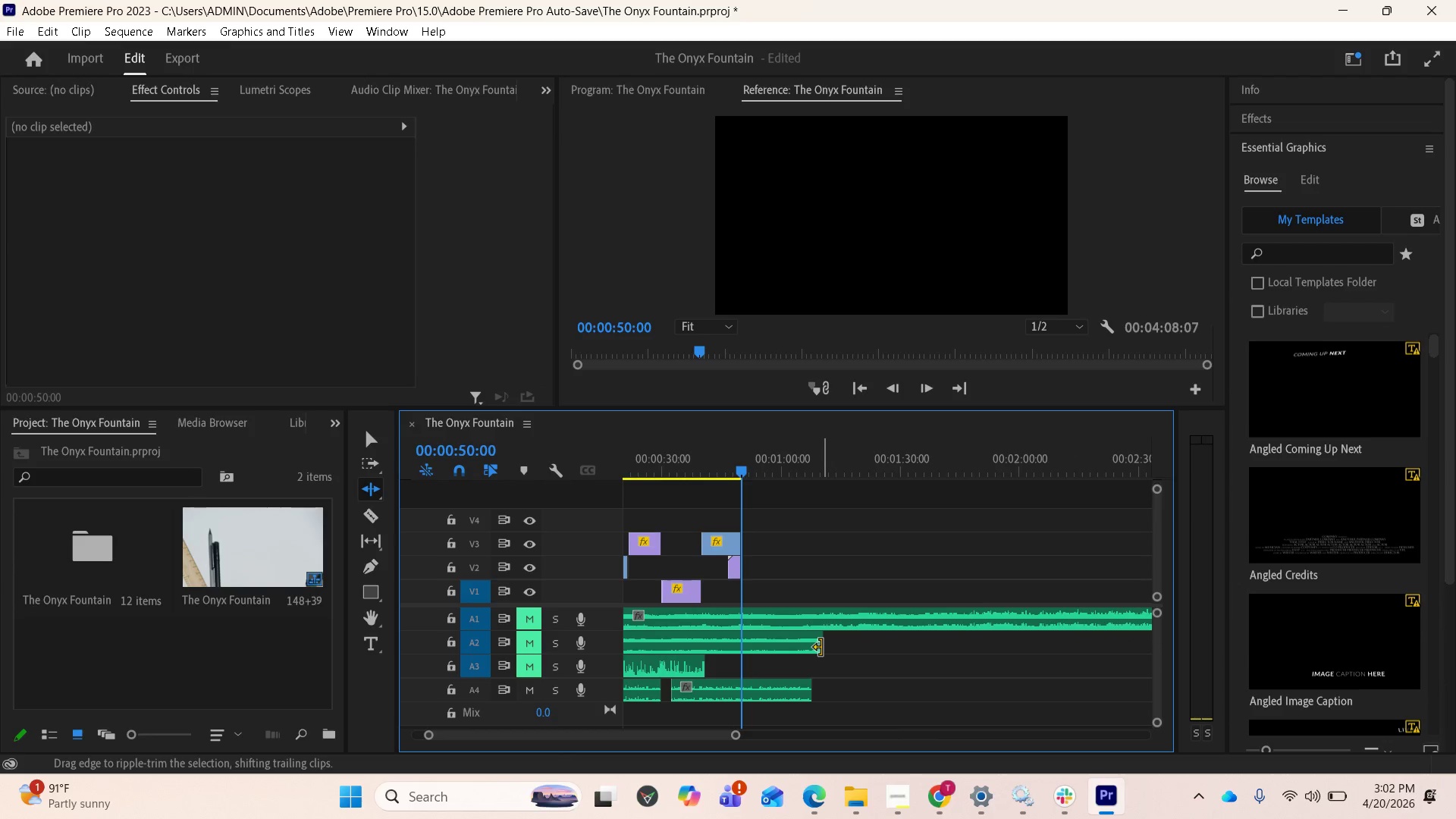 
left_click_drag(start_coordinate=[821, 648], to_coordinate=[738, 645])
 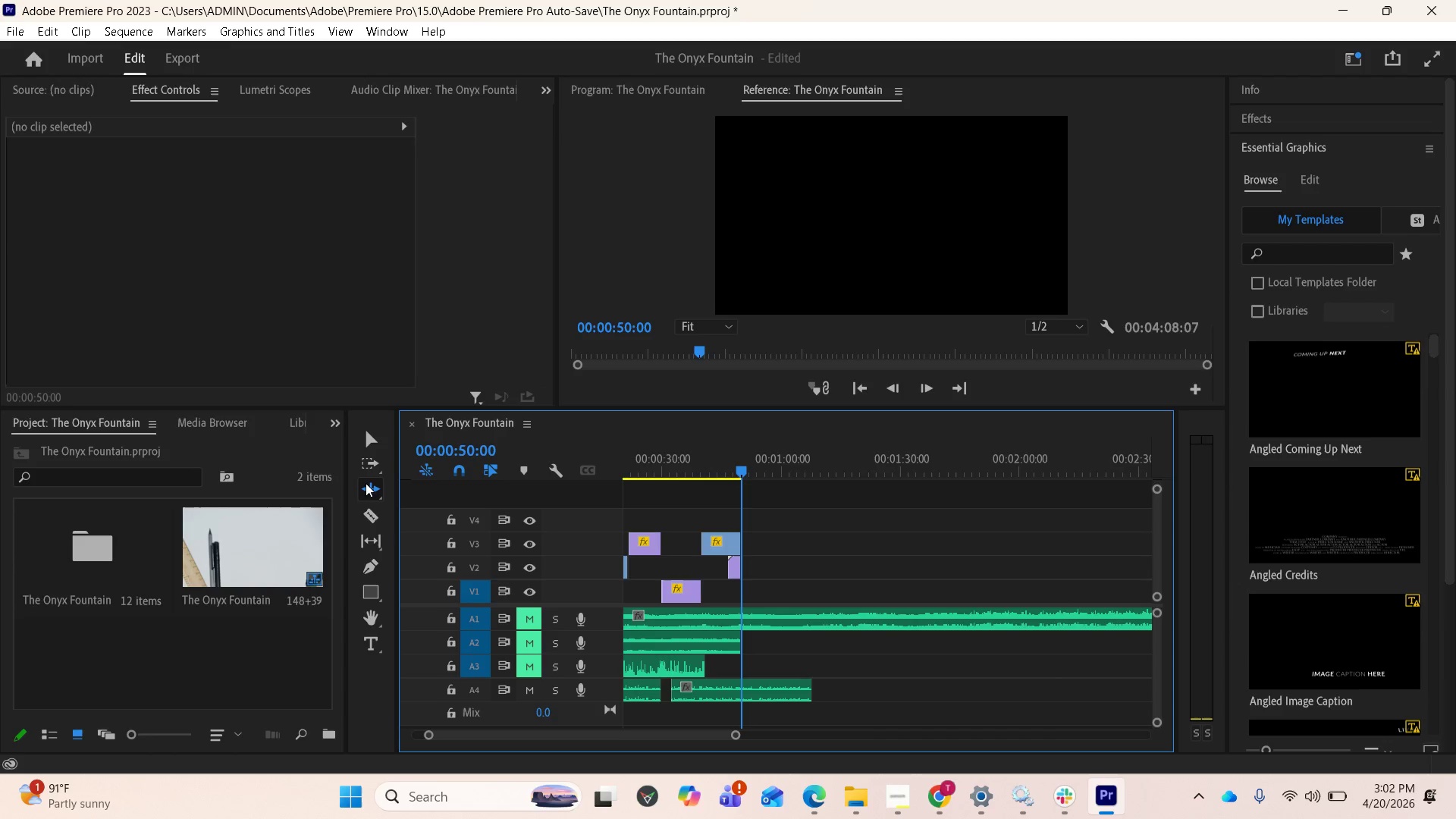 
left_click([368, 487])
 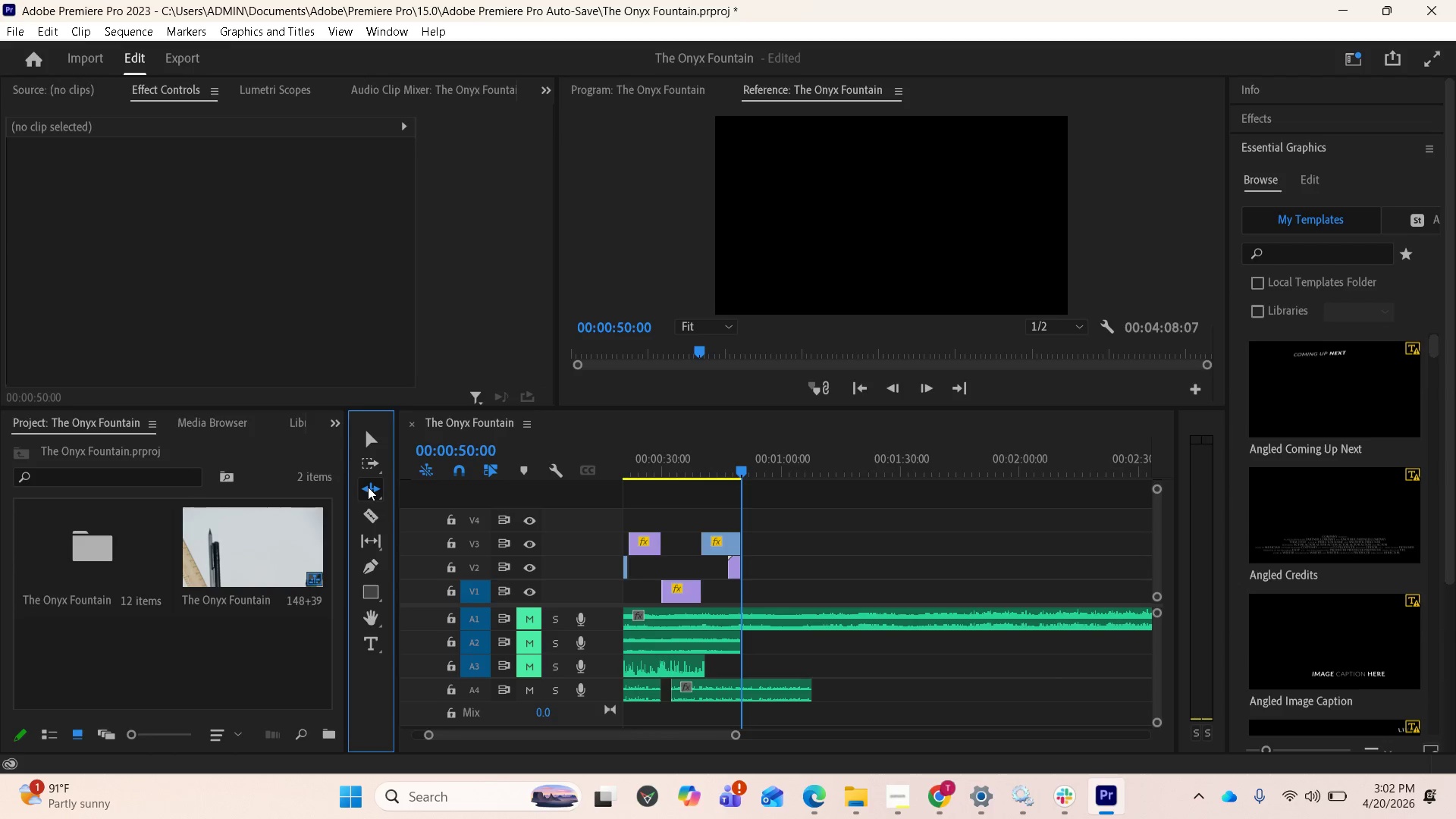 
right_click([368, 487])
 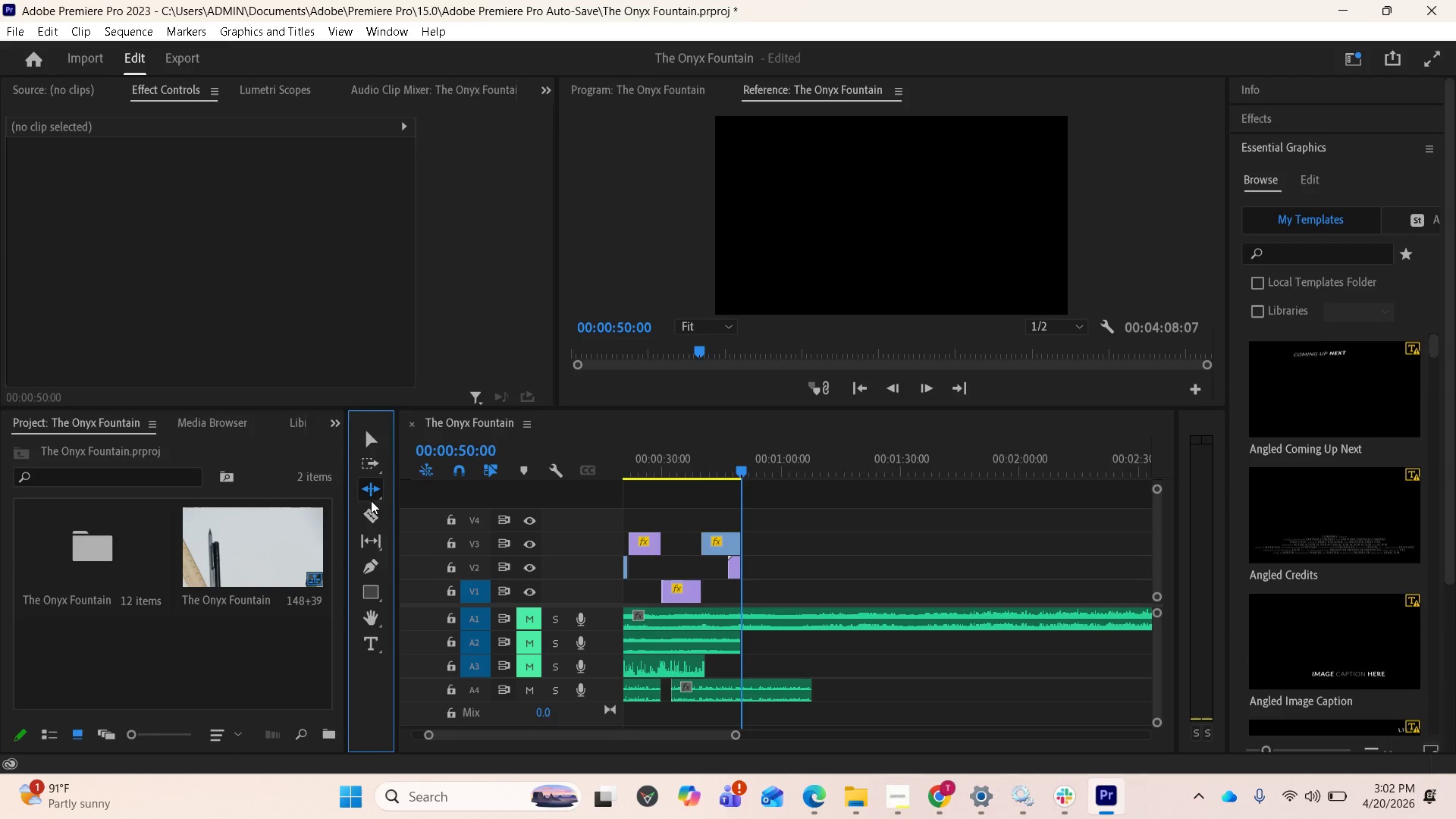 
left_click([372, 498])
 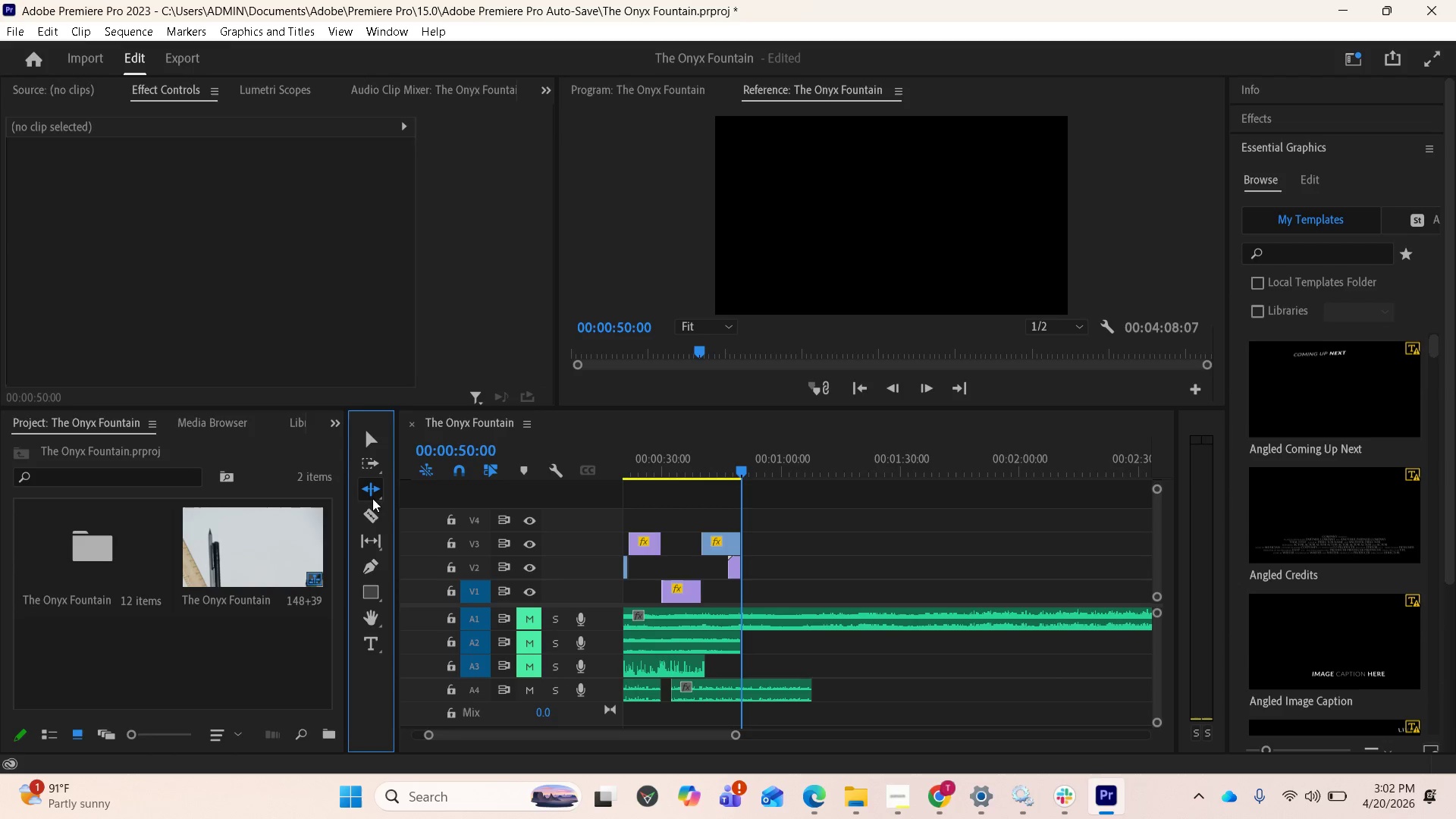 
double_click([372, 498])
 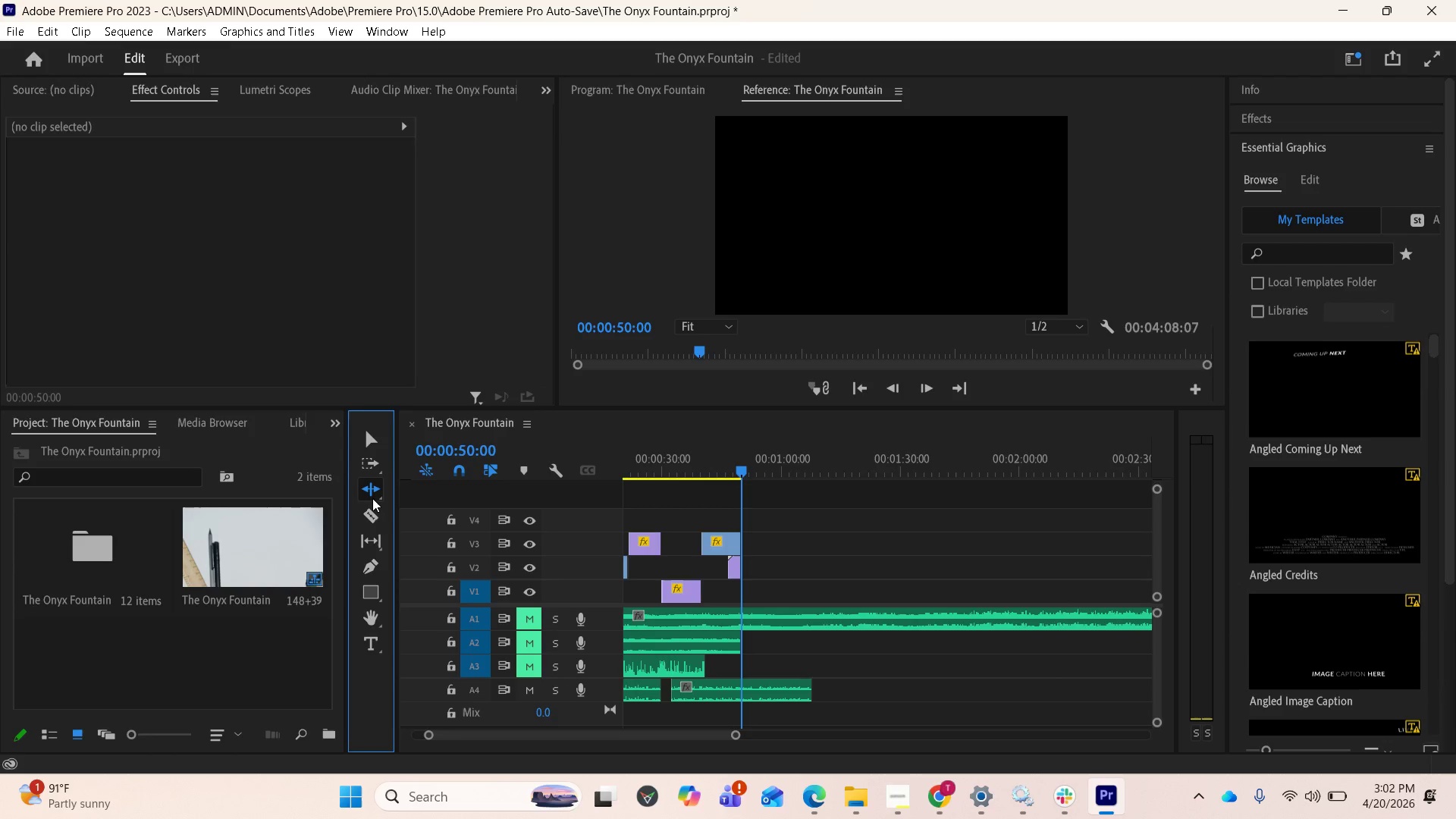 
triple_click([372, 498])
 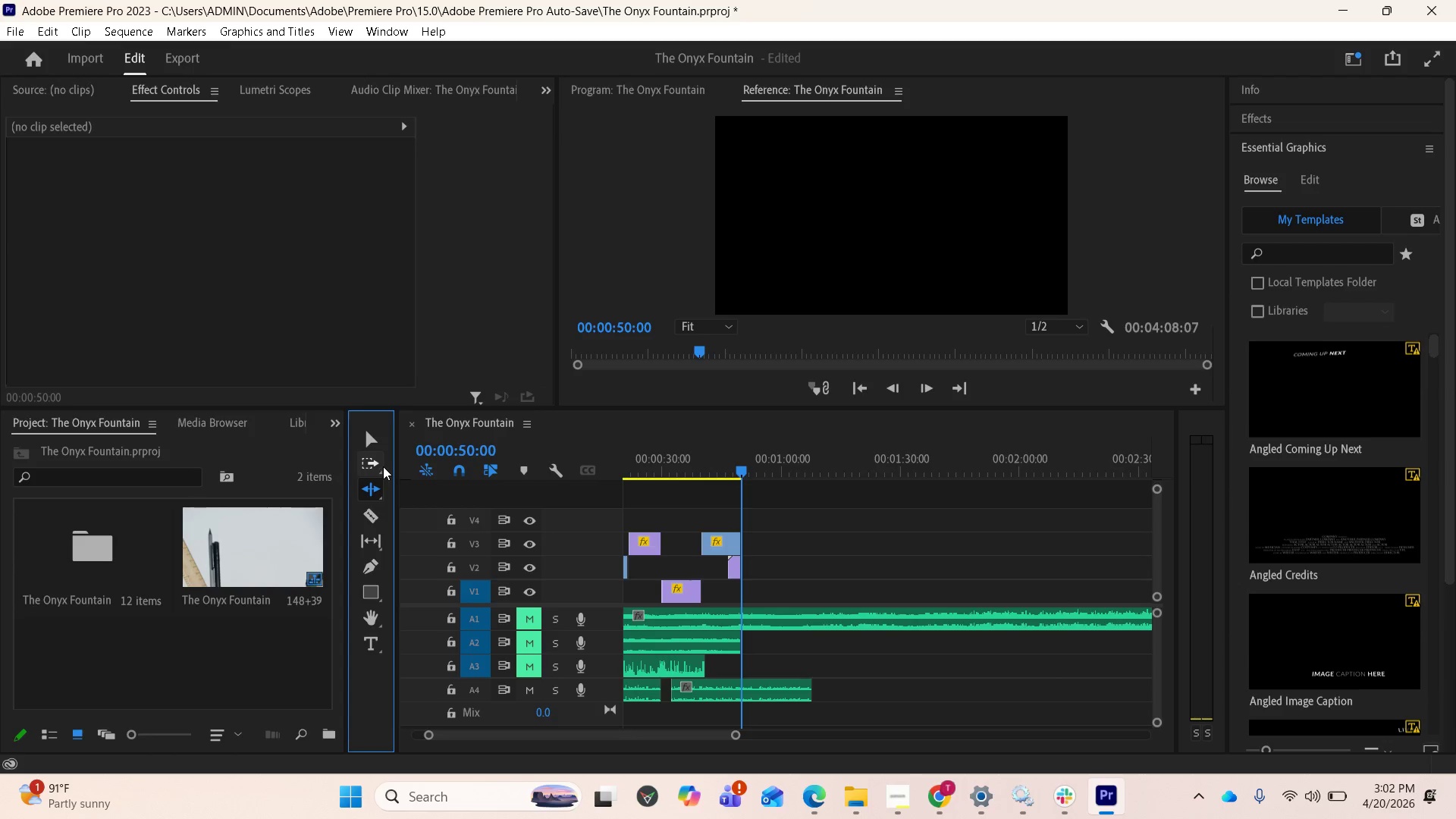 
left_click([372, 429])
 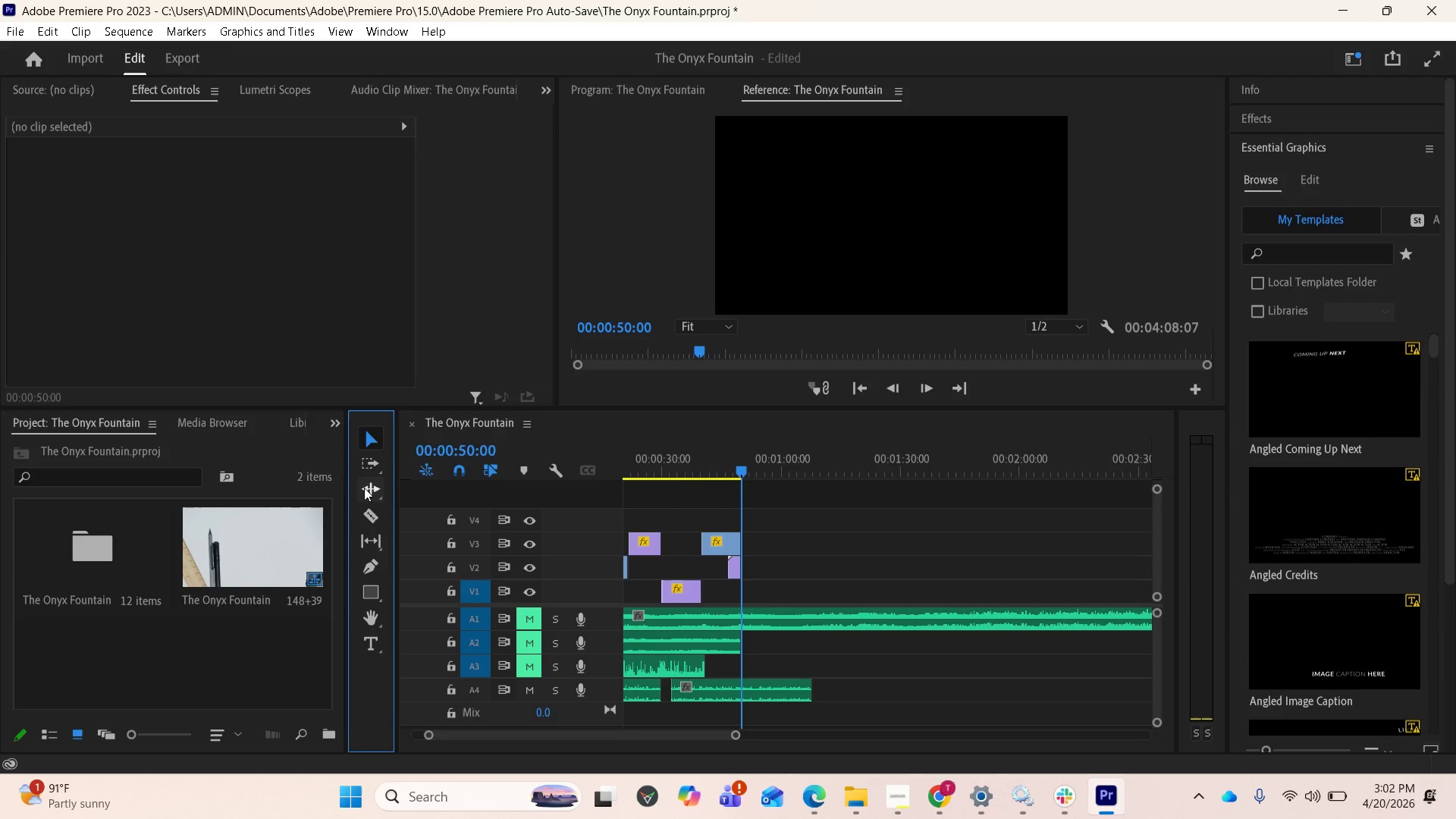 
left_click([364, 488])
 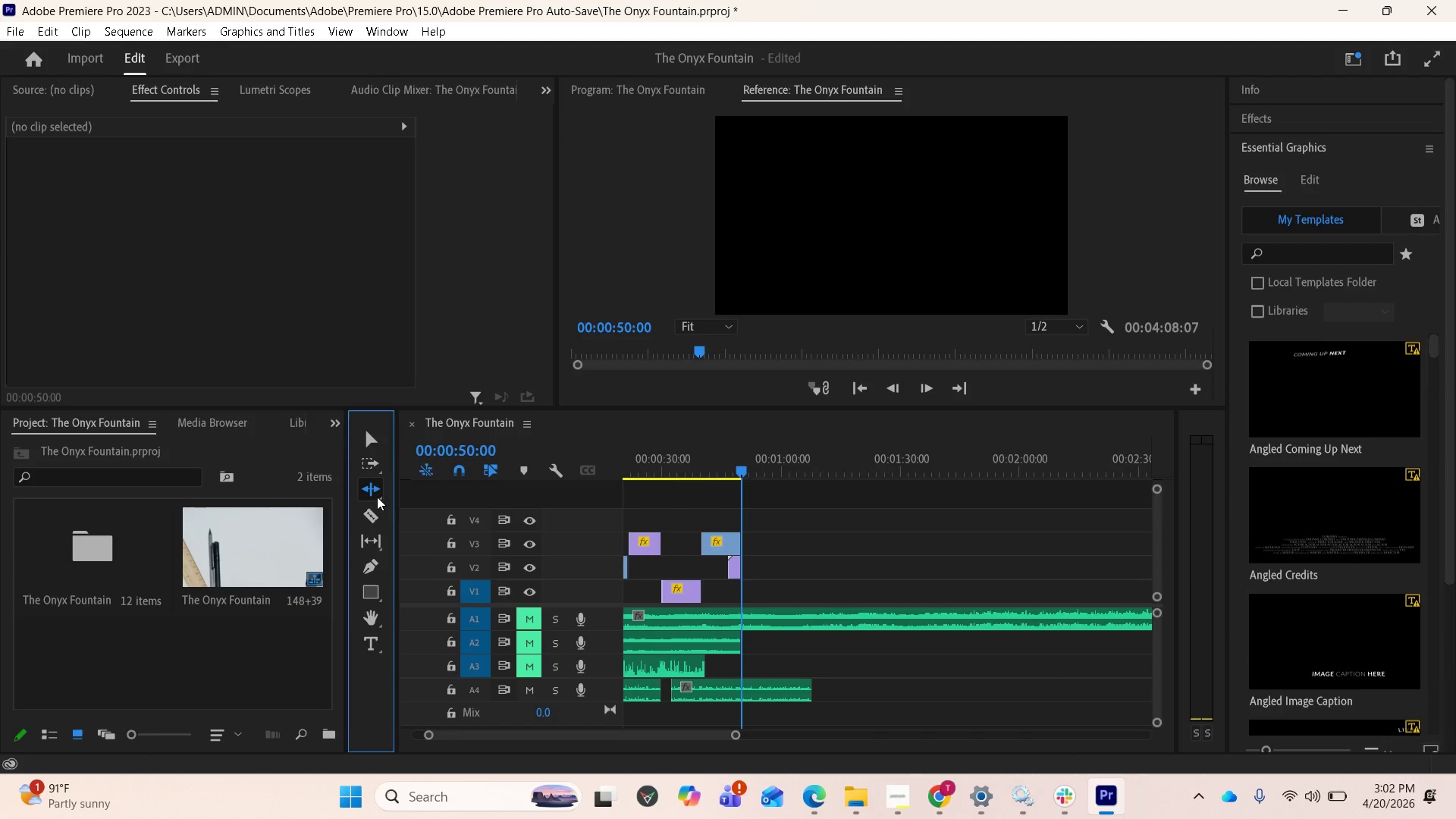 
left_click([380, 499])
 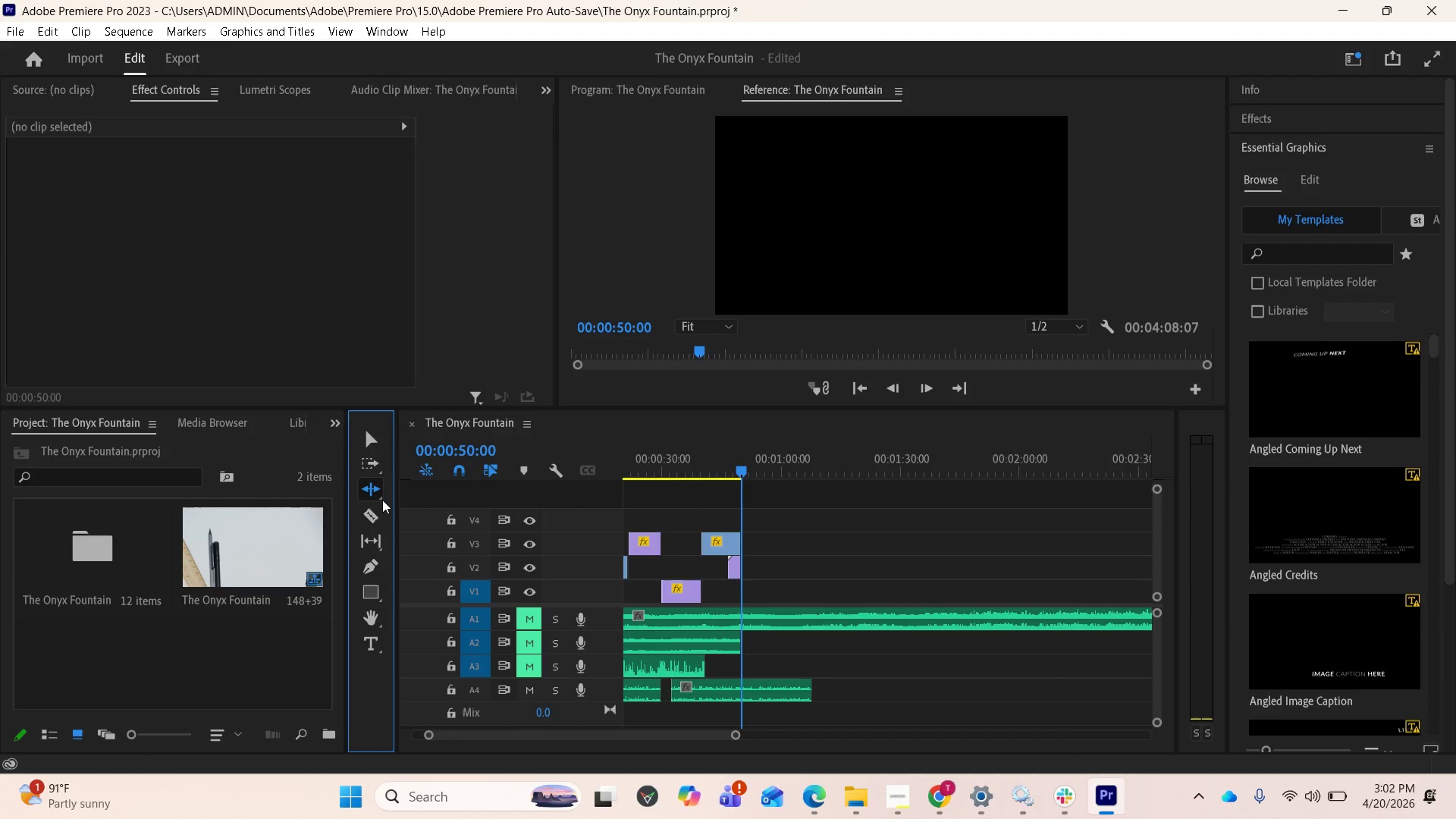 
right_click([382, 500])
 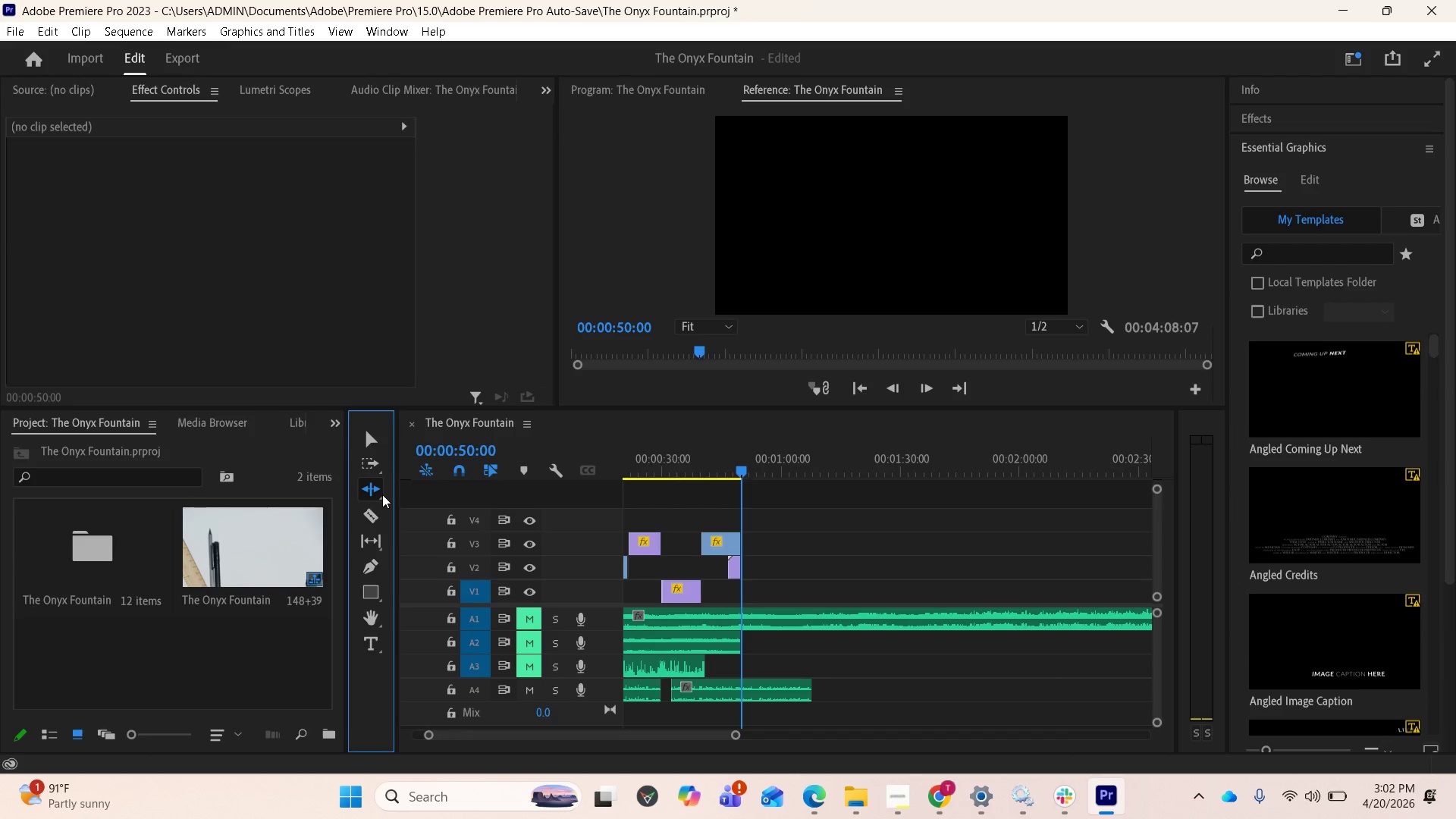 
left_click([372, 522])
 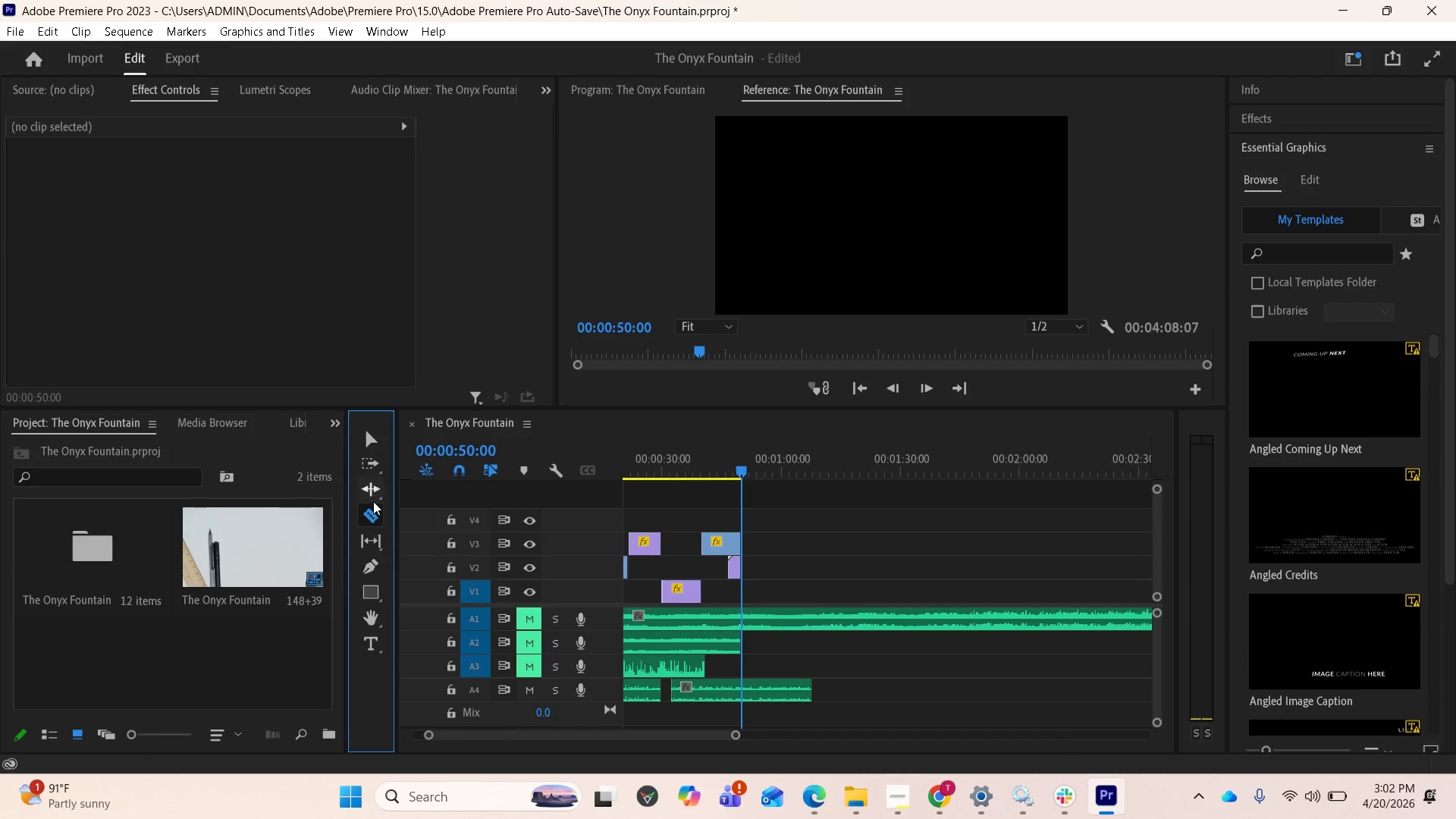 
left_click([373, 499])
 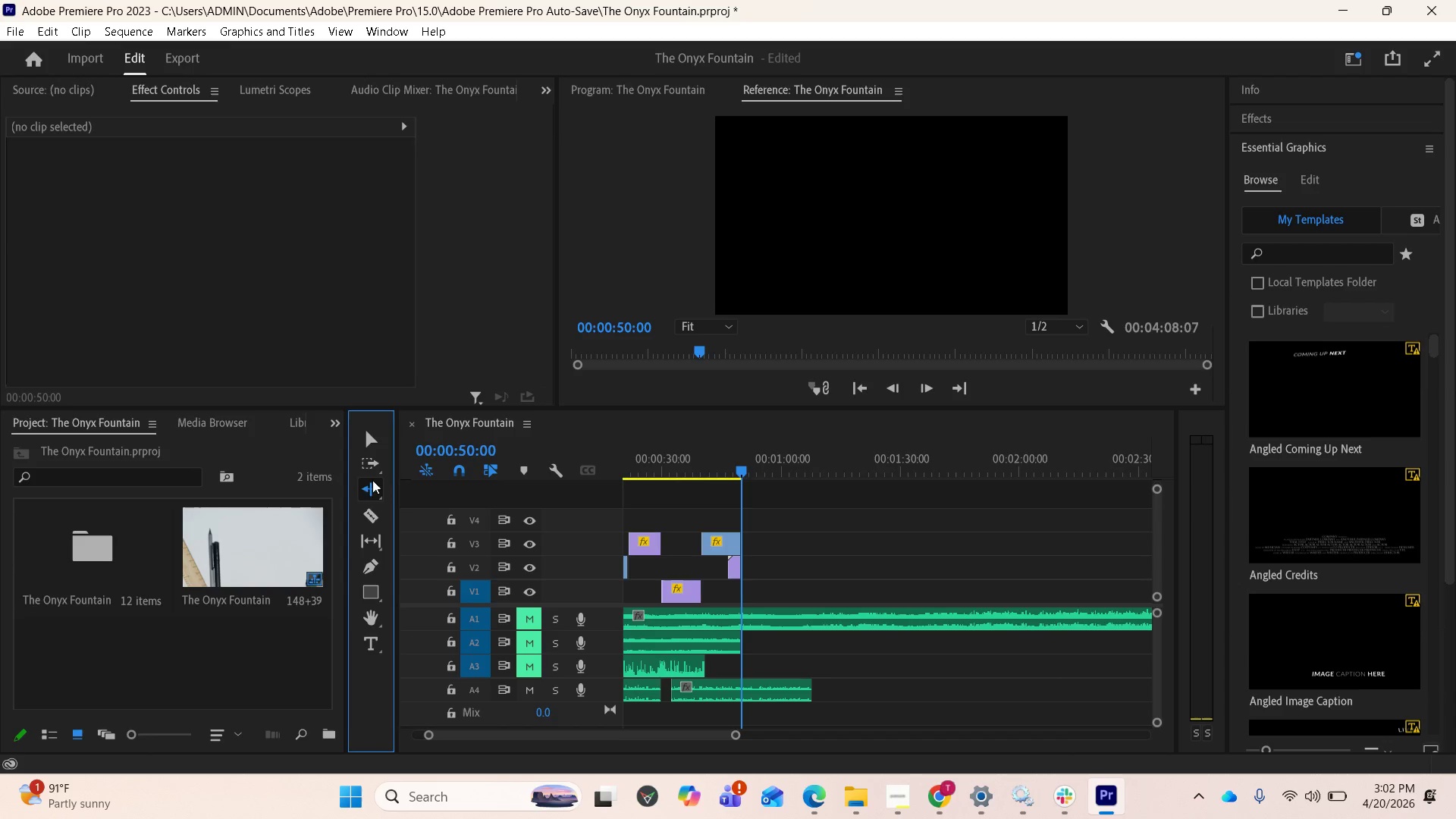 
right_click([370, 487])
 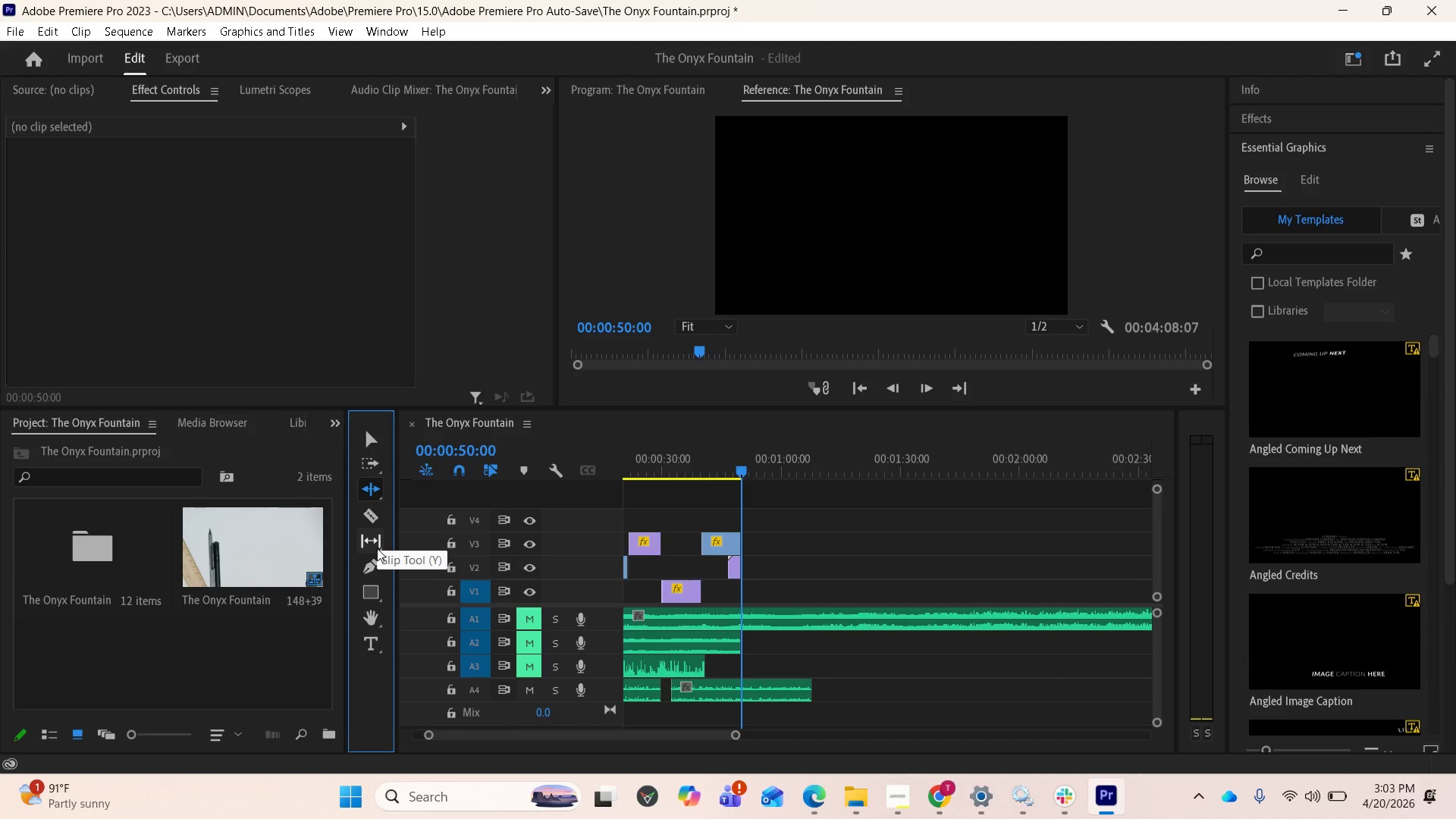 
right_click([377, 548])
 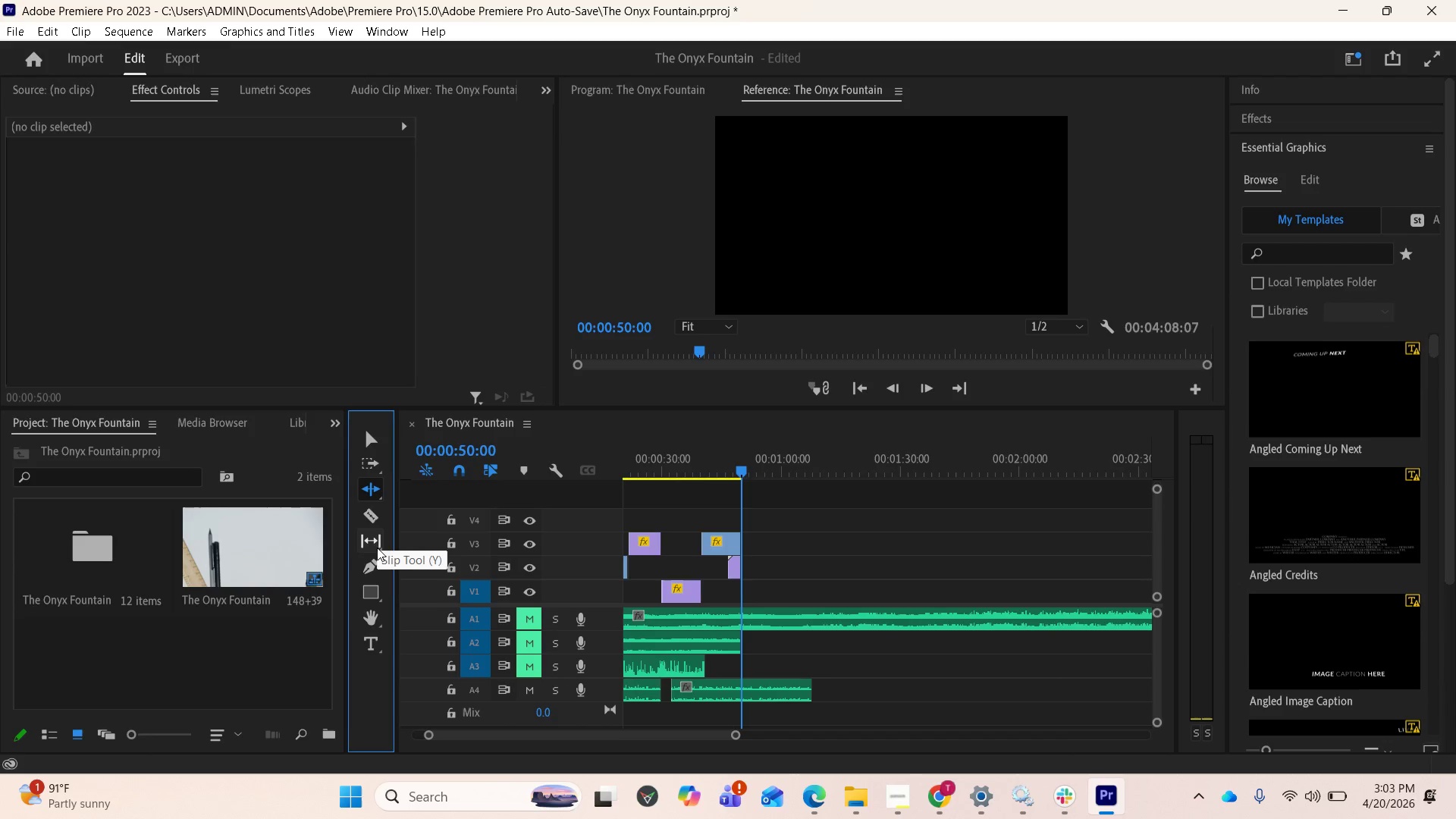 
left_click([377, 548])
 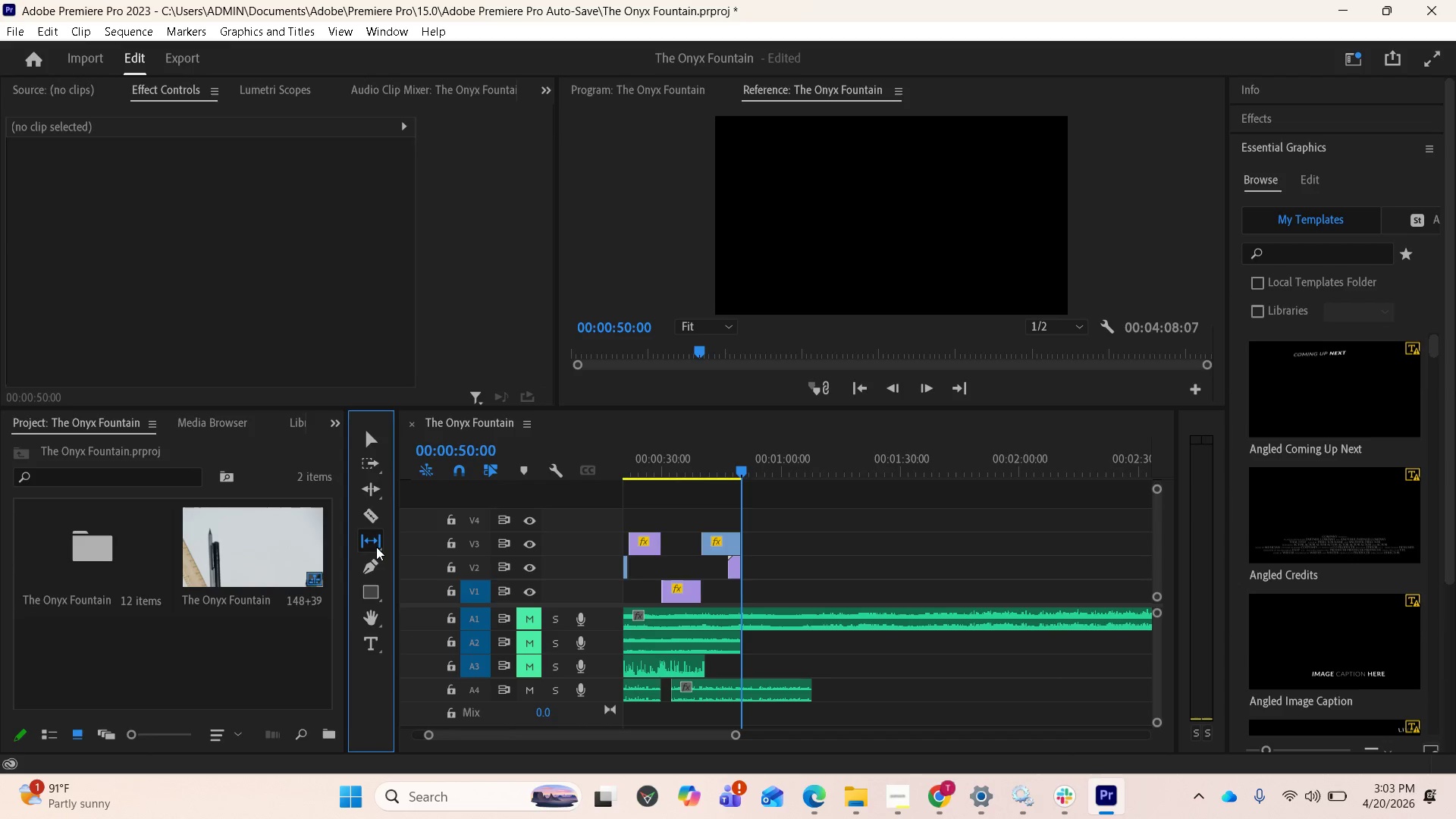 
left_click([376, 547])
 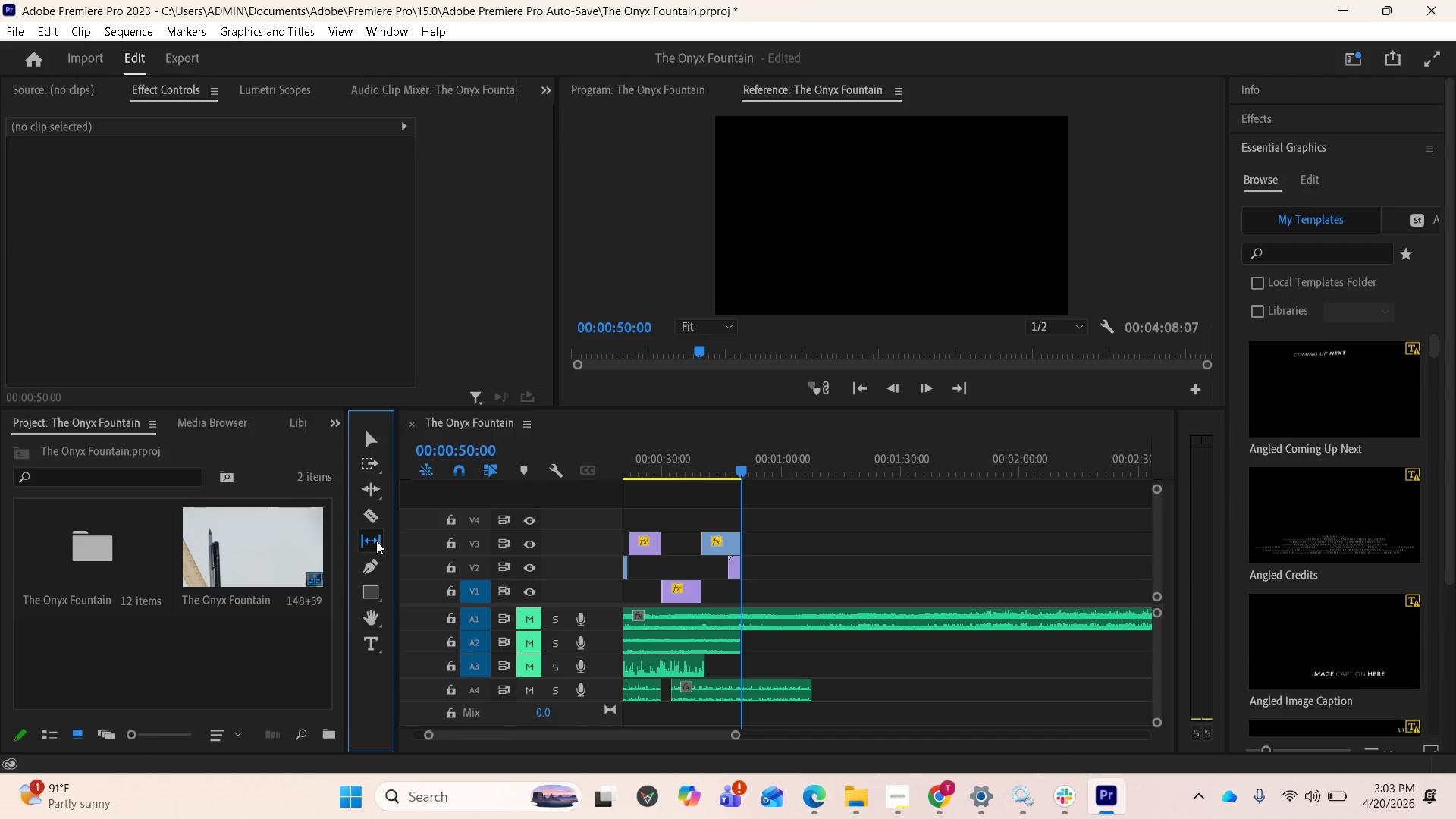 
double_click([376, 541])
 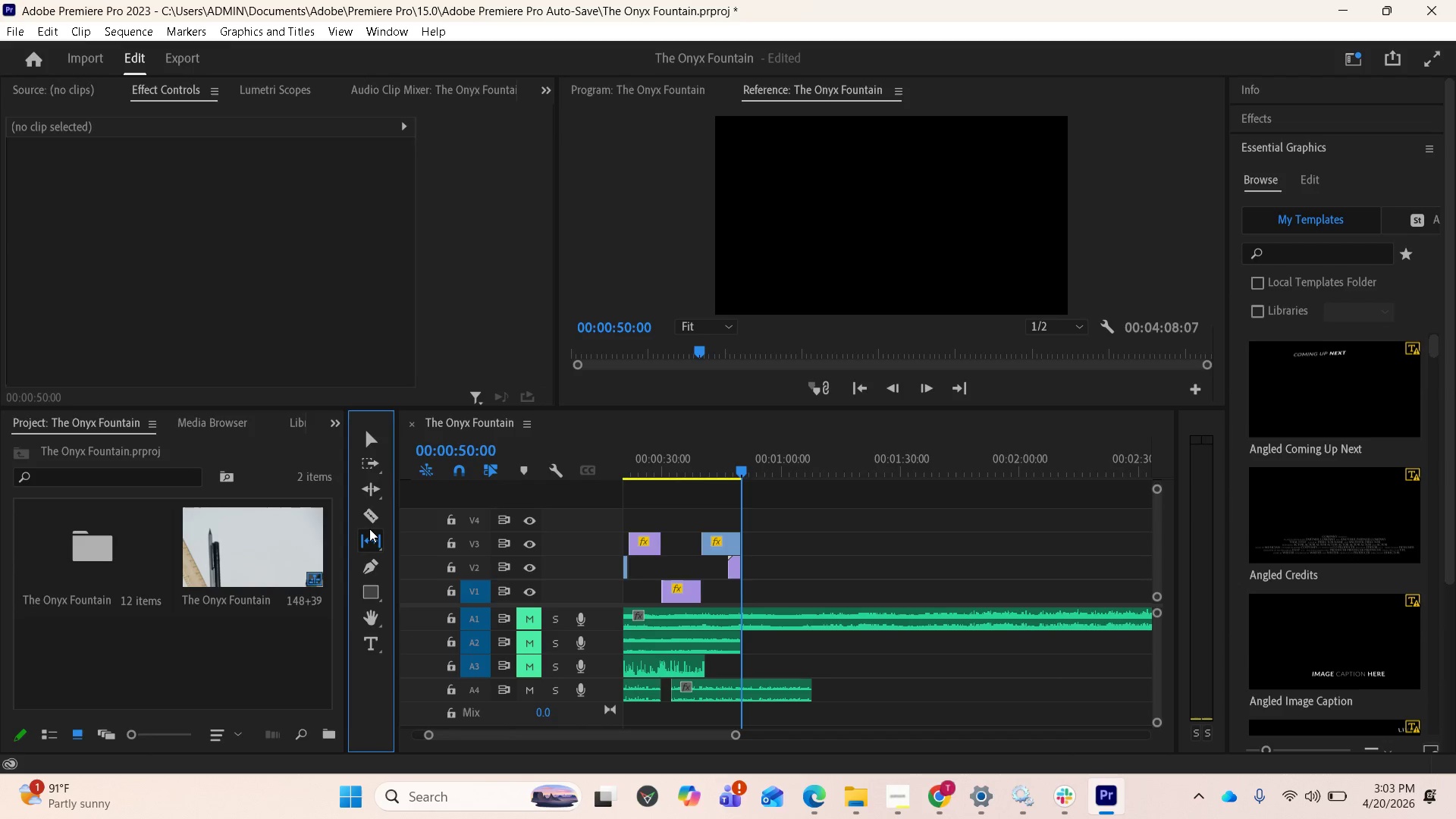 
triple_click([369, 529])
 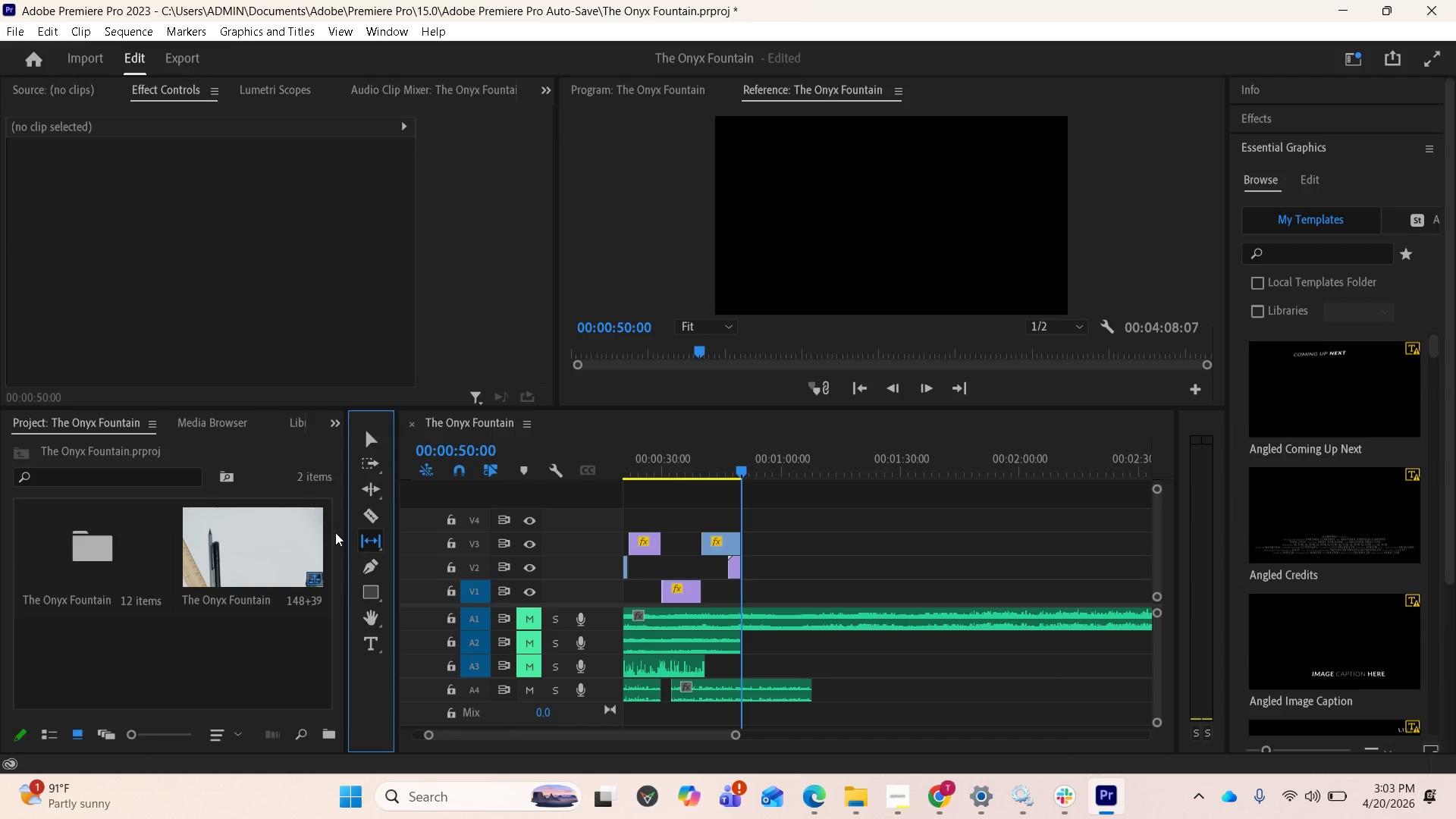 
left_click([360, 537])
 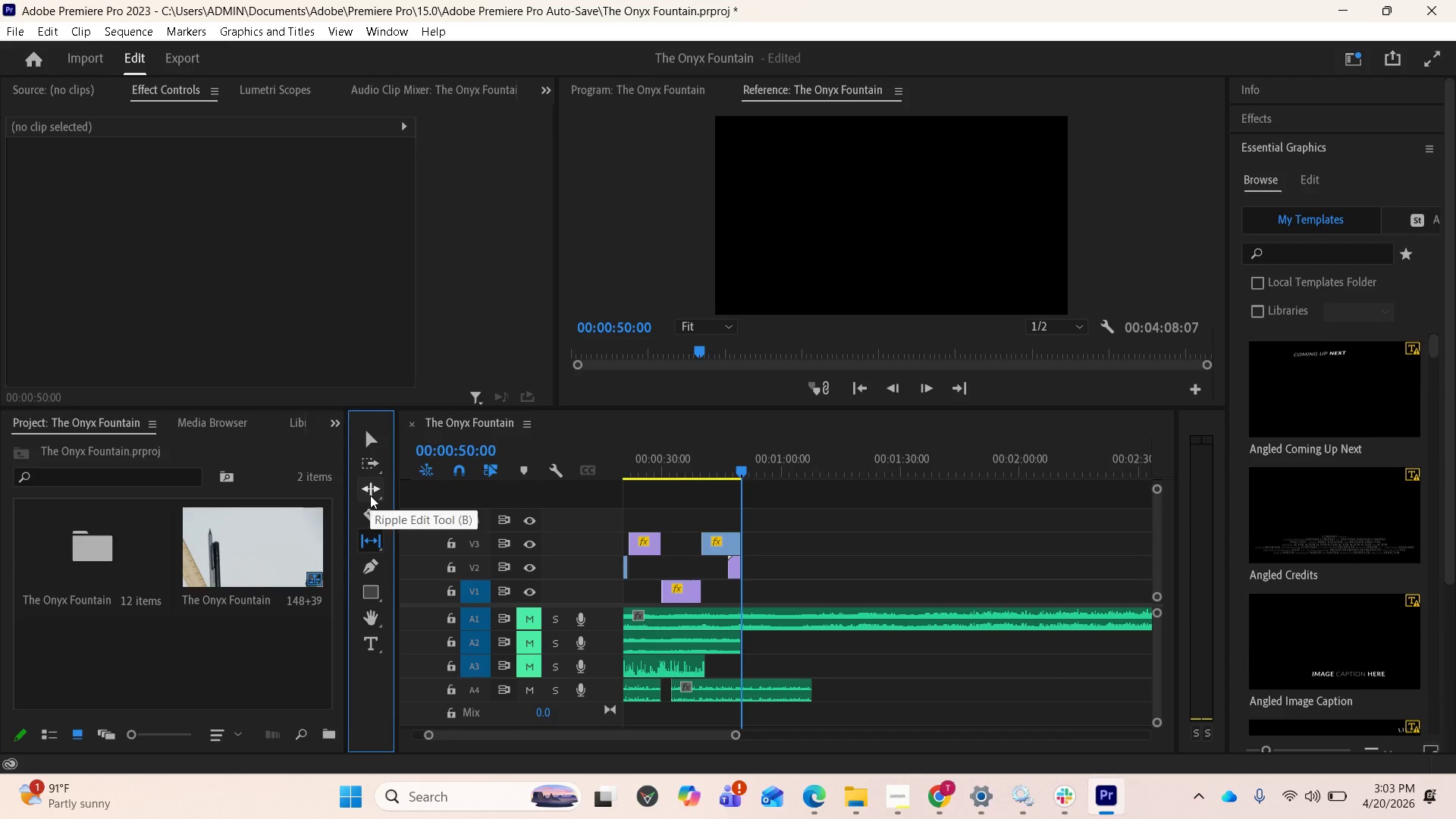 
left_click([370, 495])
 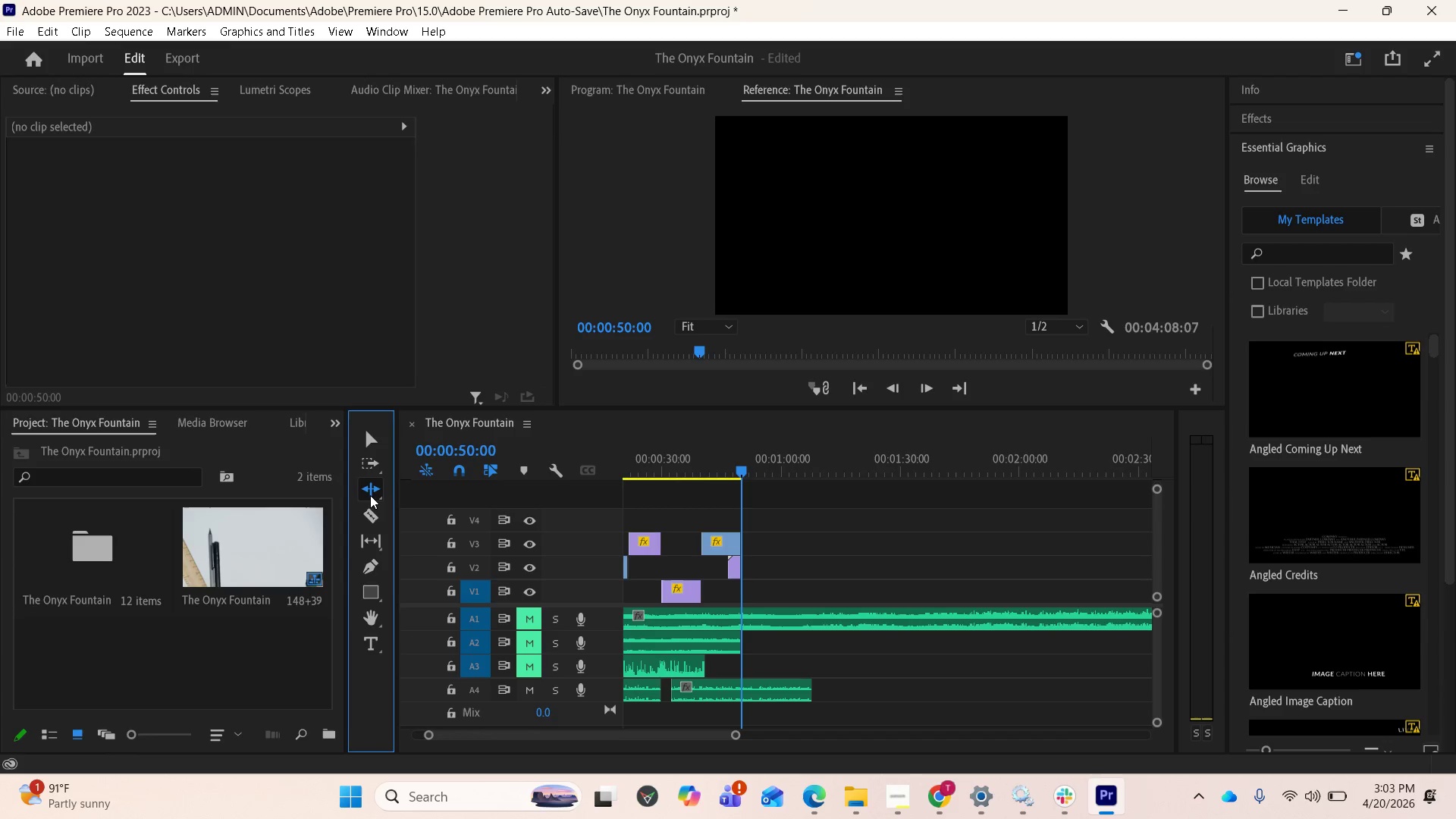 
left_click([370, 495])
 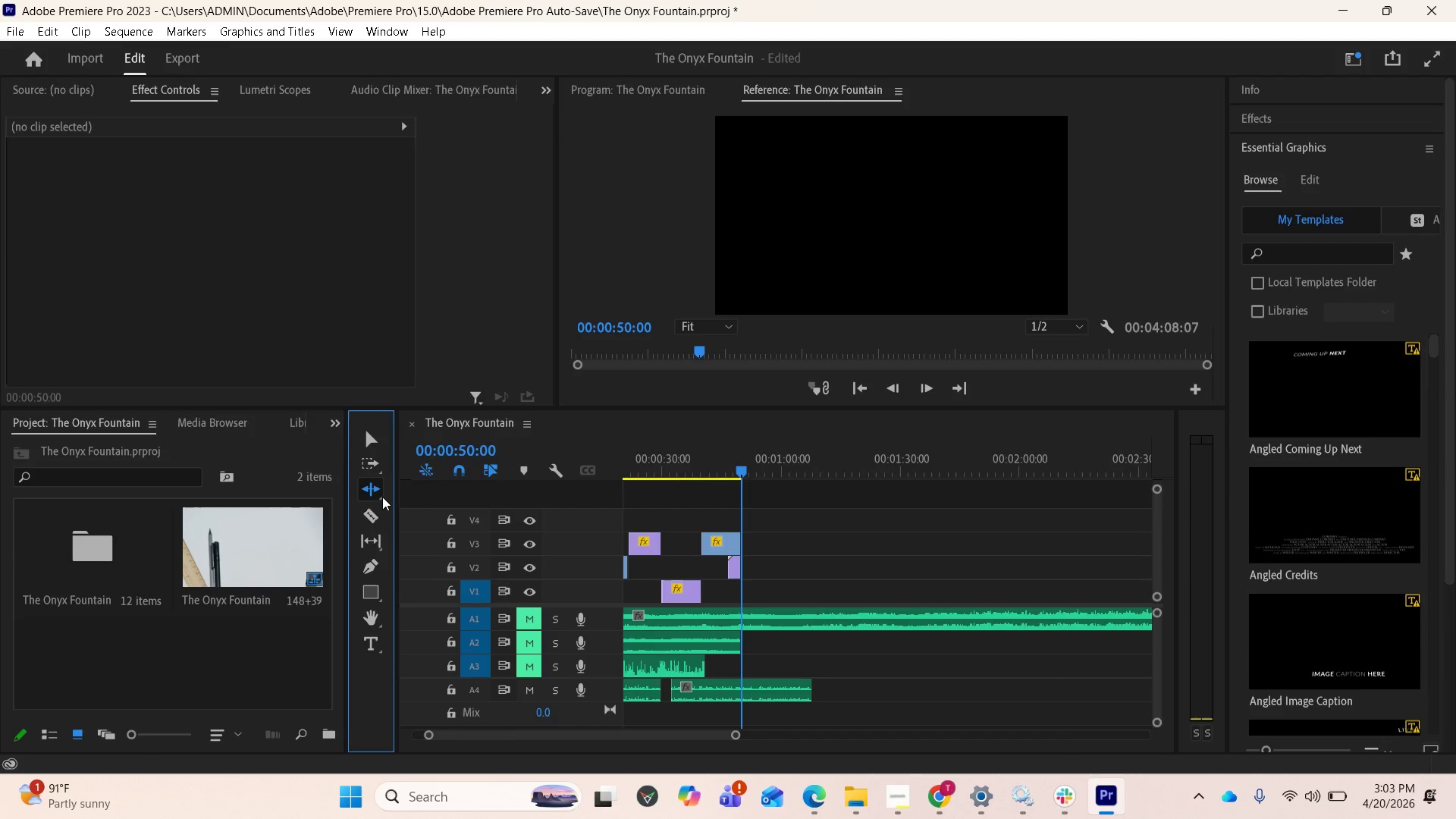 
double_click([382, 497])
 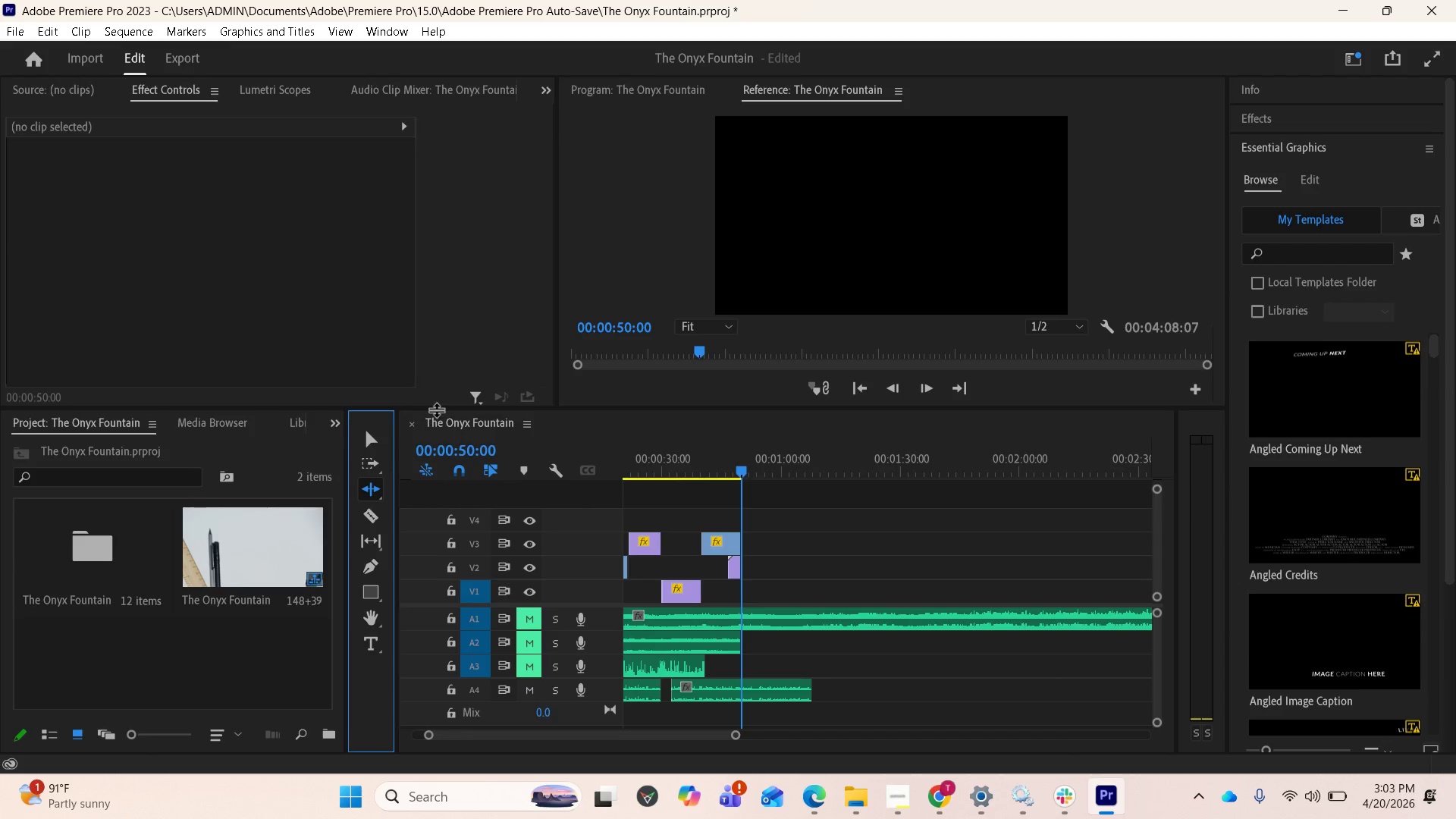 
left_click_drag(start_coordinate=[437, 408], to_coordinate=[473, 271])
 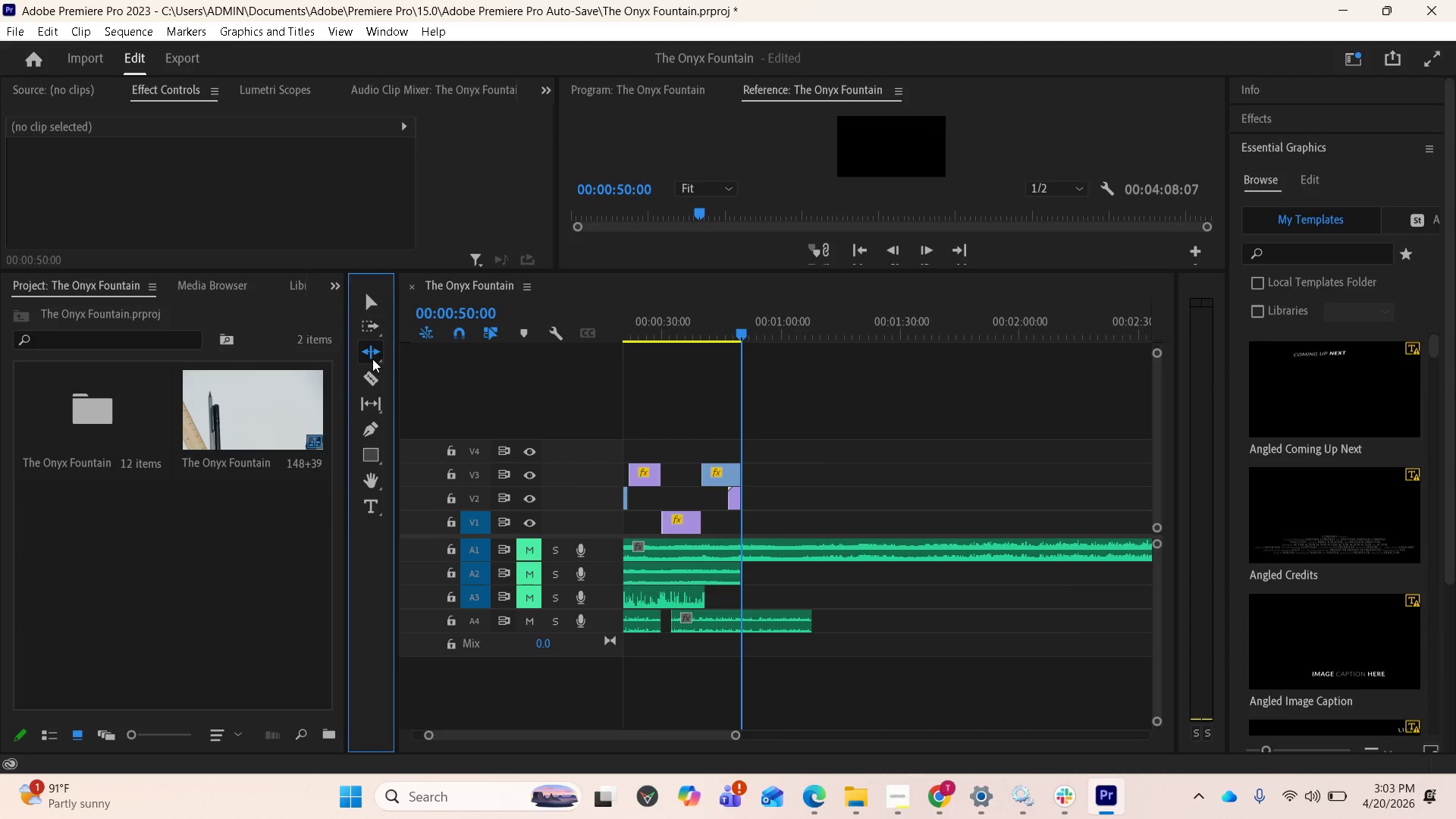 
left_click([375, 360])
 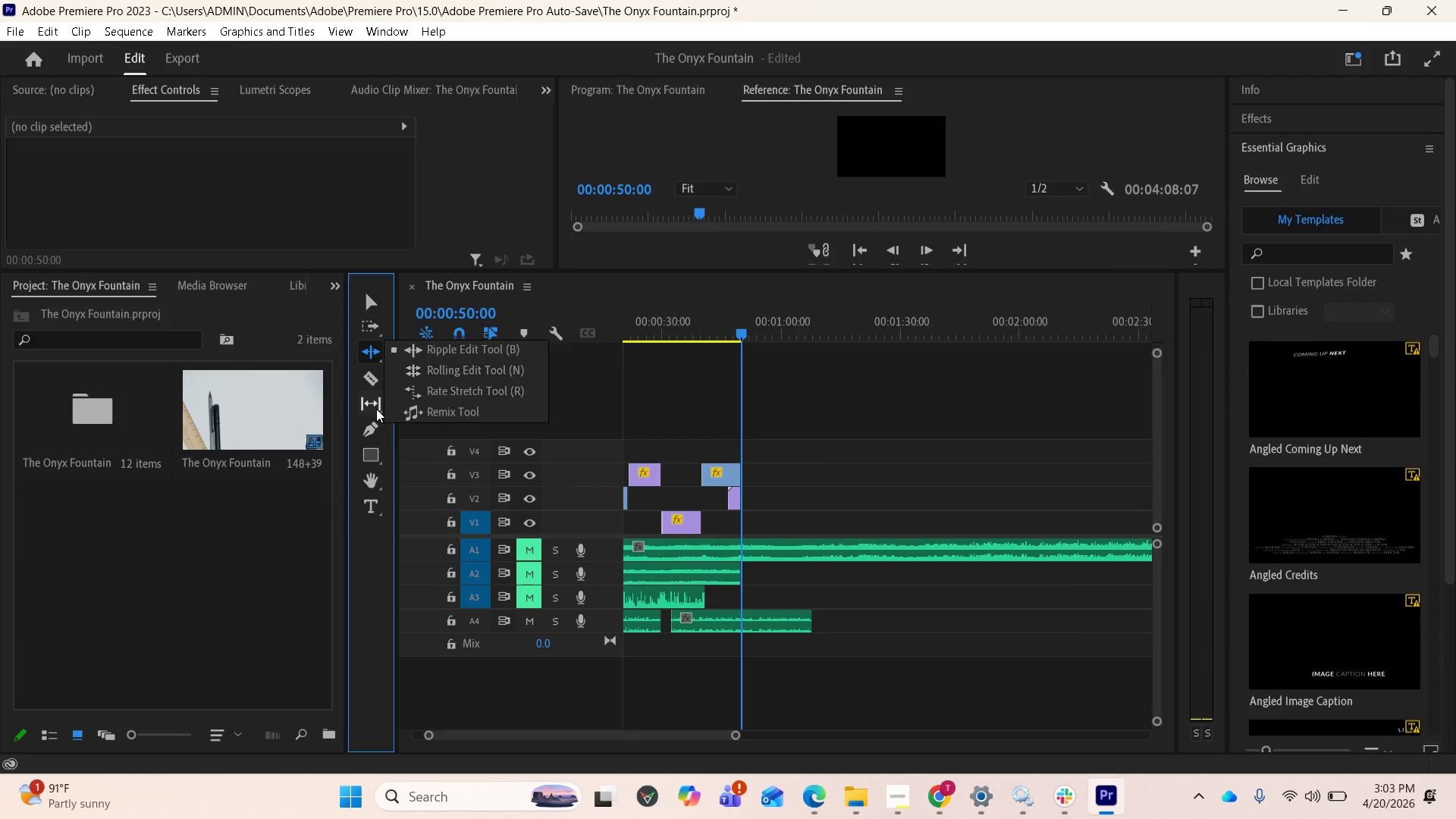 
left_click([375, 410])
 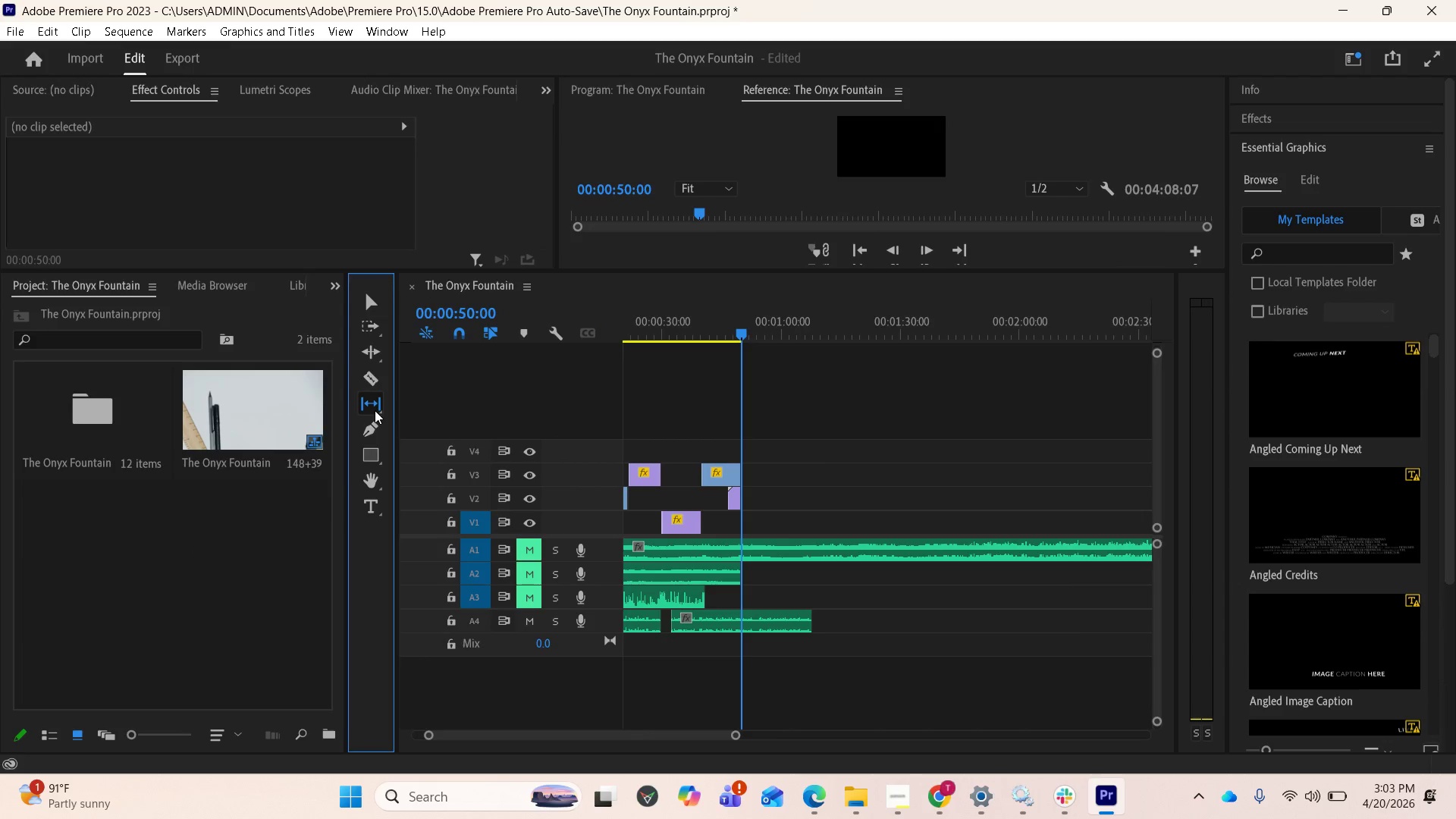 
left_click([375, 410])
 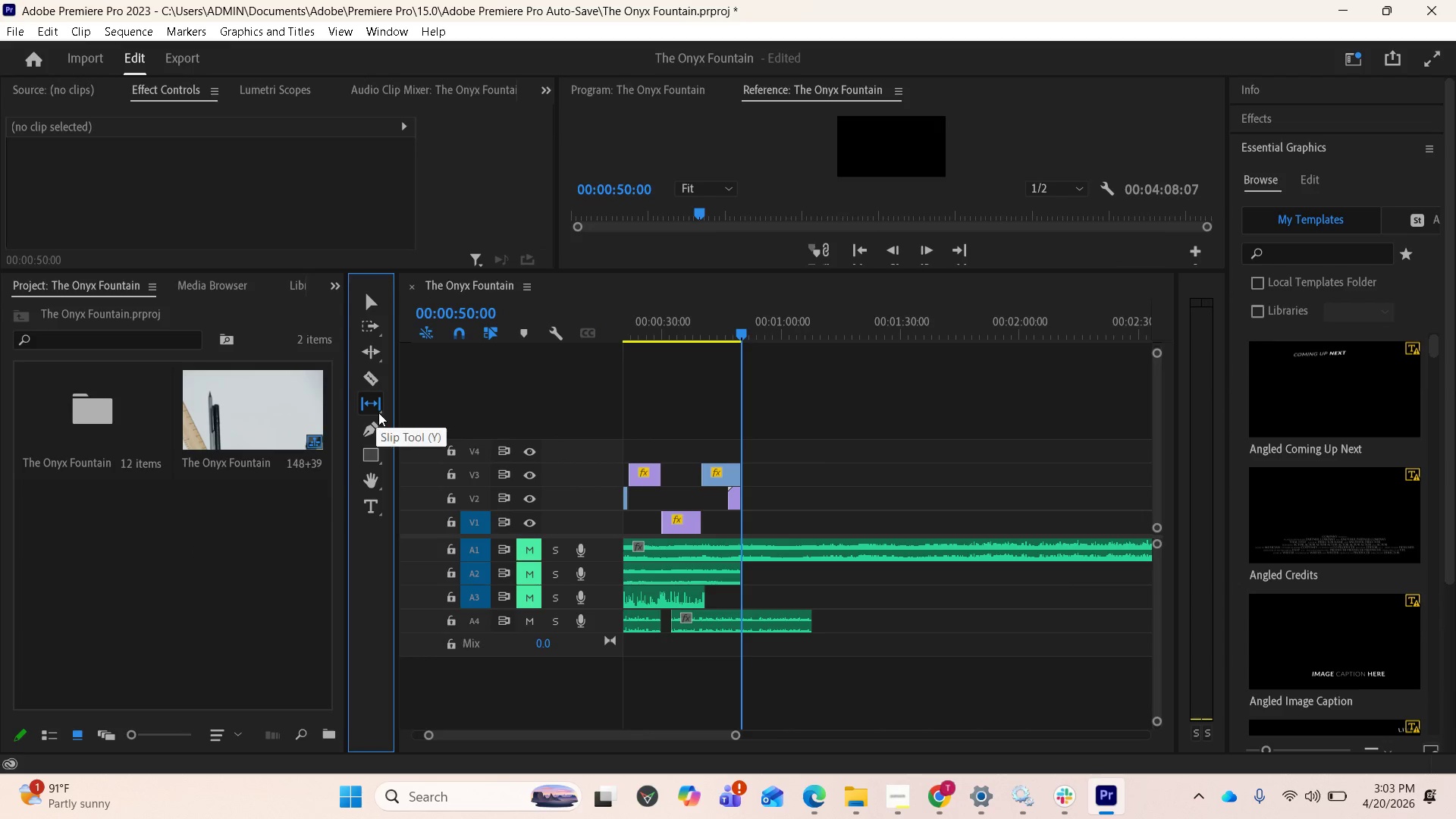 
left_click([381, 413])
 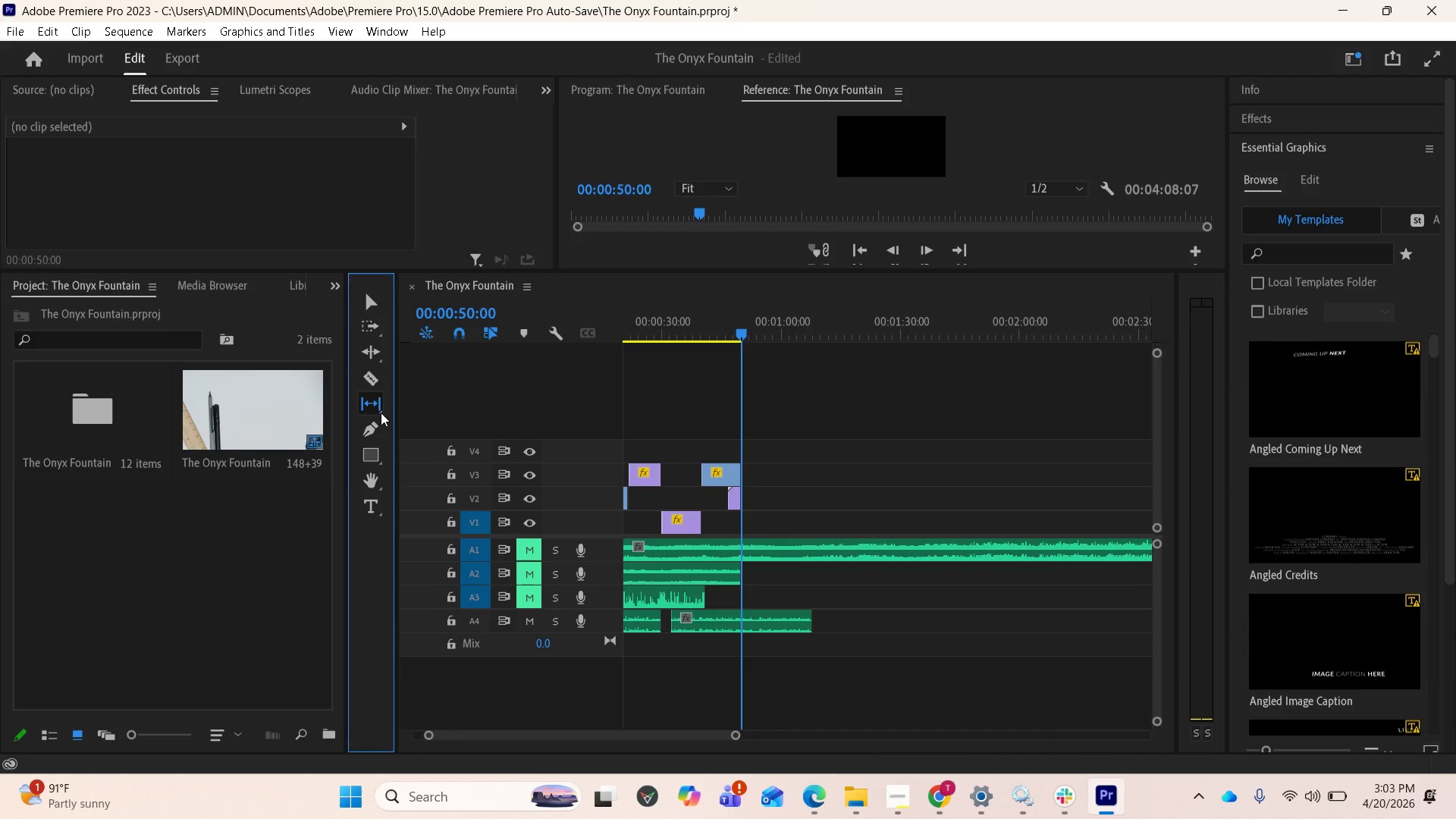 
double_click([381, 413])
 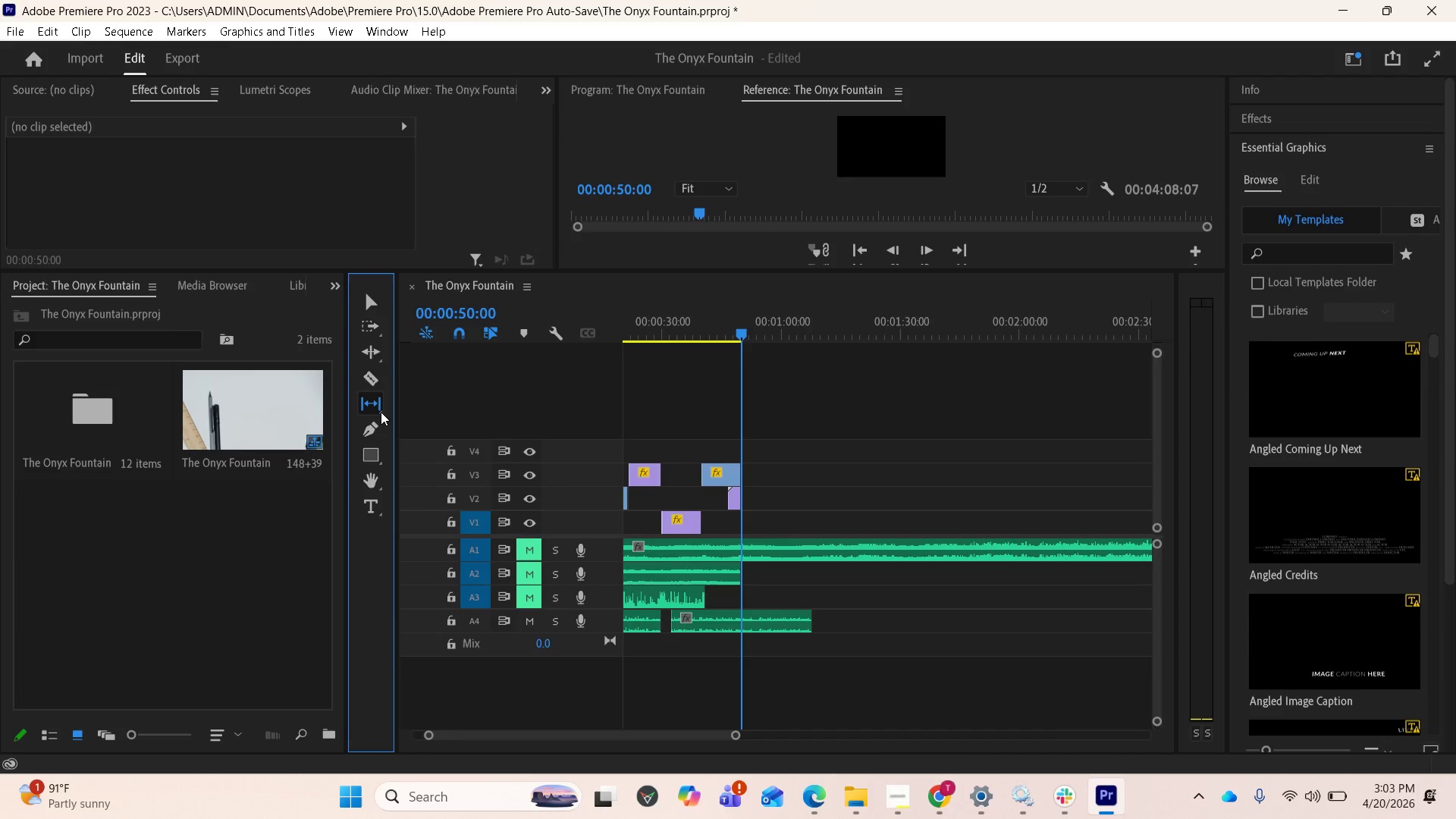 
left_click([381, 412])
 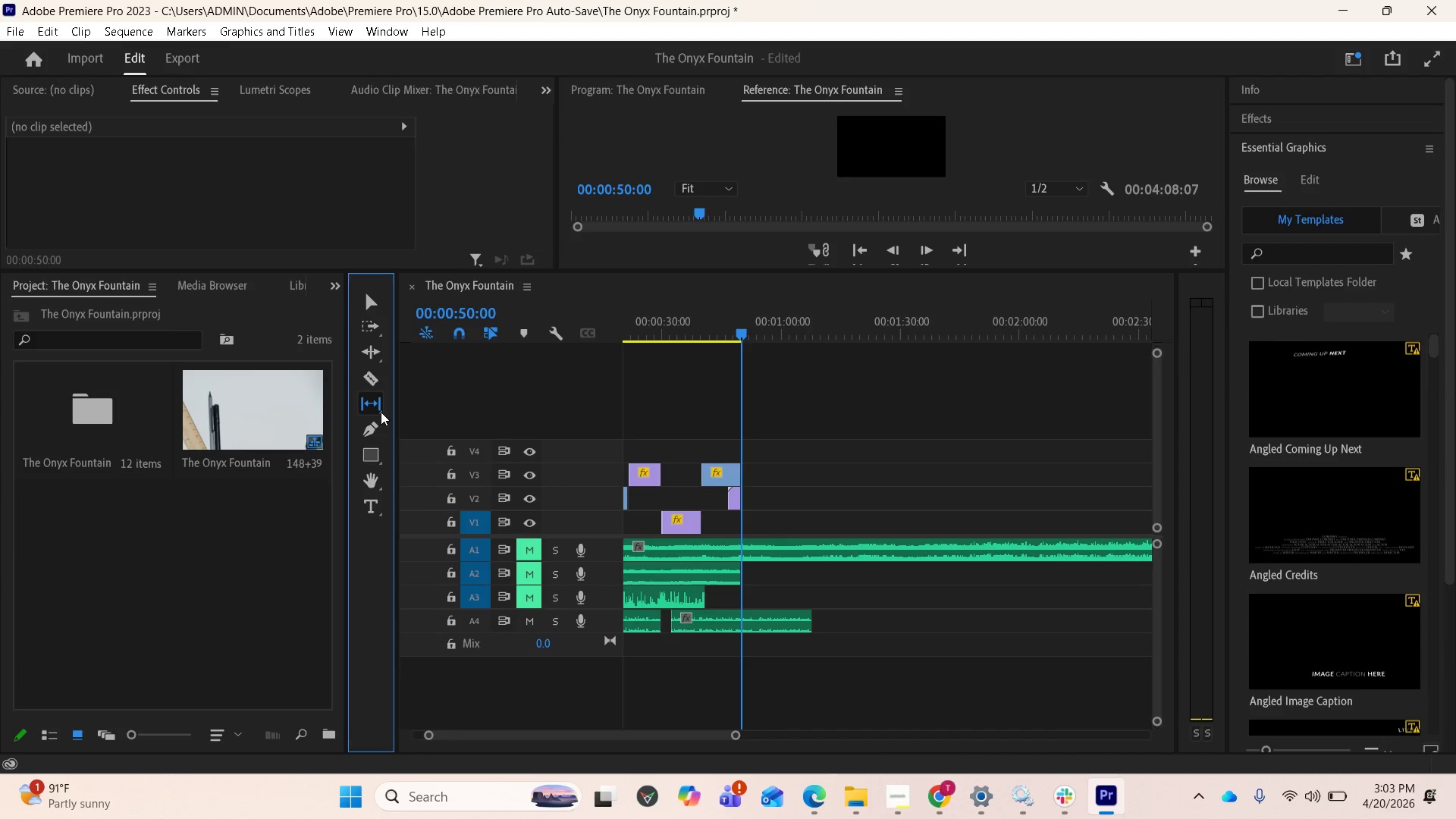 
left_click([381, 412])
 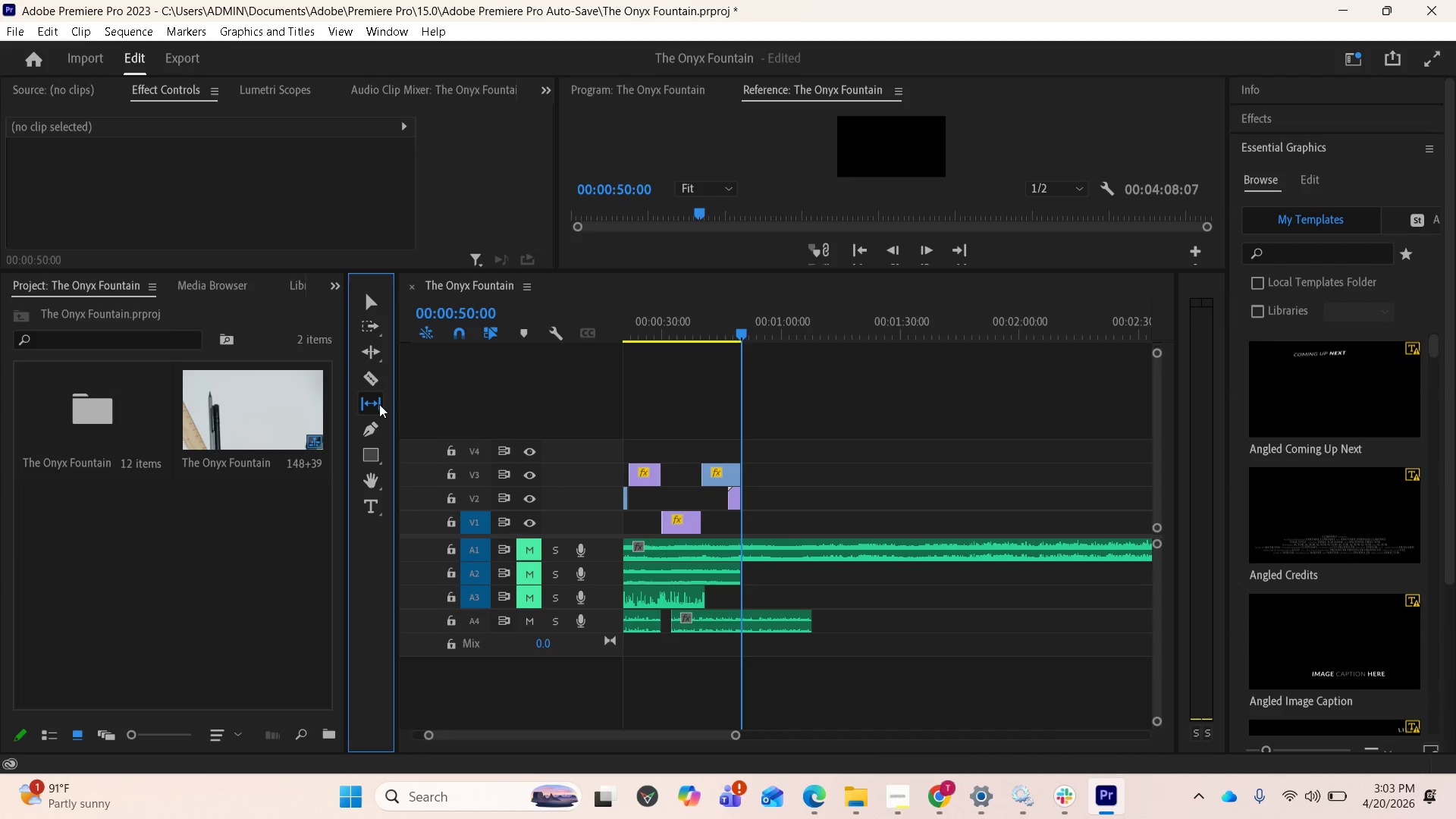 
left_click([378, 403])
 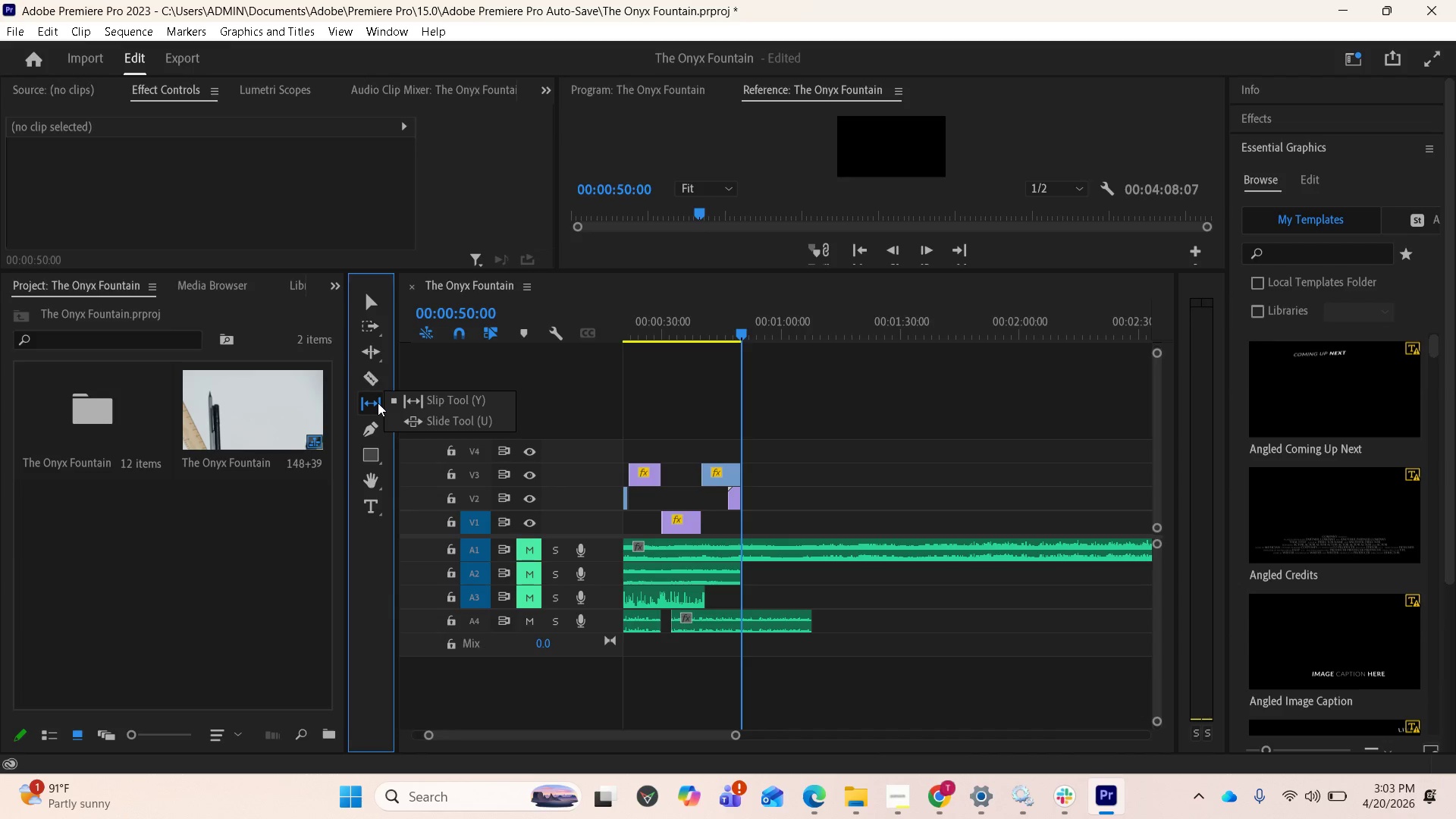 
wait(5.41)
 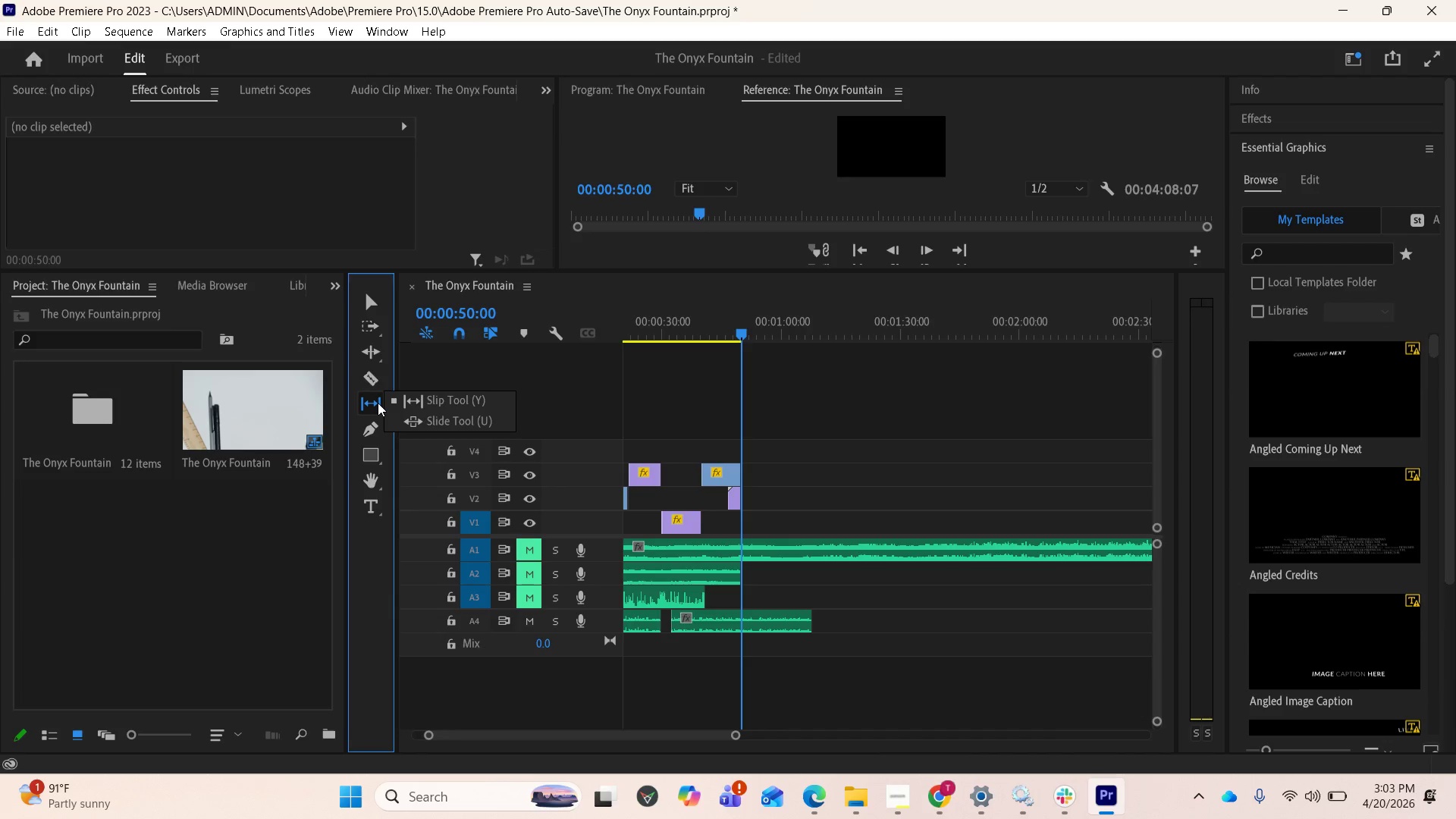 
left_click([375, 347])
 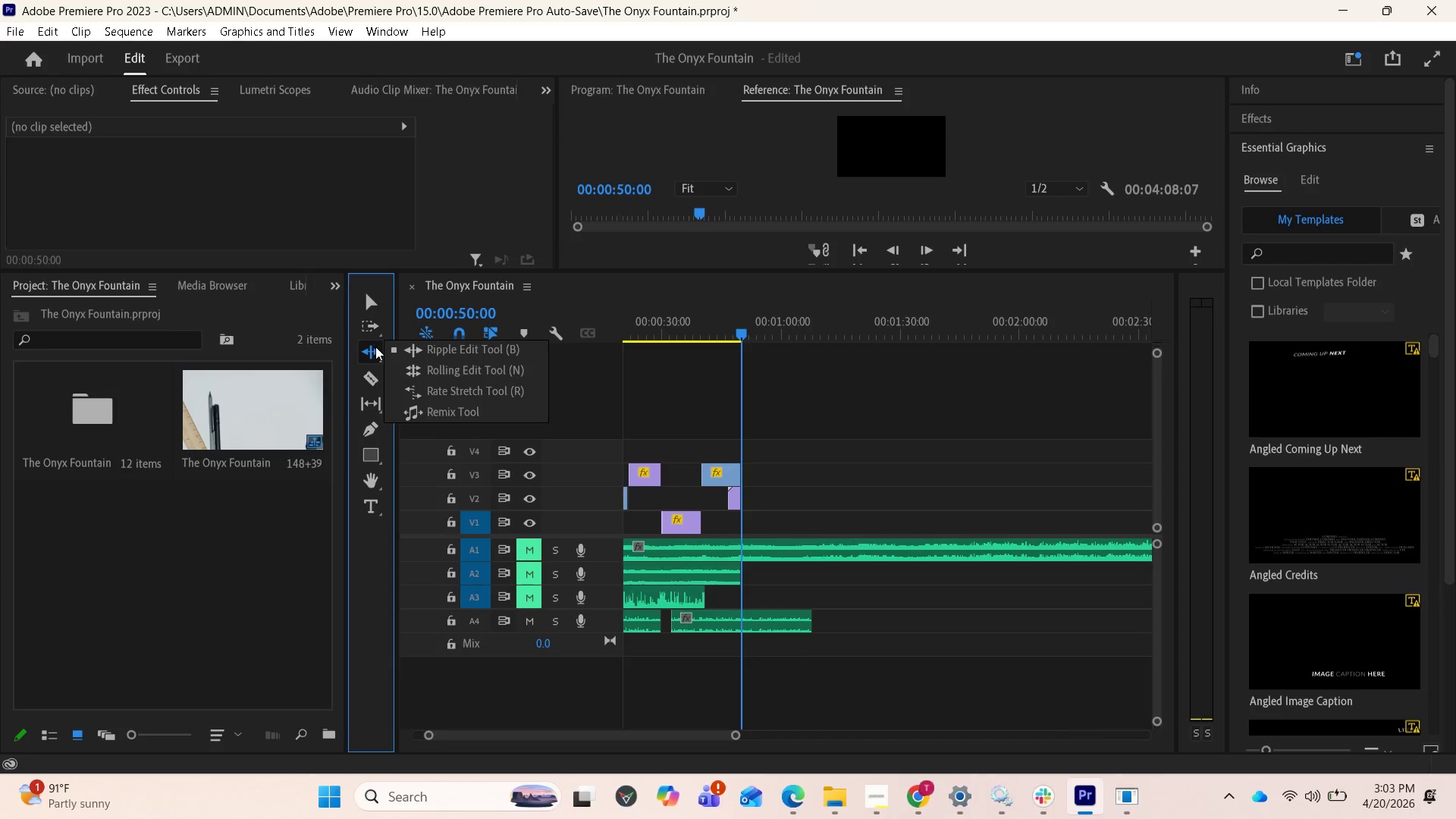 
left_click([442, 410])
 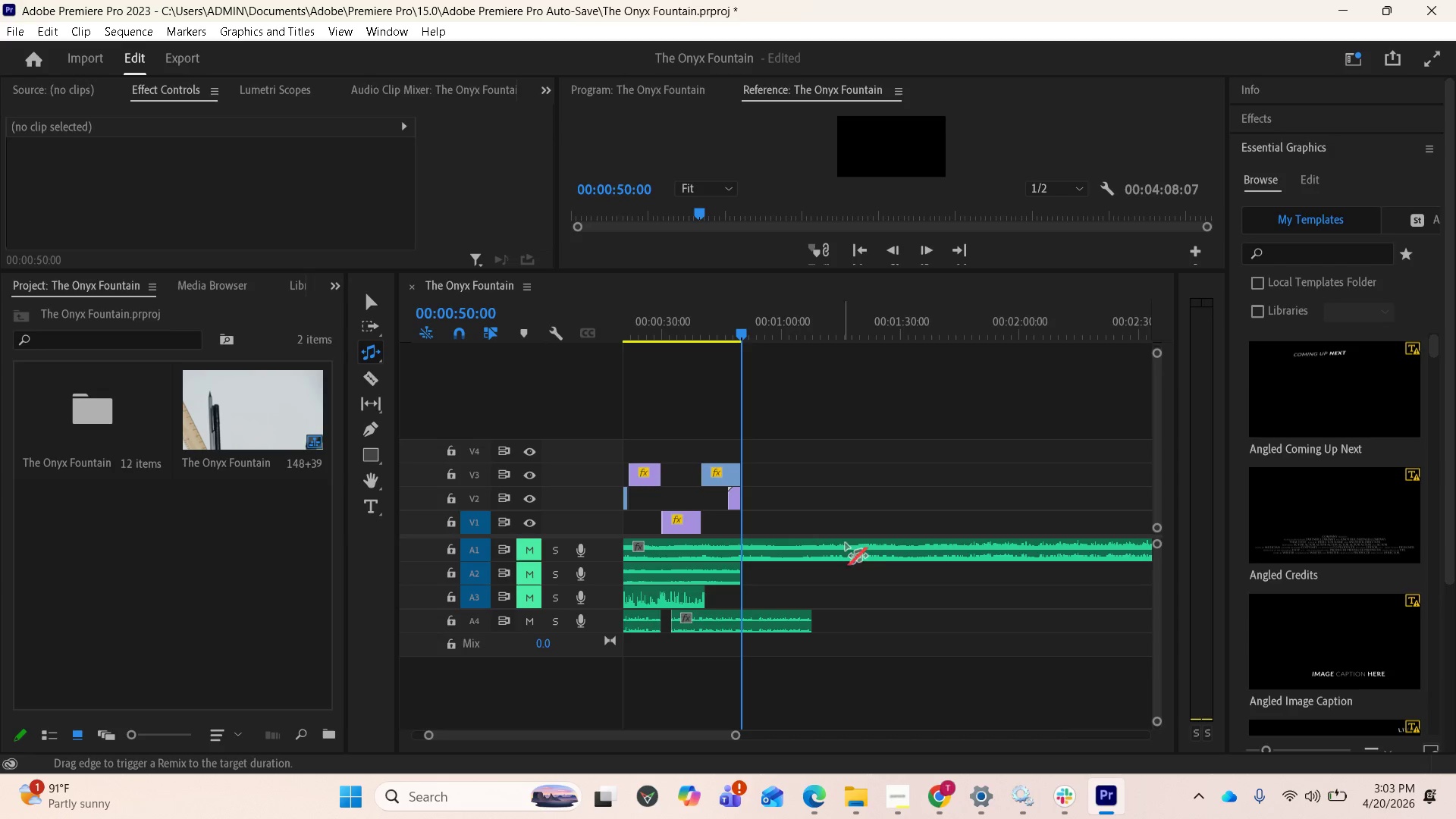 
scroll: coordinate [880, 556], scroll_direction: down, amount: 6.0
 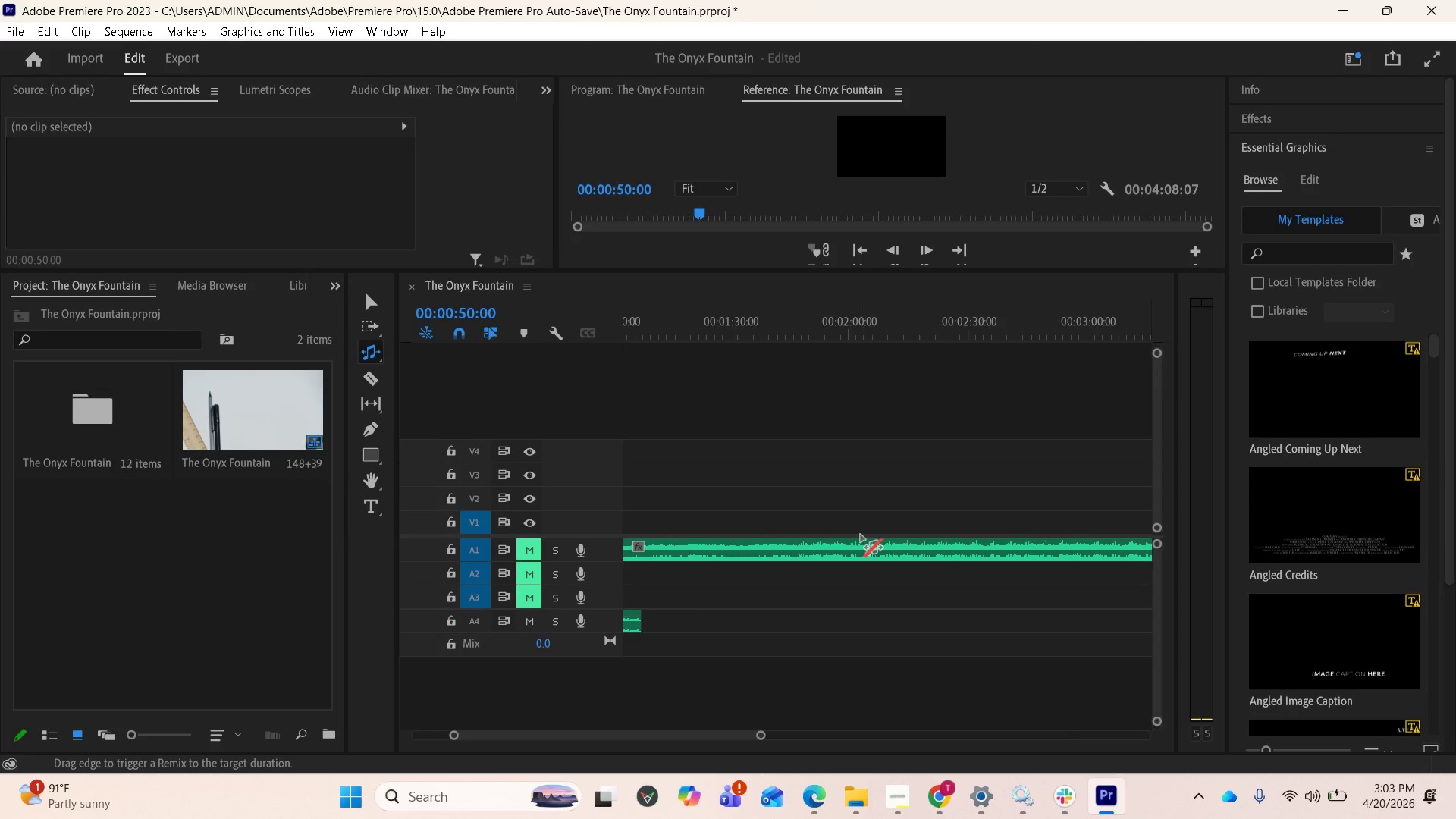 
key(Minus)
 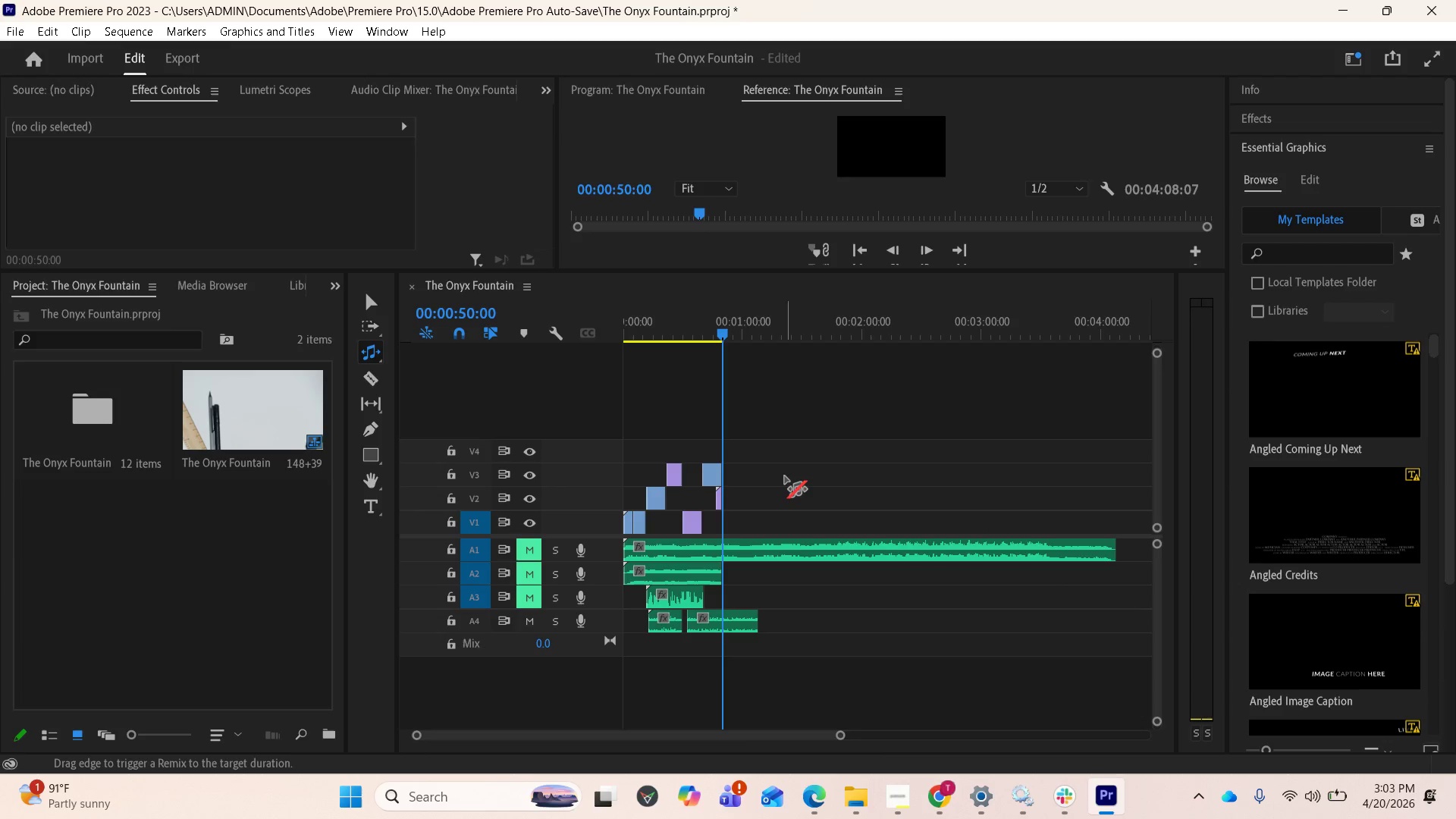 
wait(6.14)
 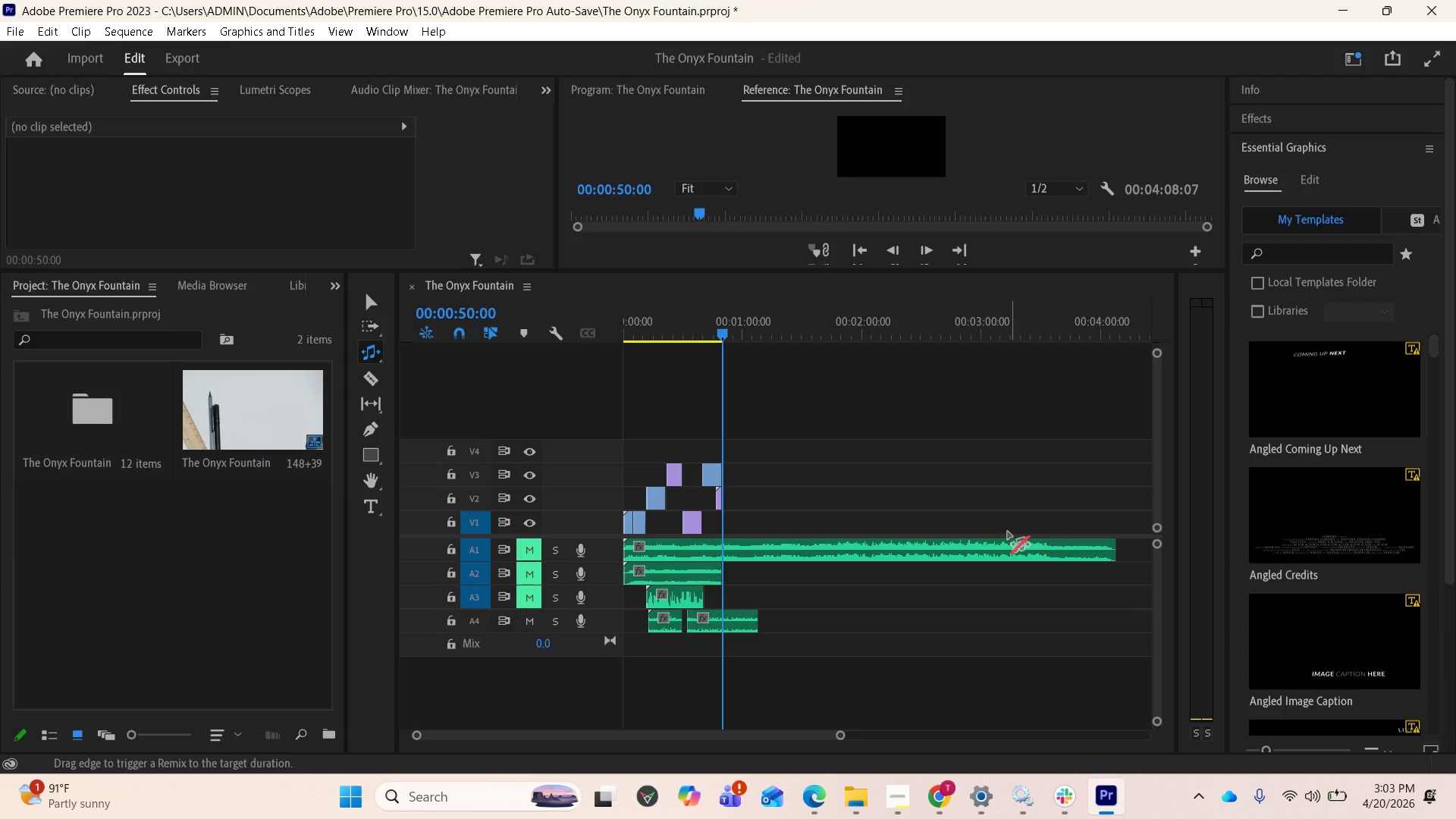 
left_click_drag(start_coordinate=[720, 331], to_coordinate=[711, 329])
 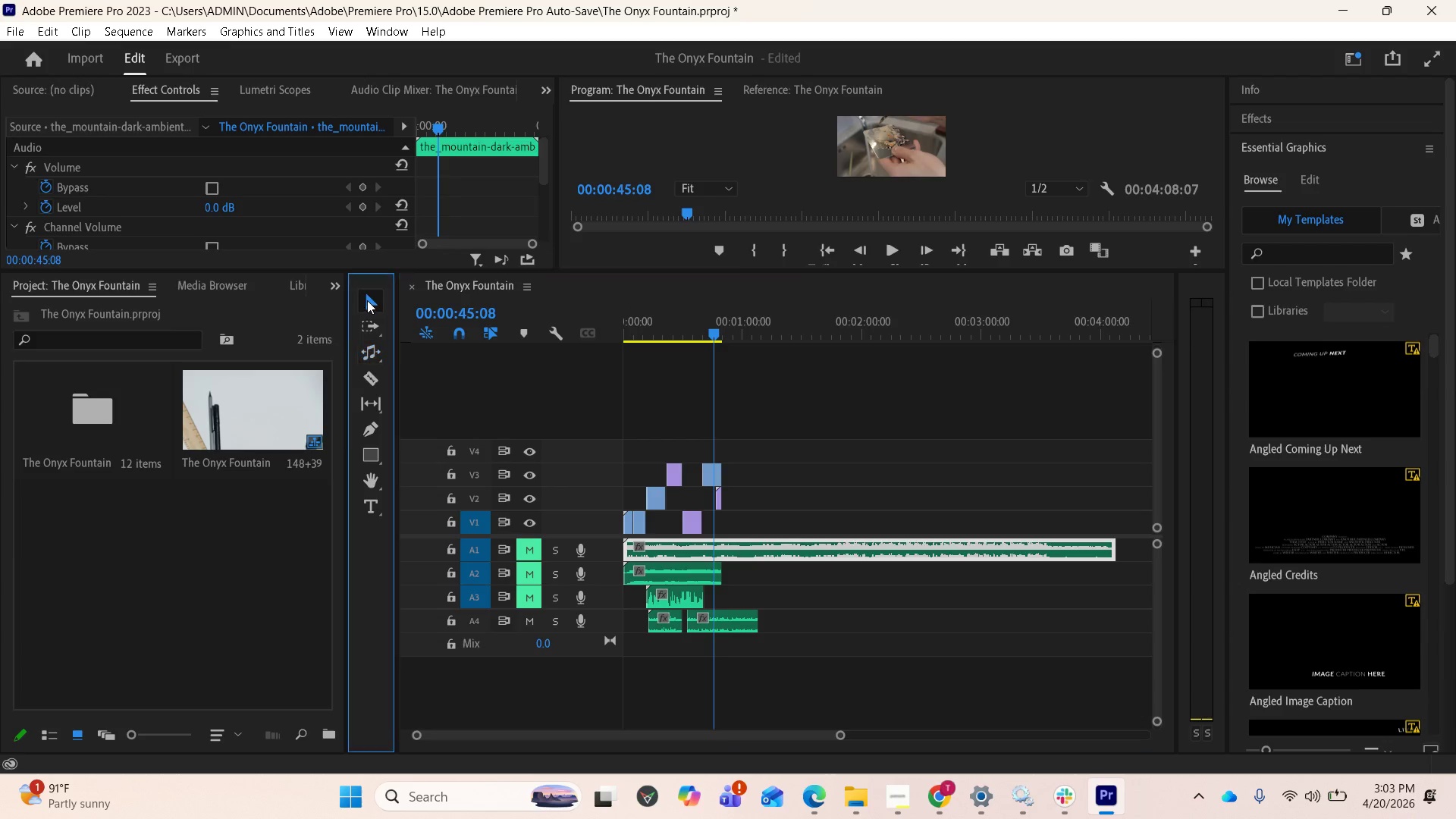 
scroll: coordinate [729, 481], scroll_direction: up, amount: 3.0
 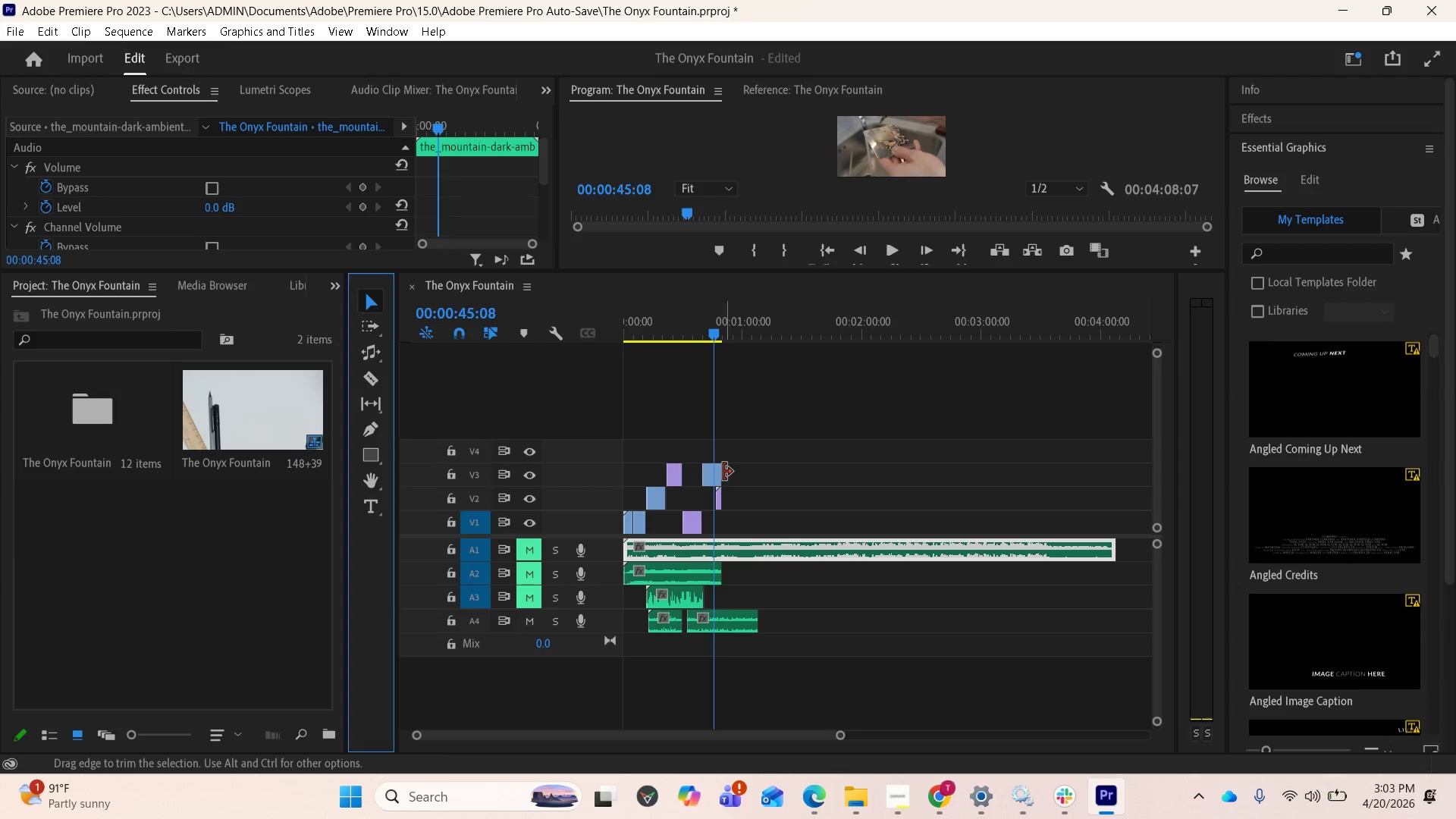 
key(Equal)
 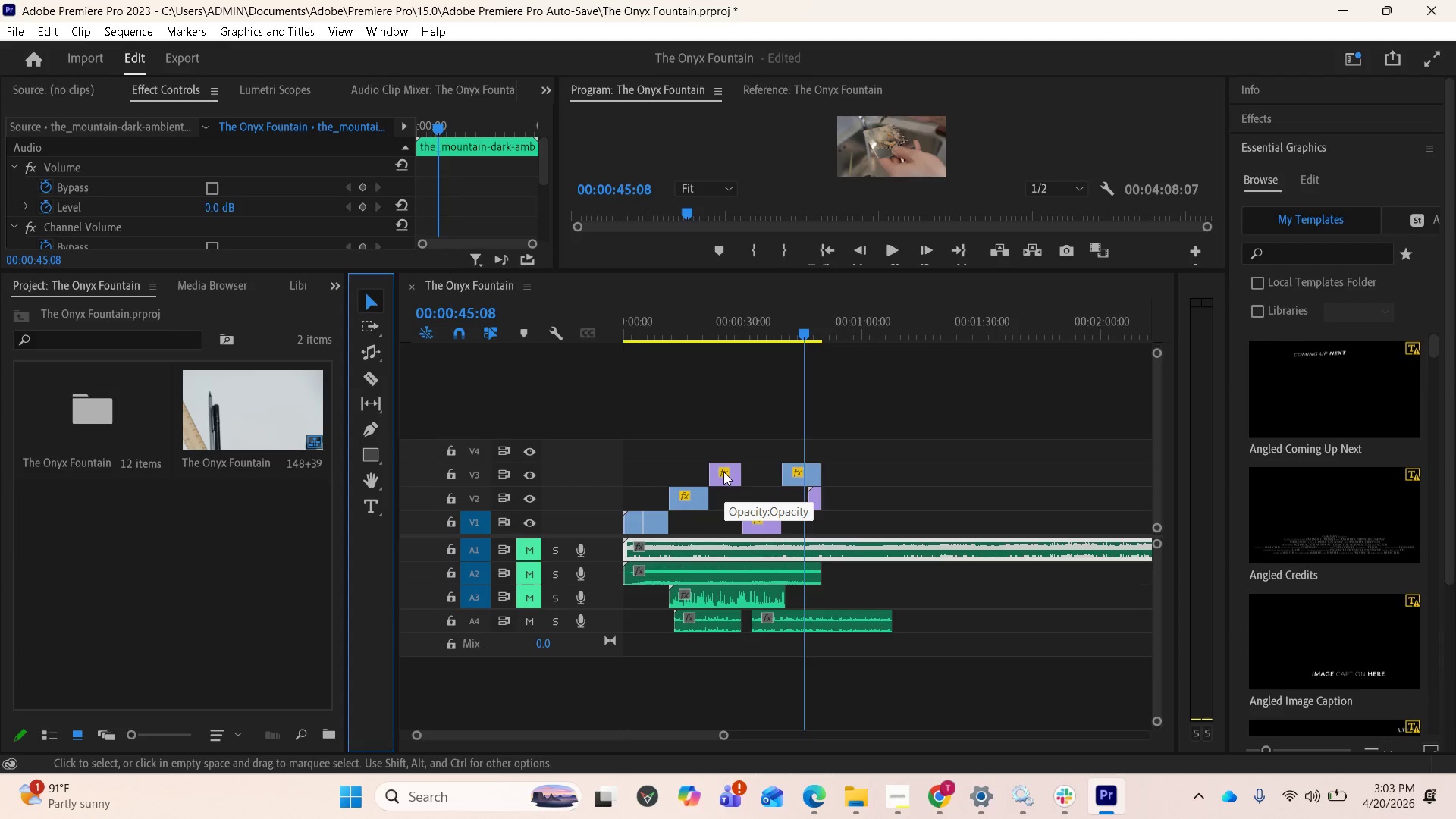 
key(Equal)
 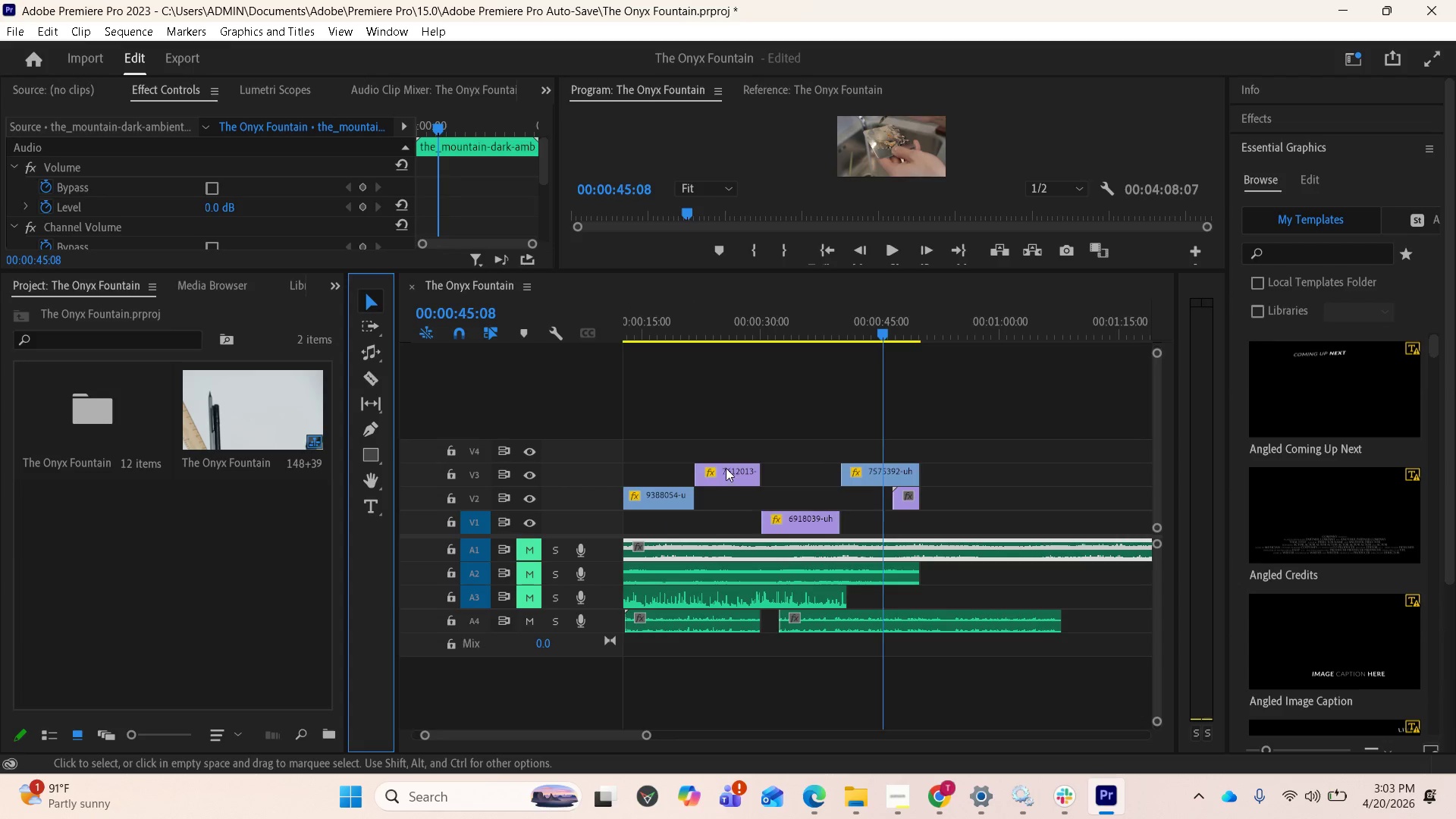 
key(Equal)
 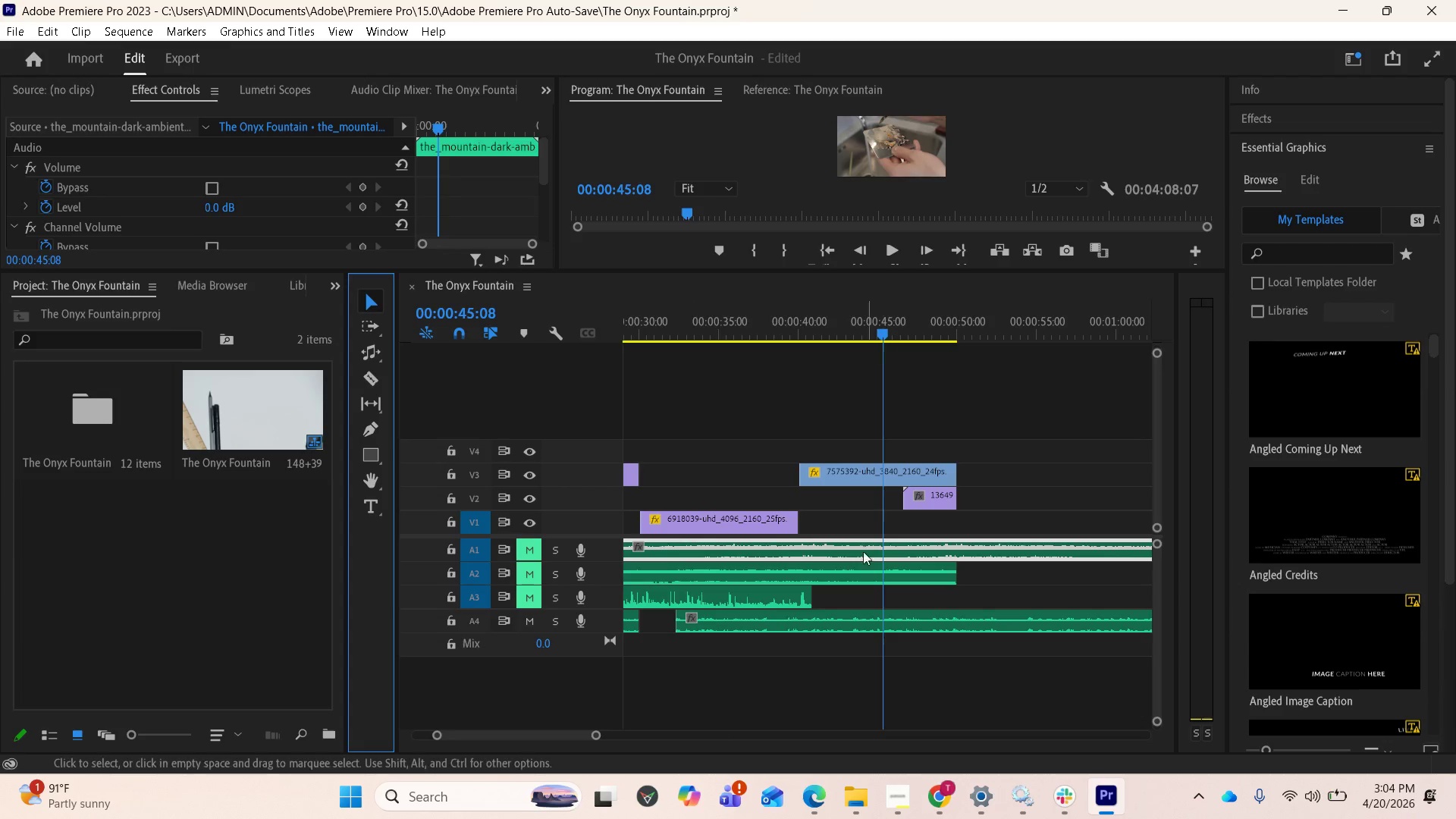 
left_click([898, 788])